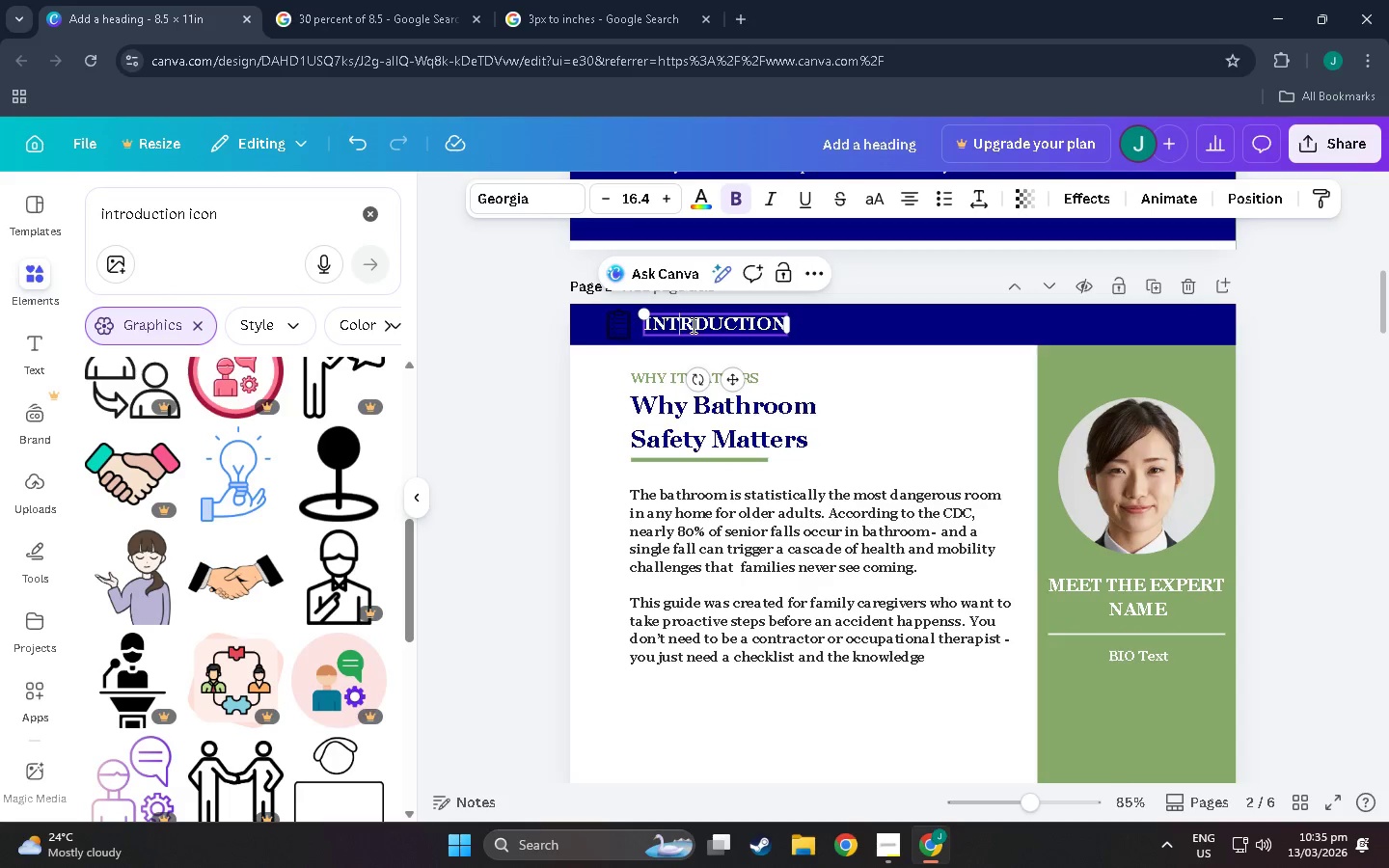 
key(ArrowRight)
 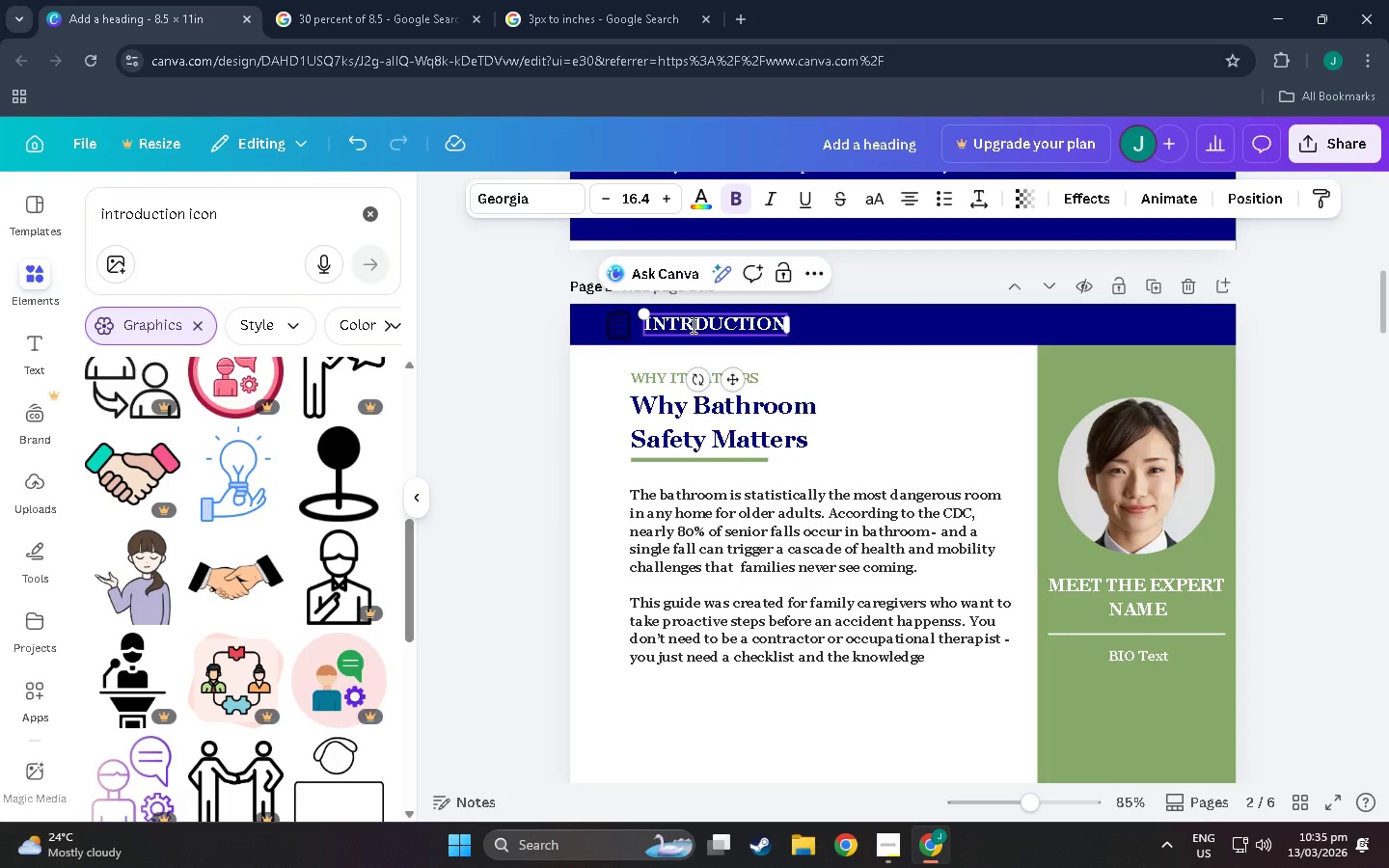 
key(O)
 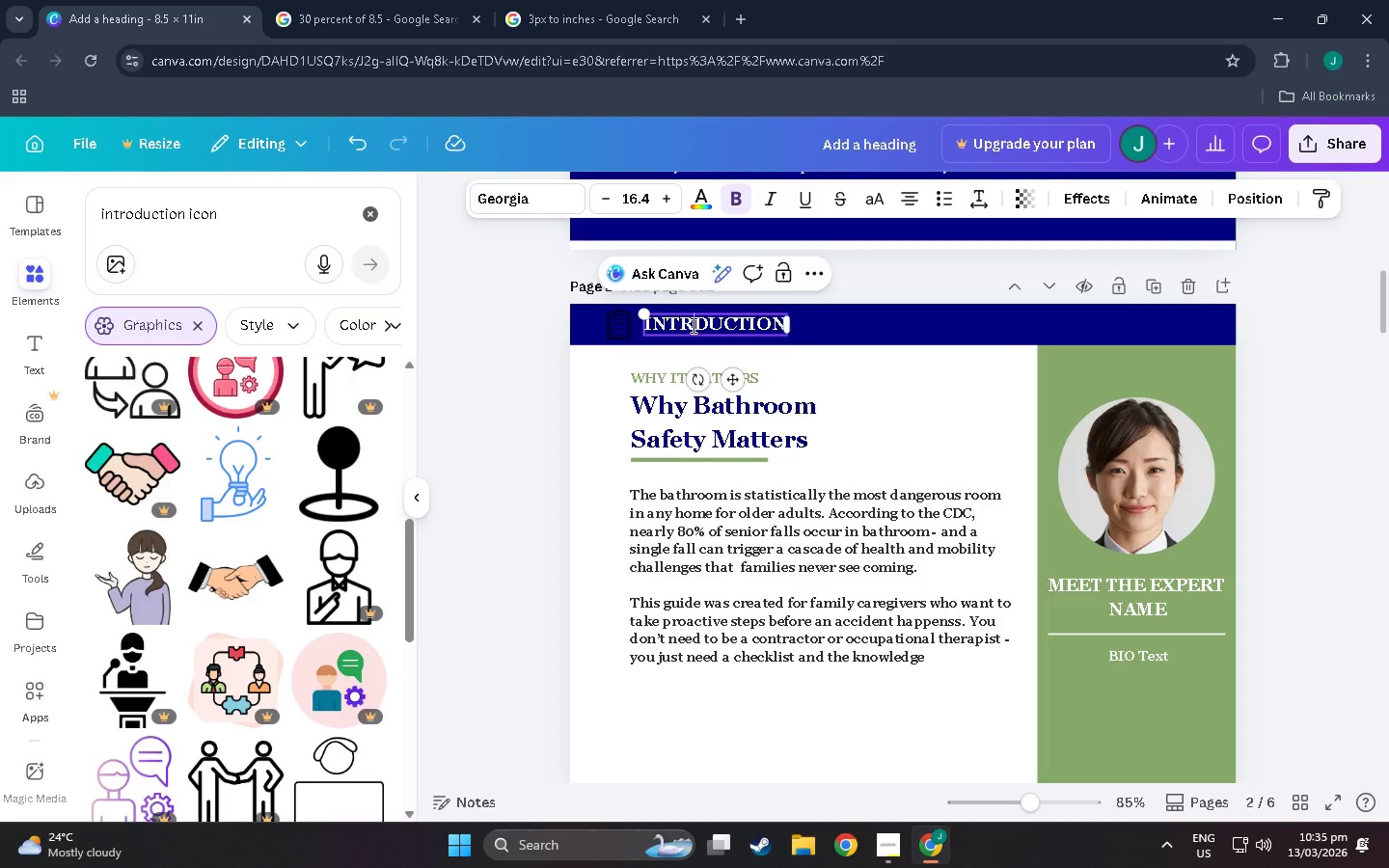 
key(Backspace)
 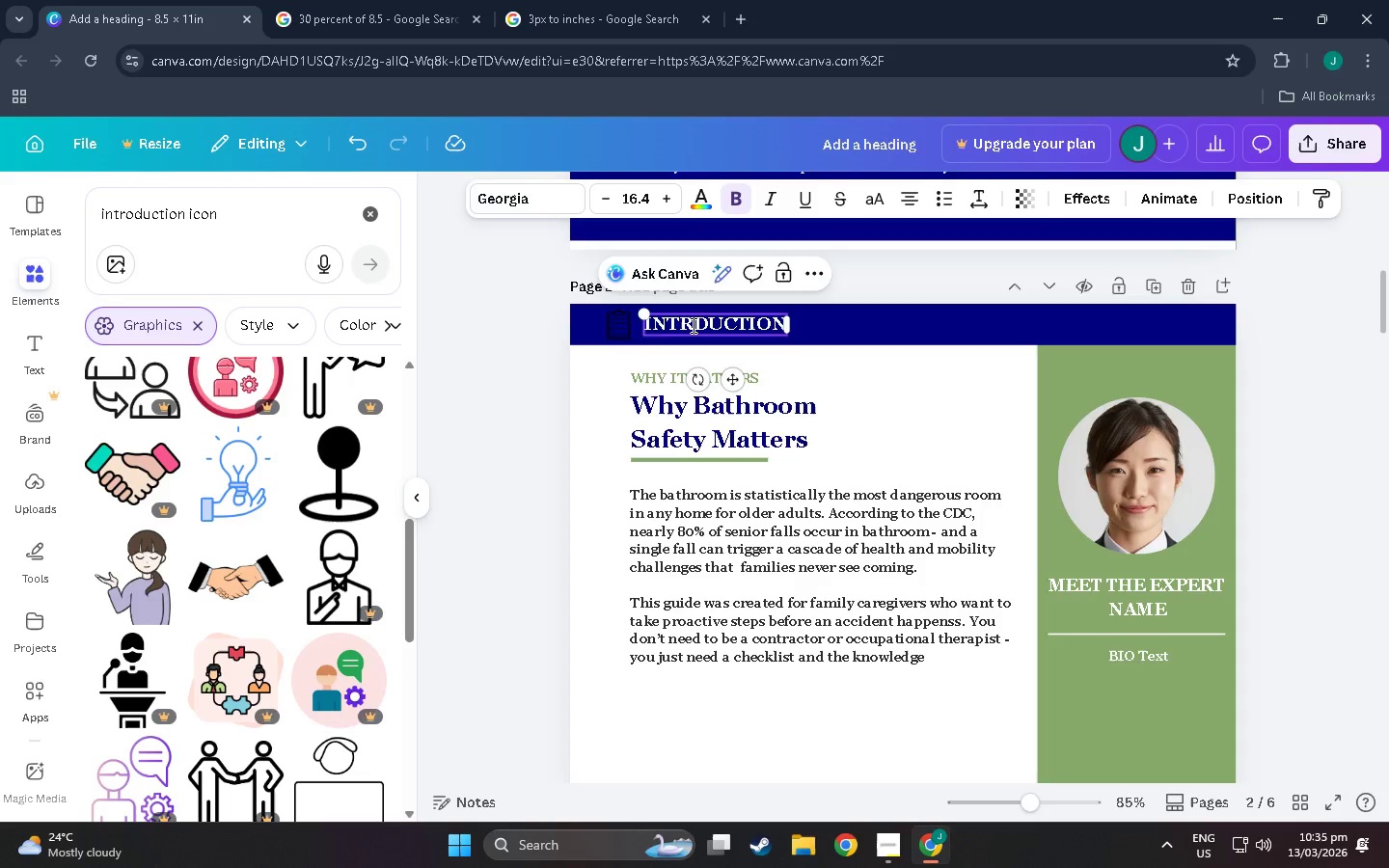 
key(Shift+O)
 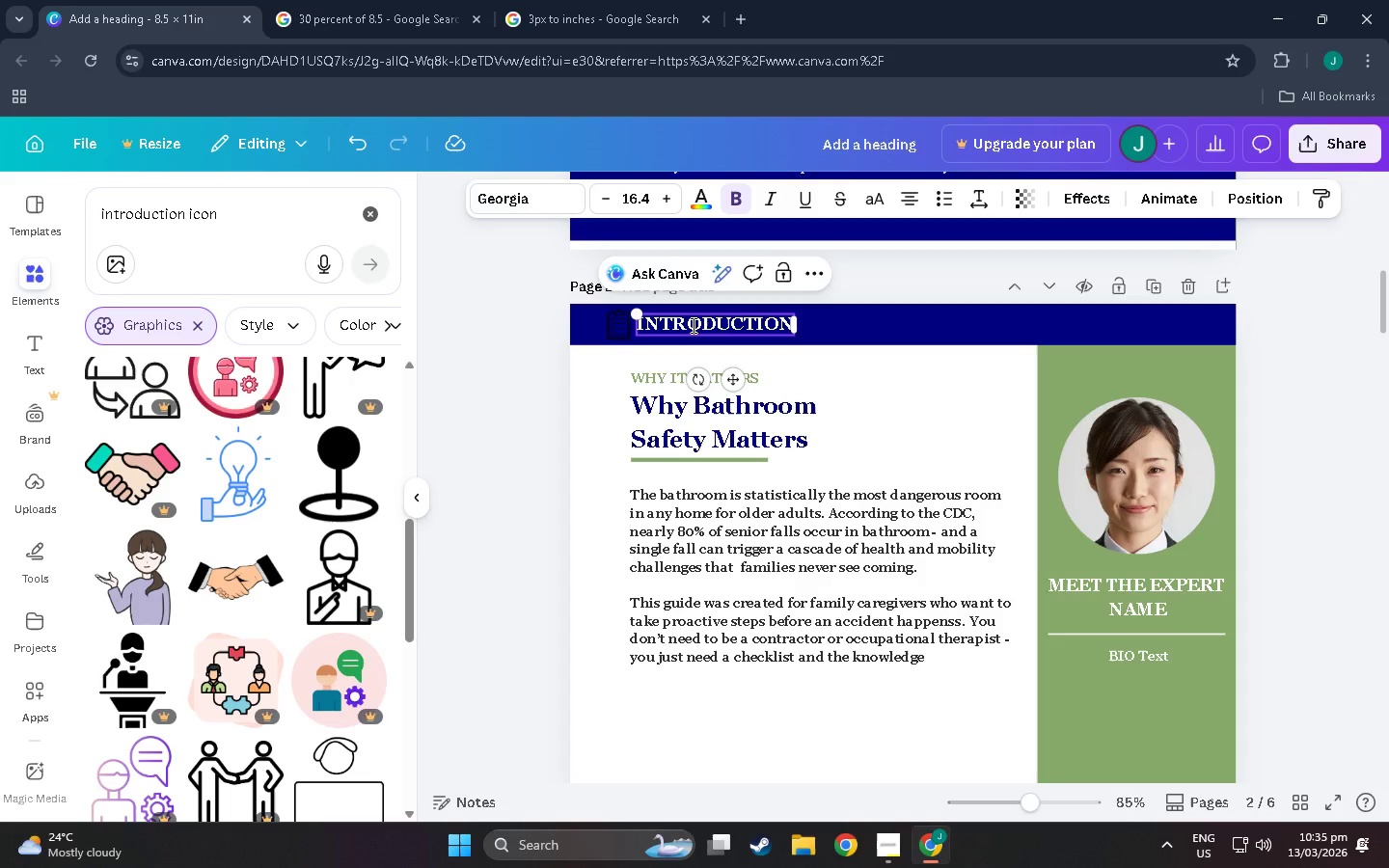 
left_click([892, 596])
 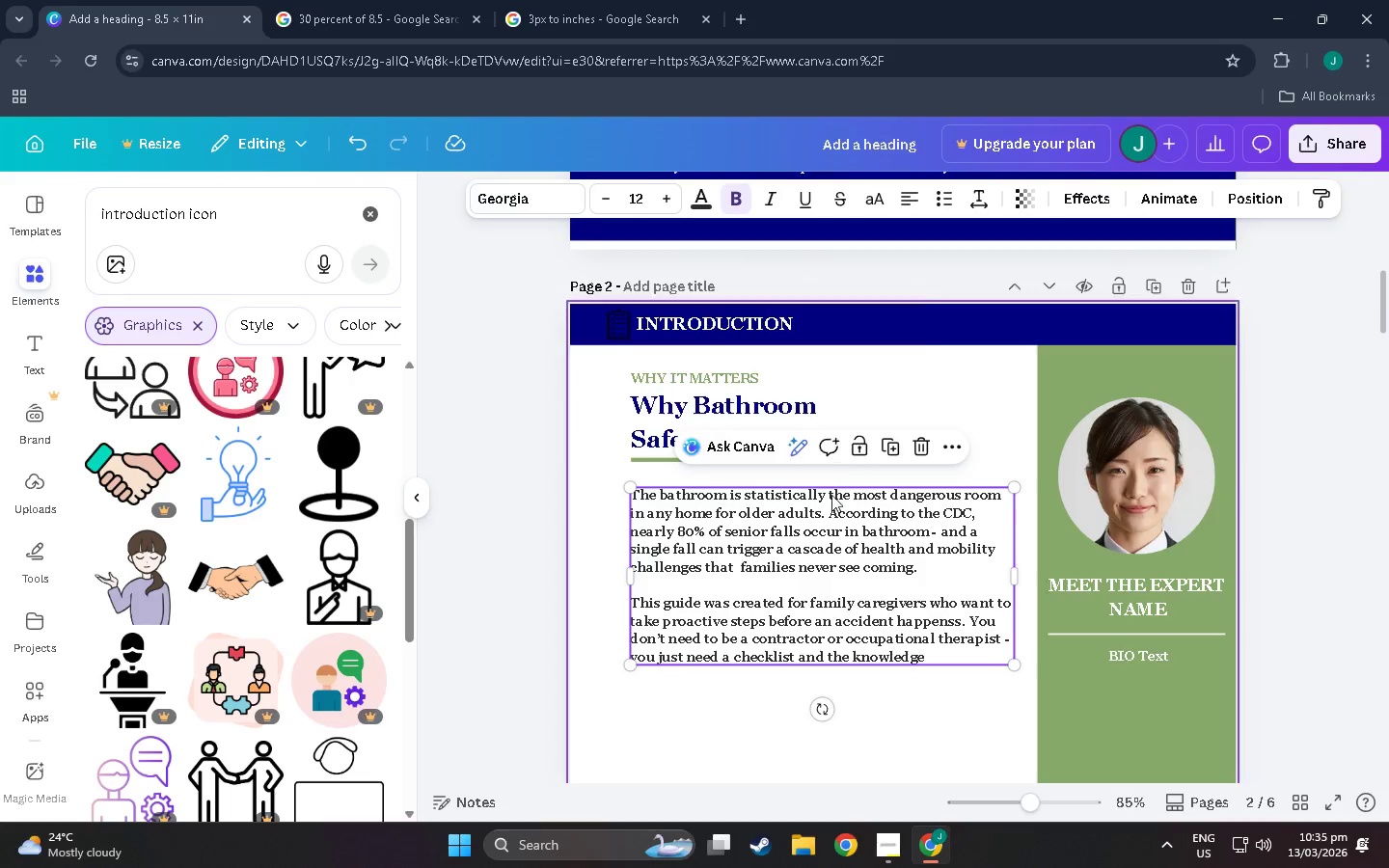 
left_click([754, 584])
 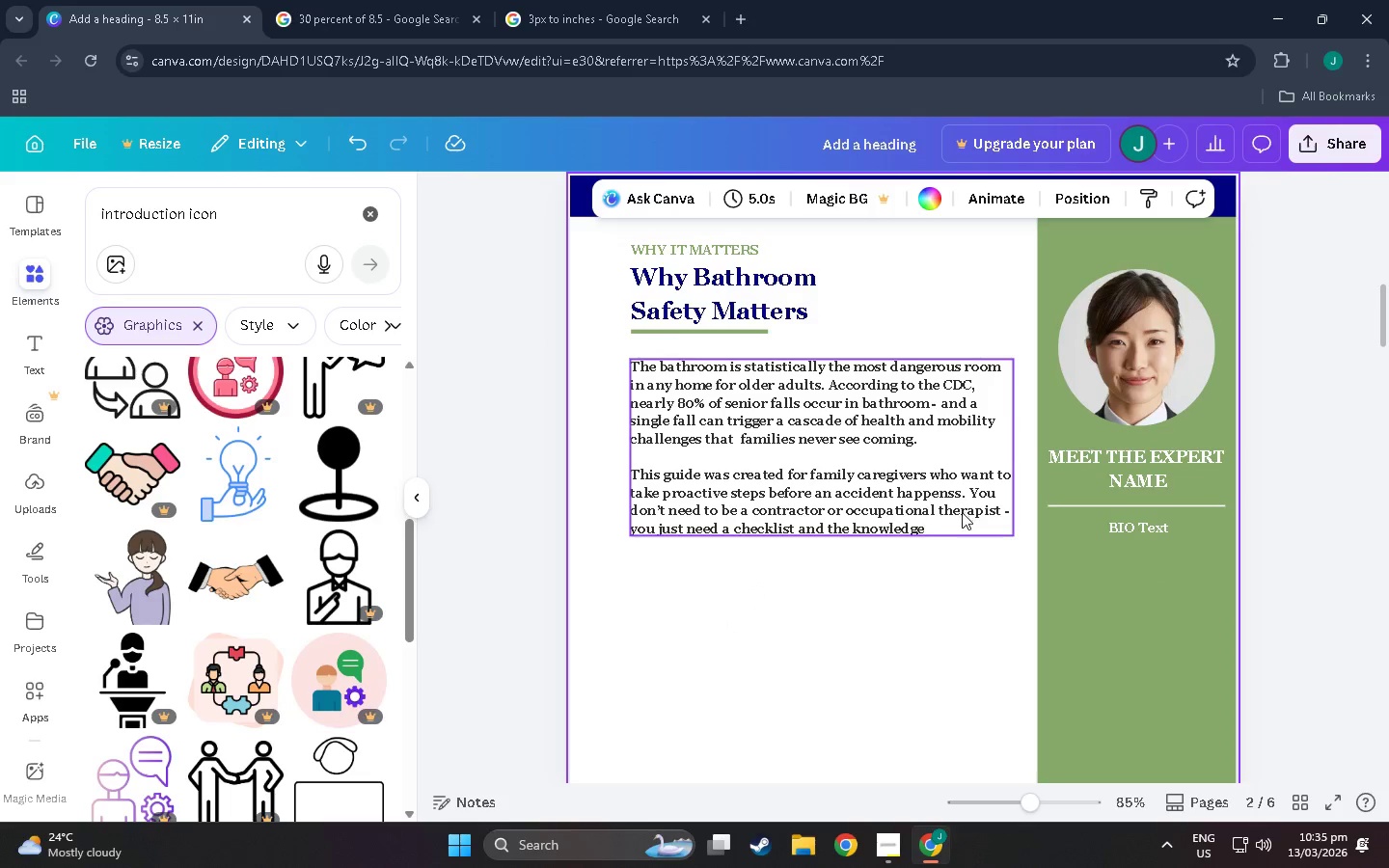 
scroll: coordinate [810, 583], scroll_direction: down, amount: 3.0
 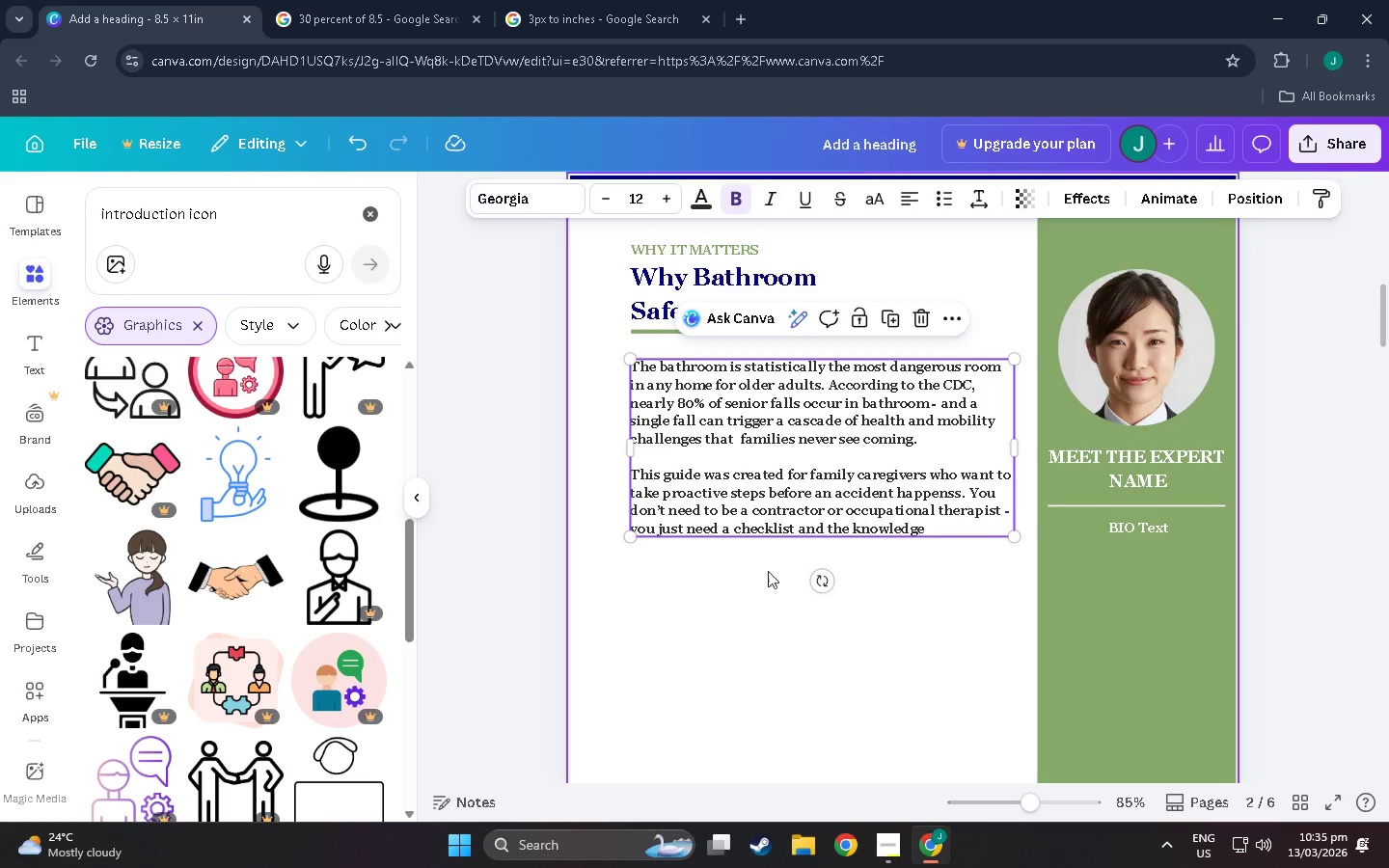 
double_click([940, 528])
 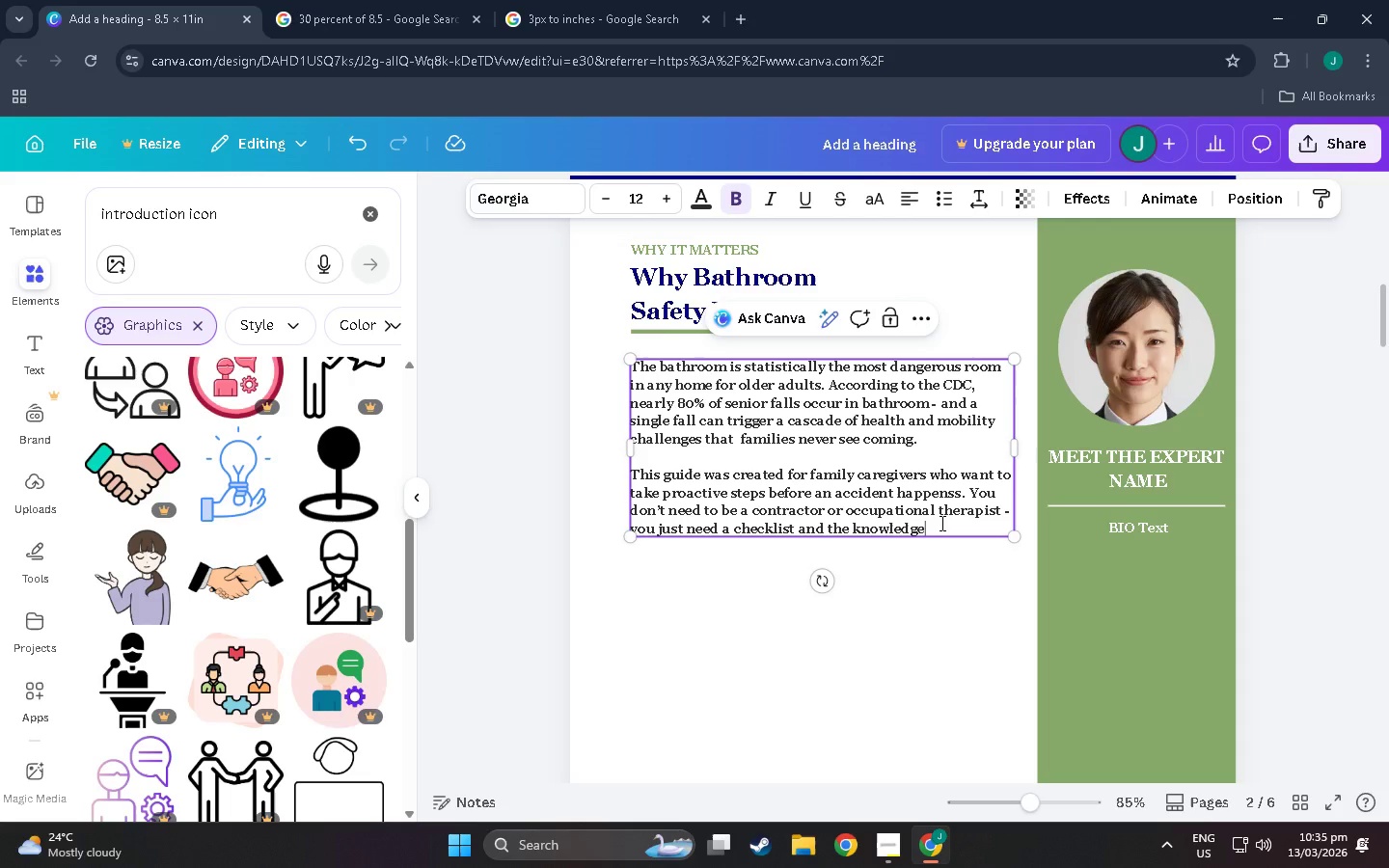 
wait(5.86)
 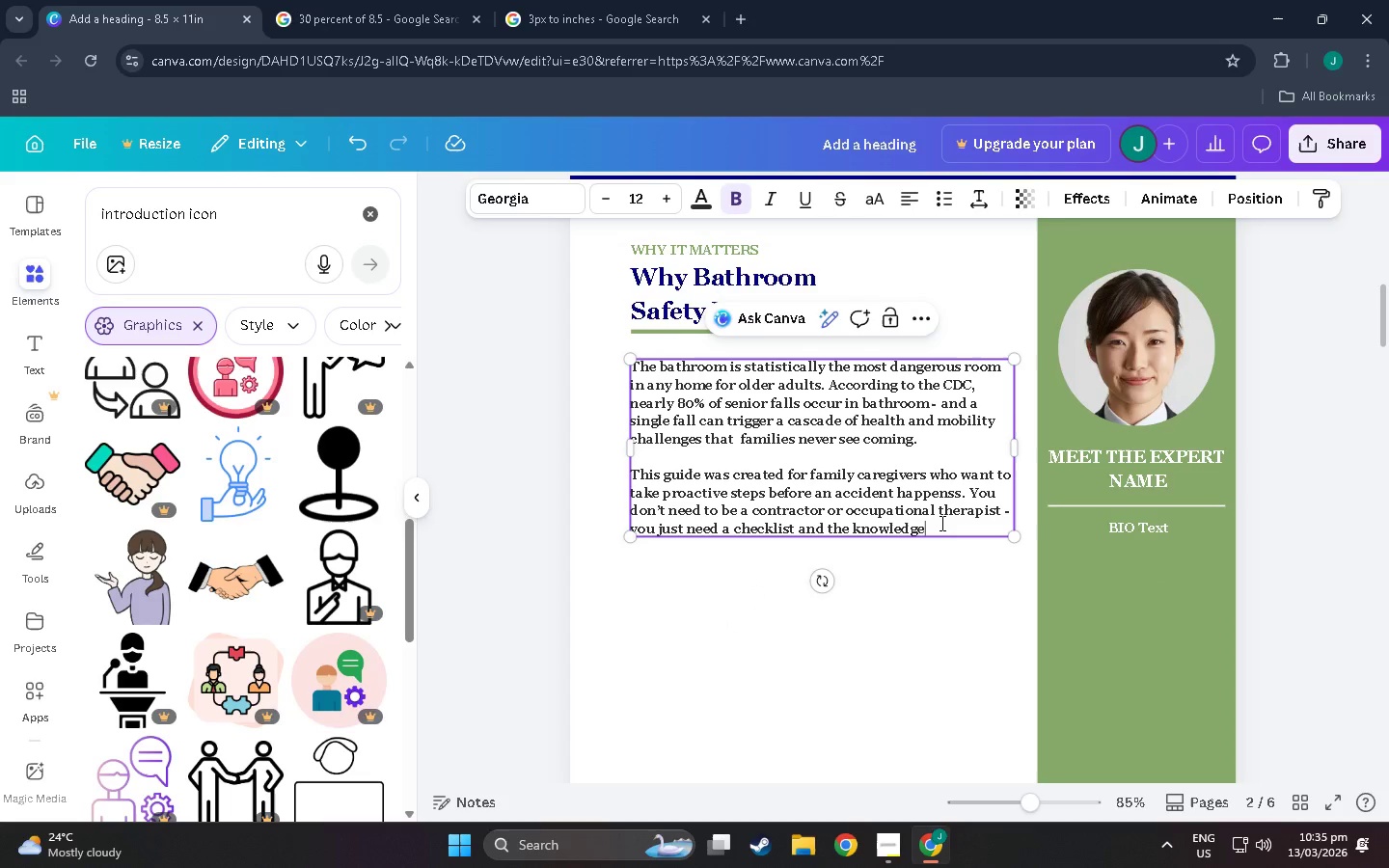 
type( of what to f)
key(Backspace)
type(look for.)
 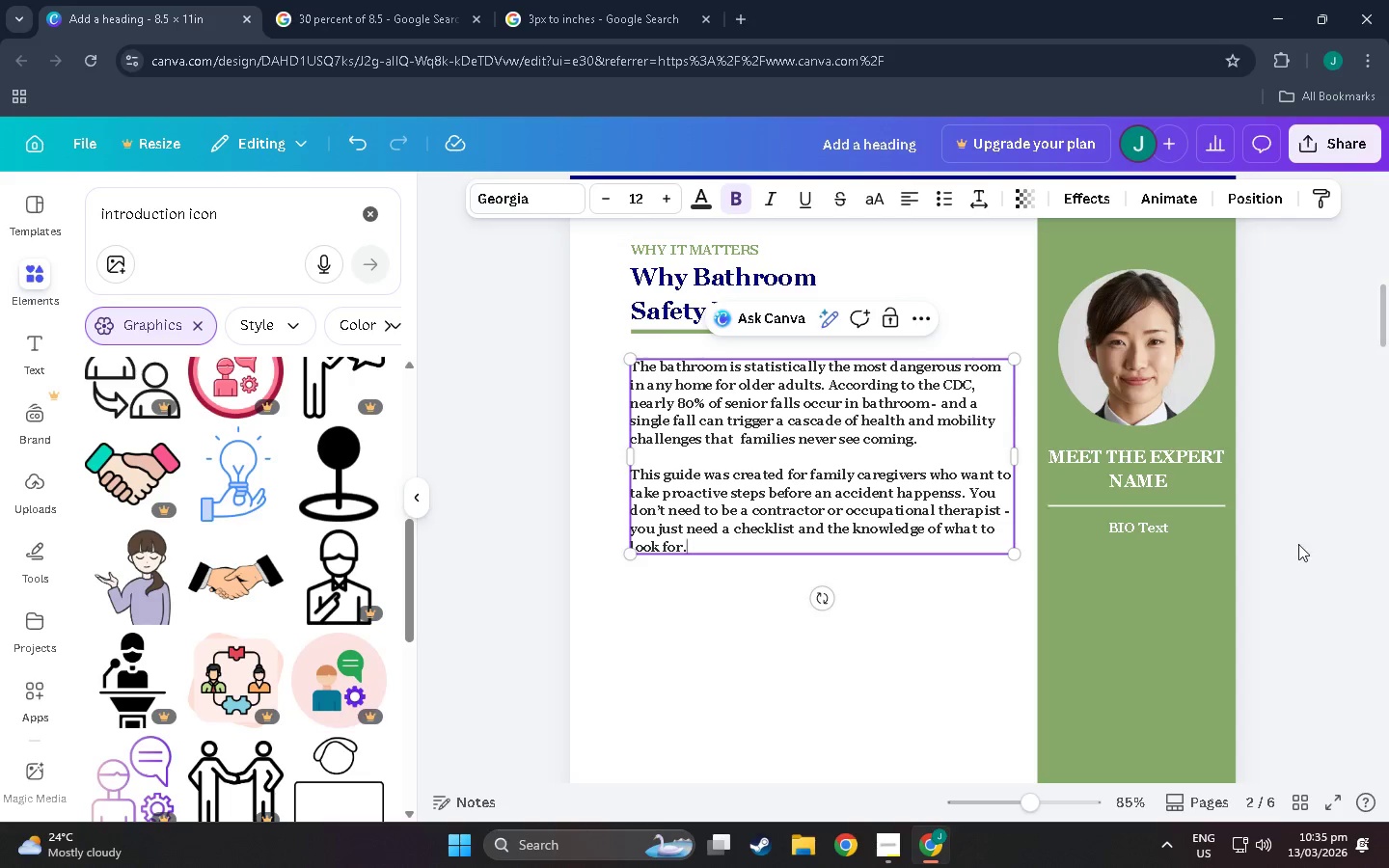 
double_click([708, 558])
 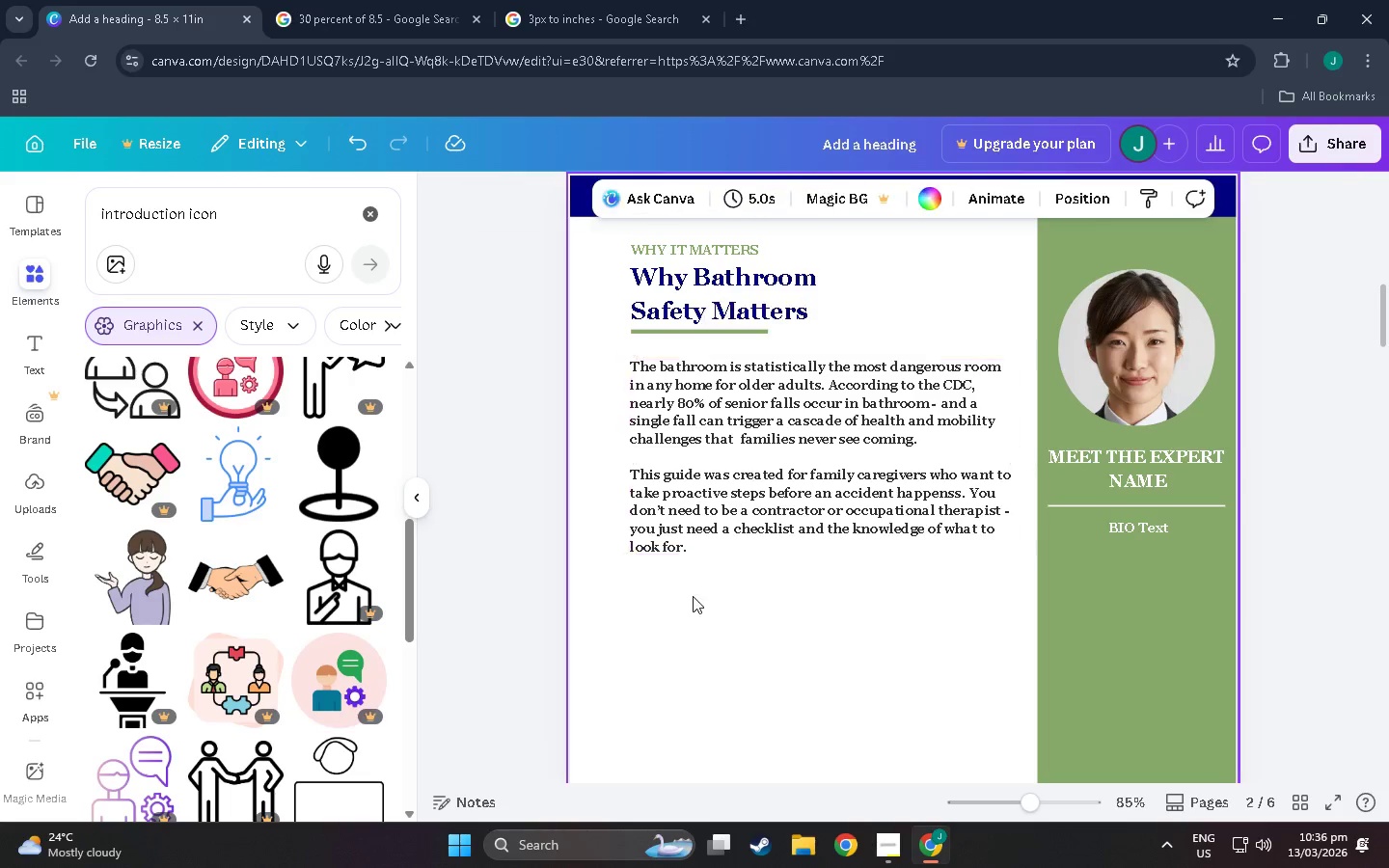 
triple_click([693, 596])
 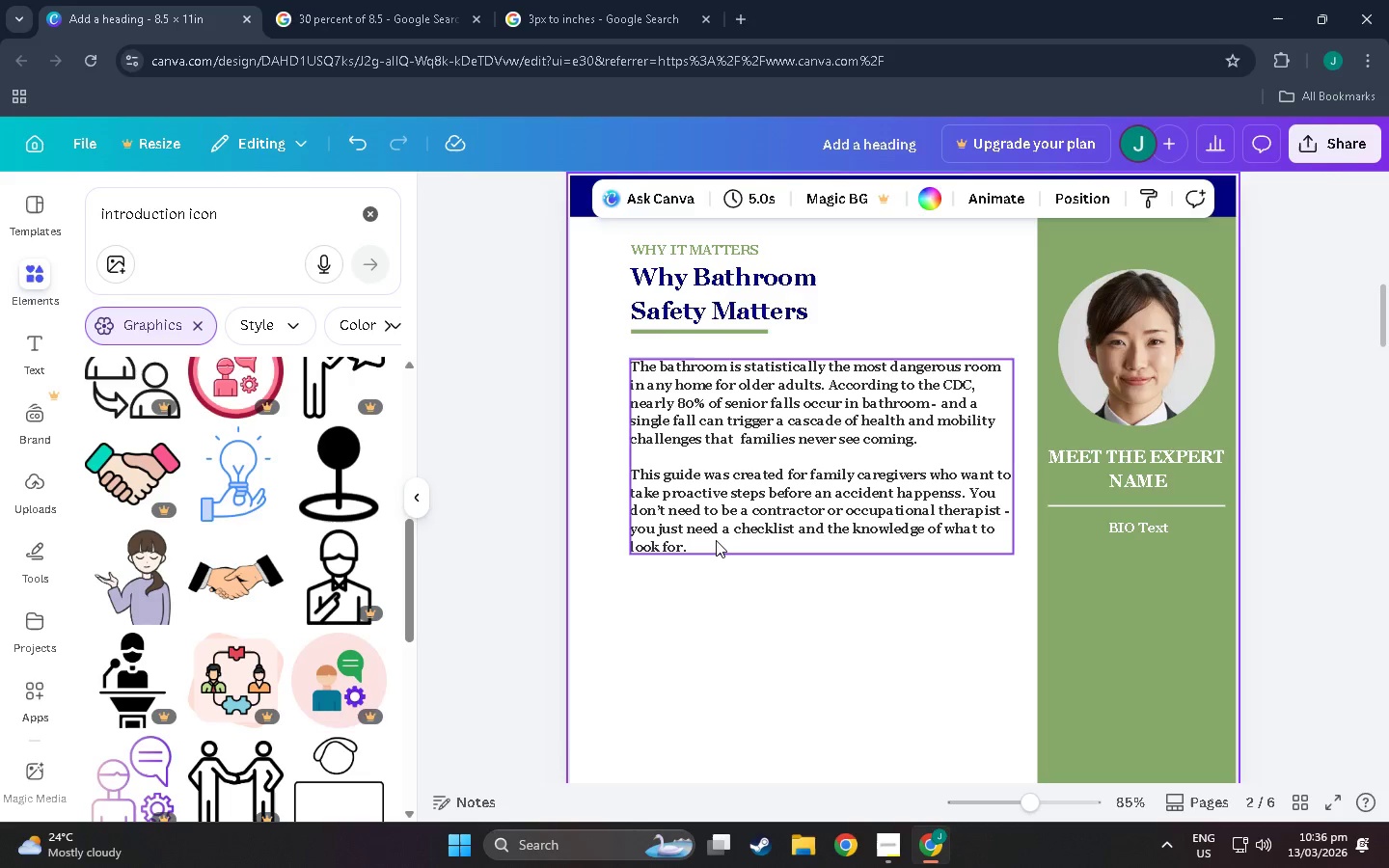 
left_click([716, 540])
 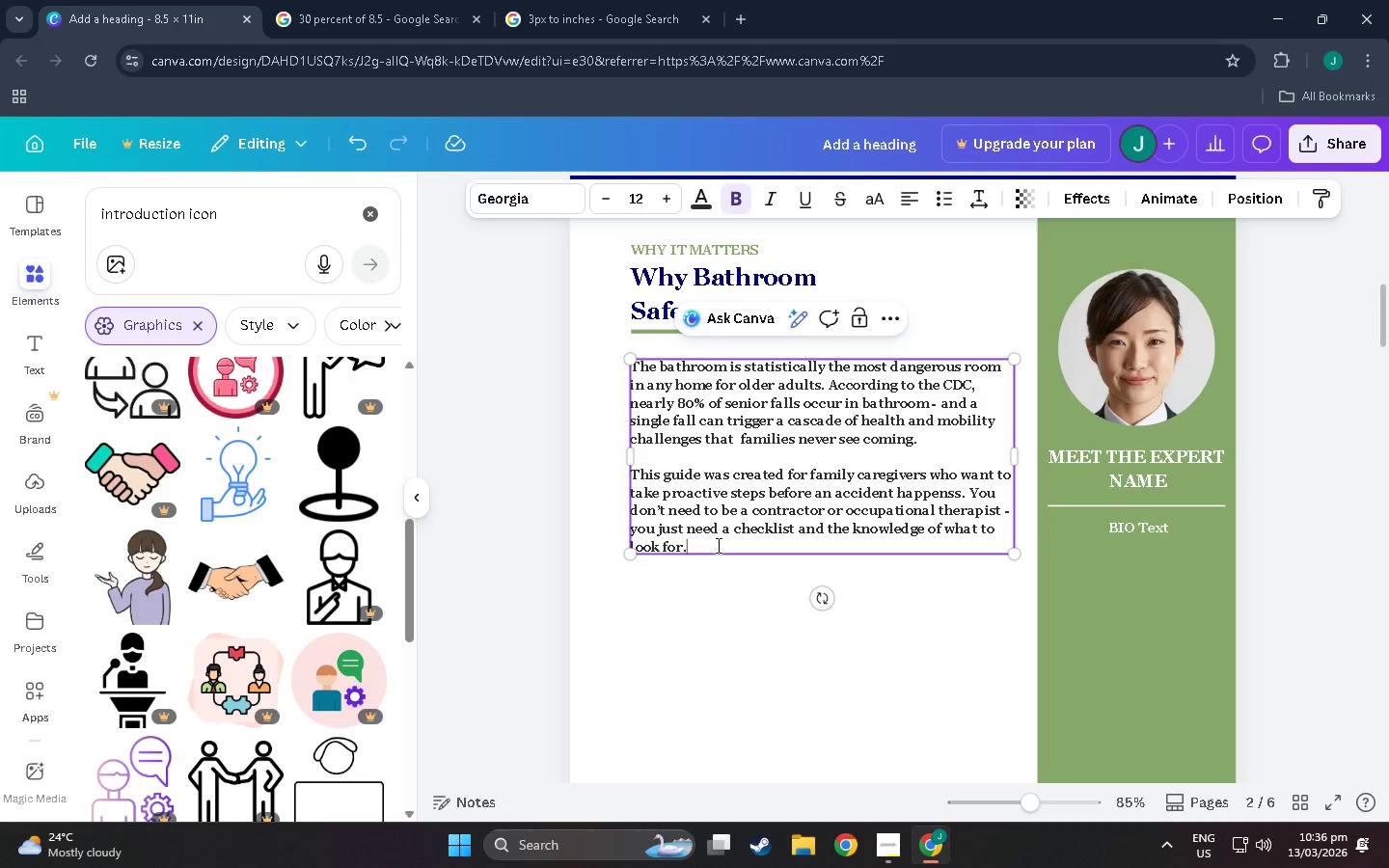 
triple_click([715, 555])
 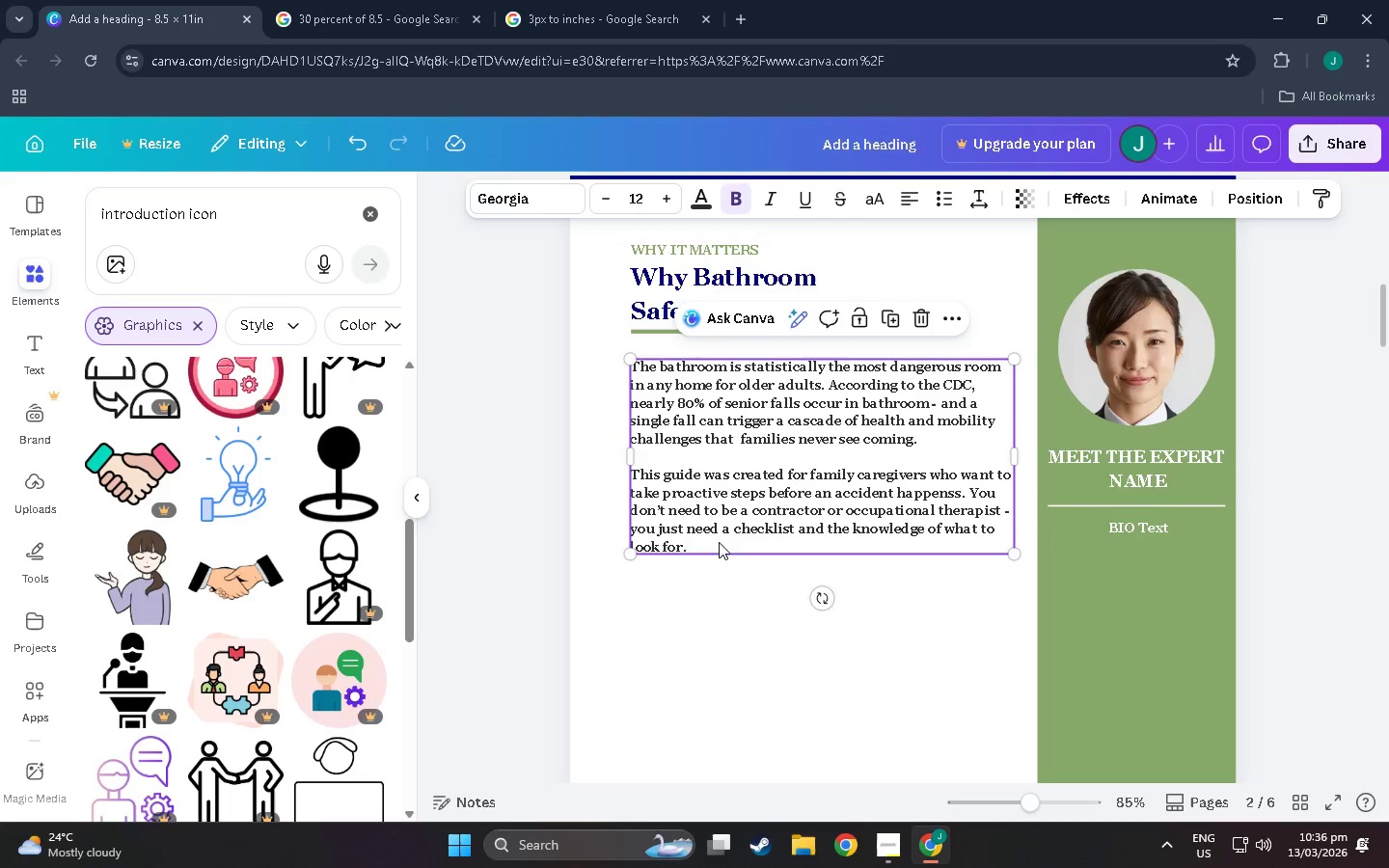 
double_click([719, 542])
 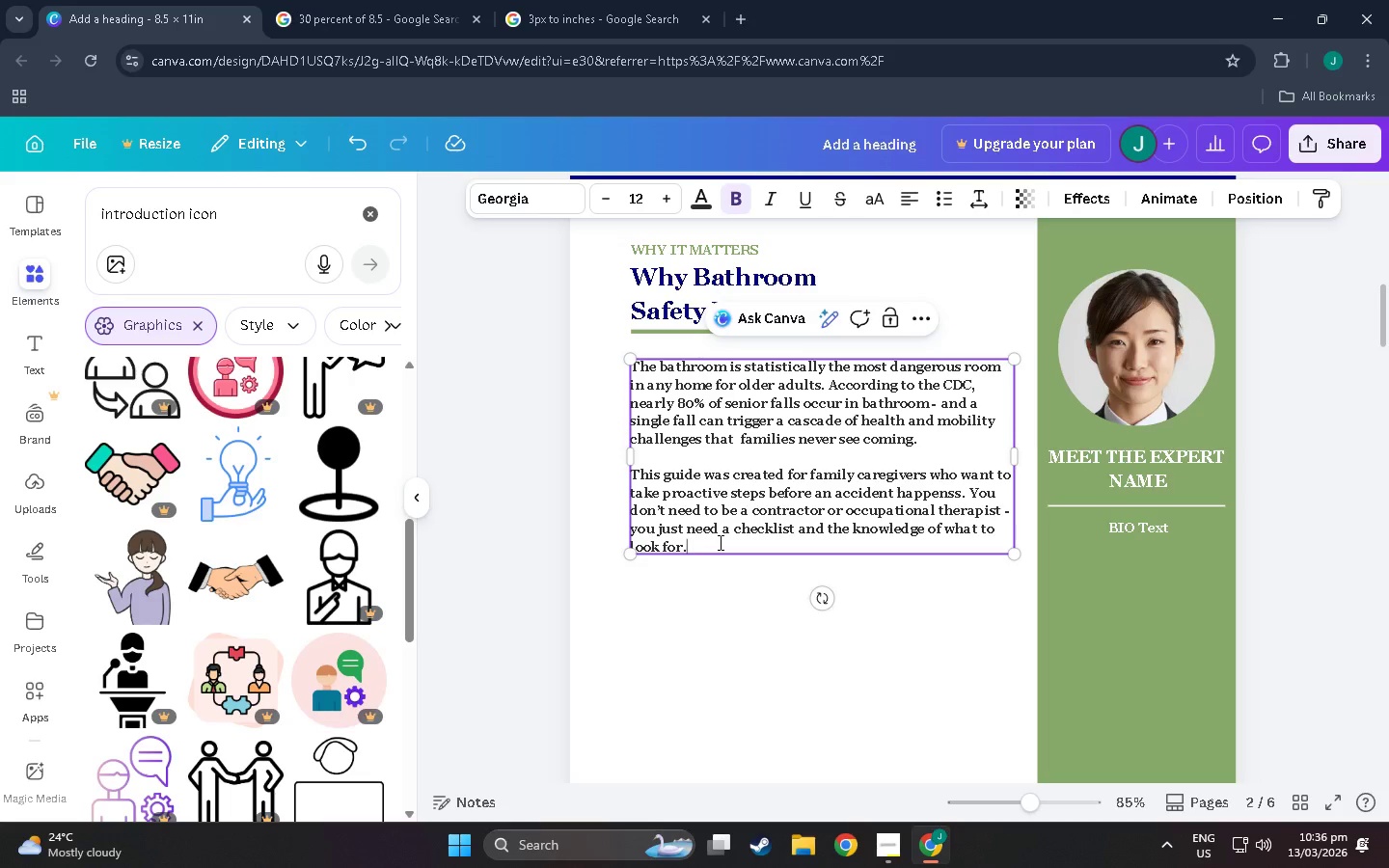 
triple_click([719, 542])
 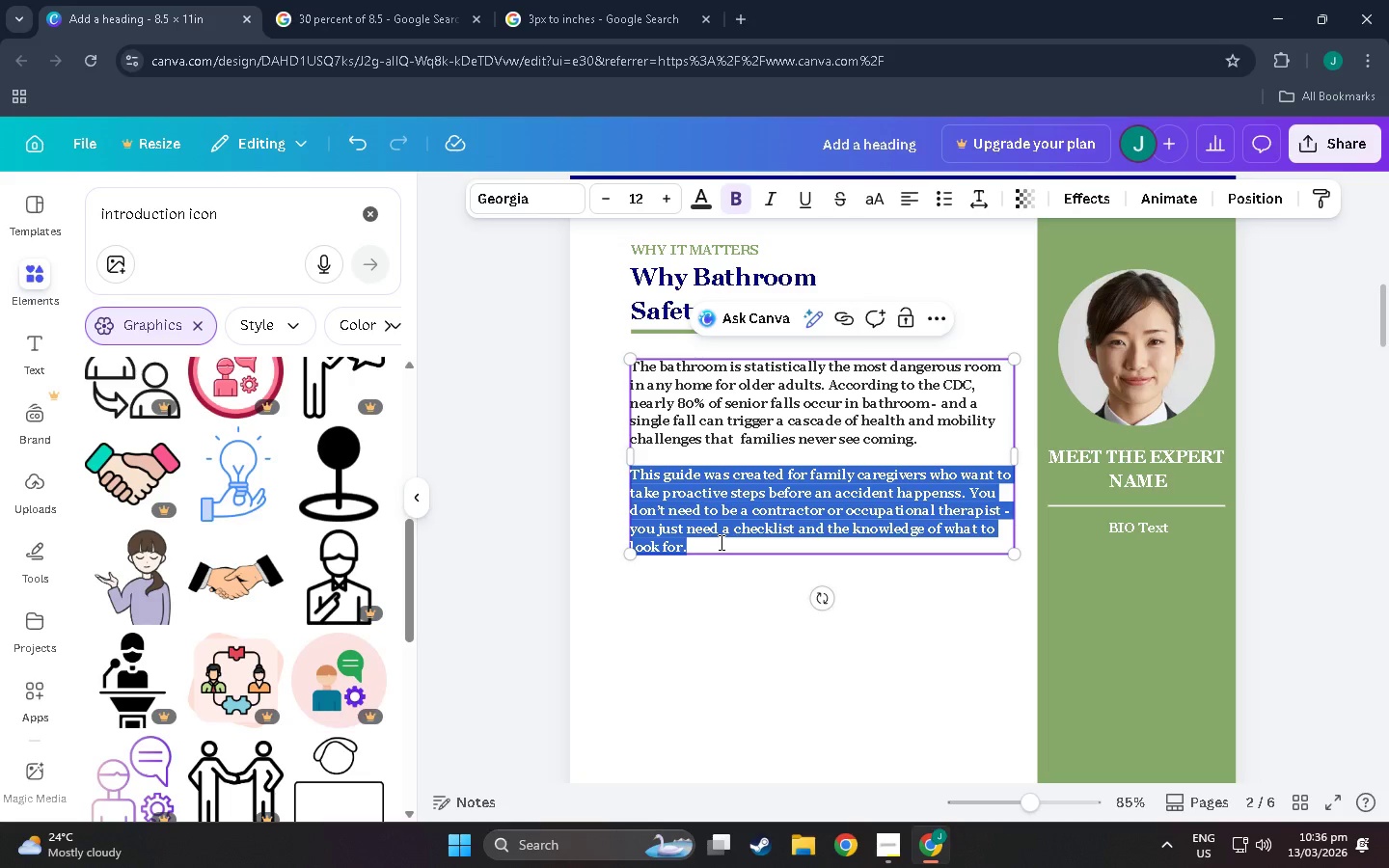 
left_click([720, 542])
 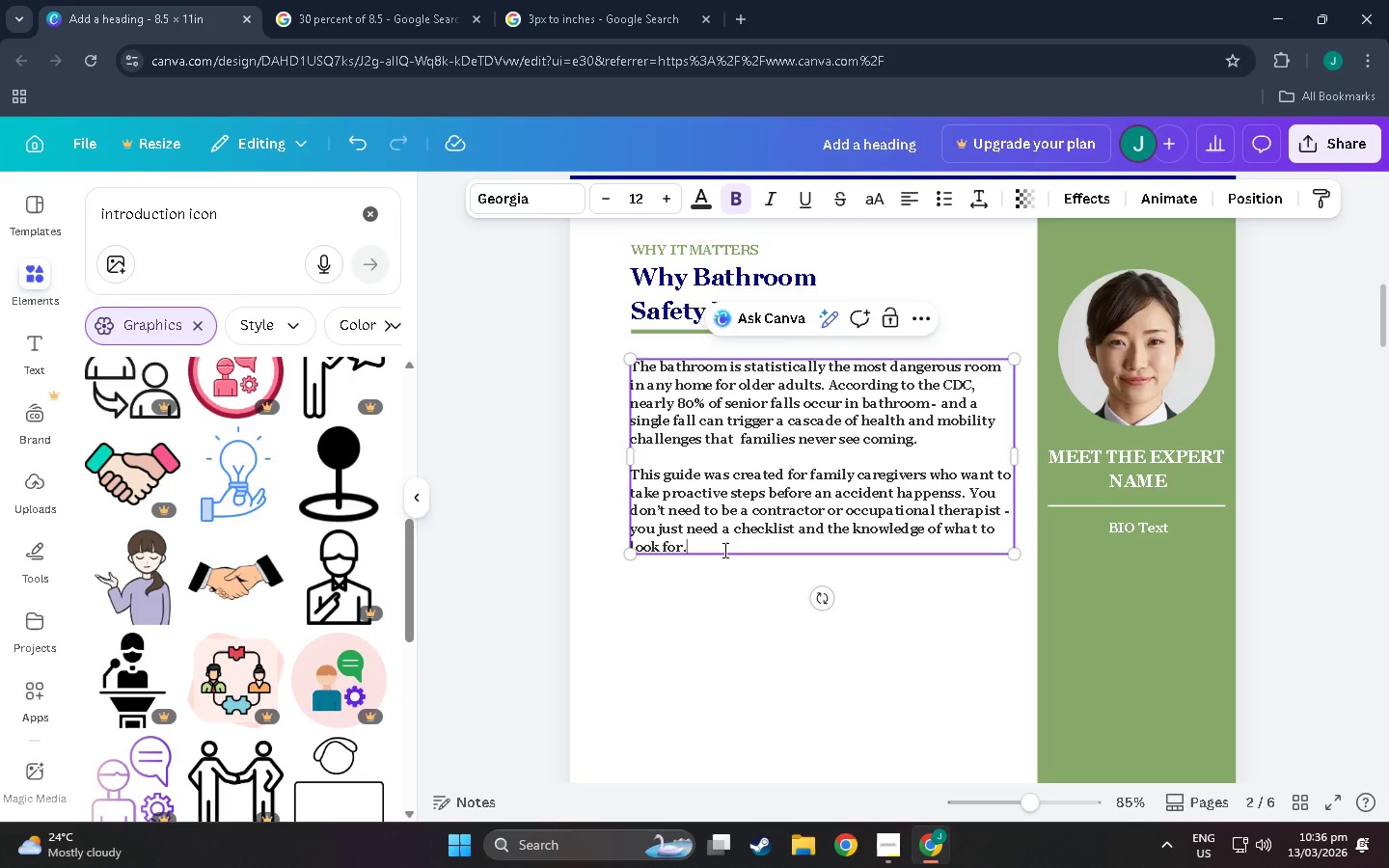 
key(Enter)
 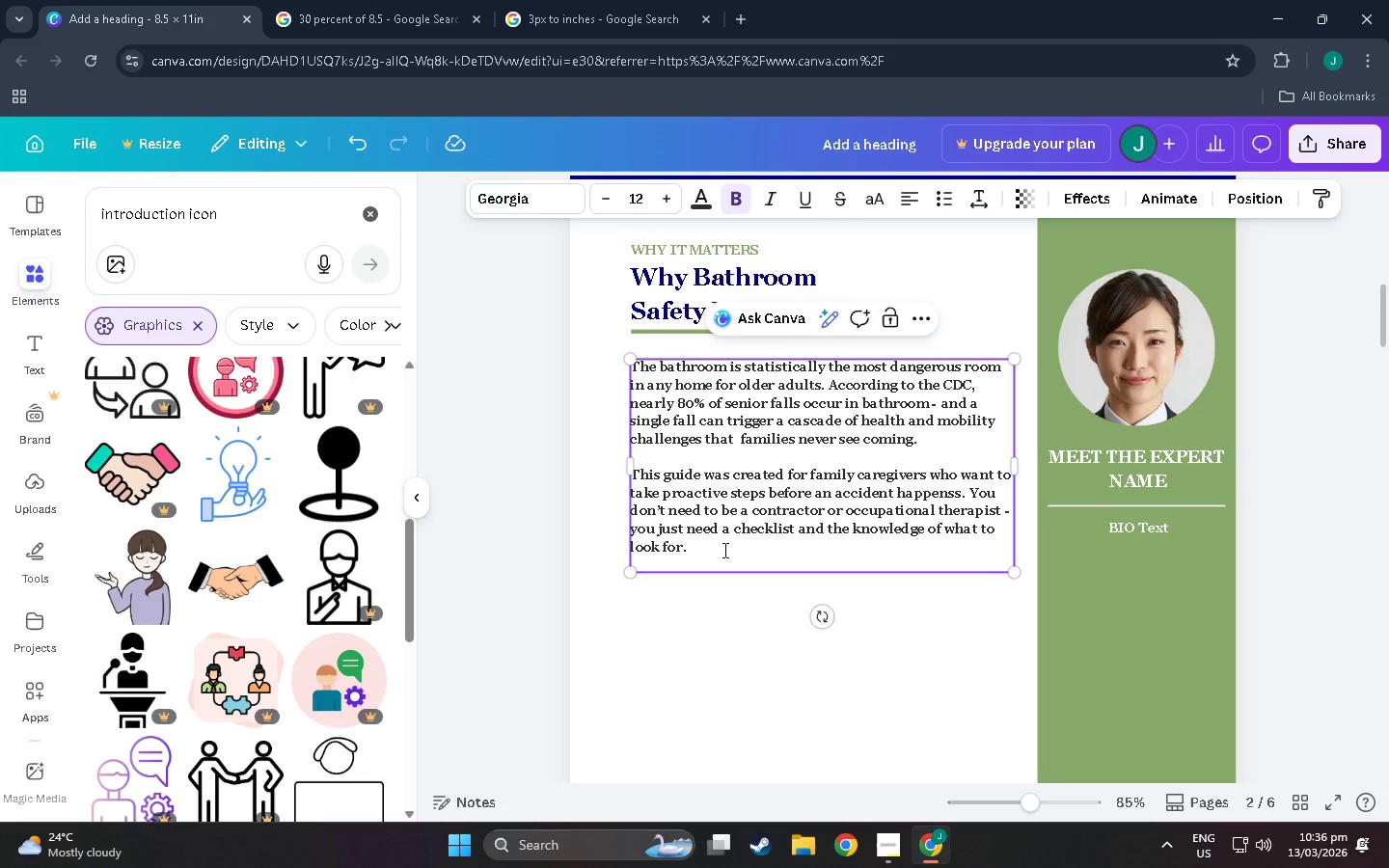 
key(Enter)
 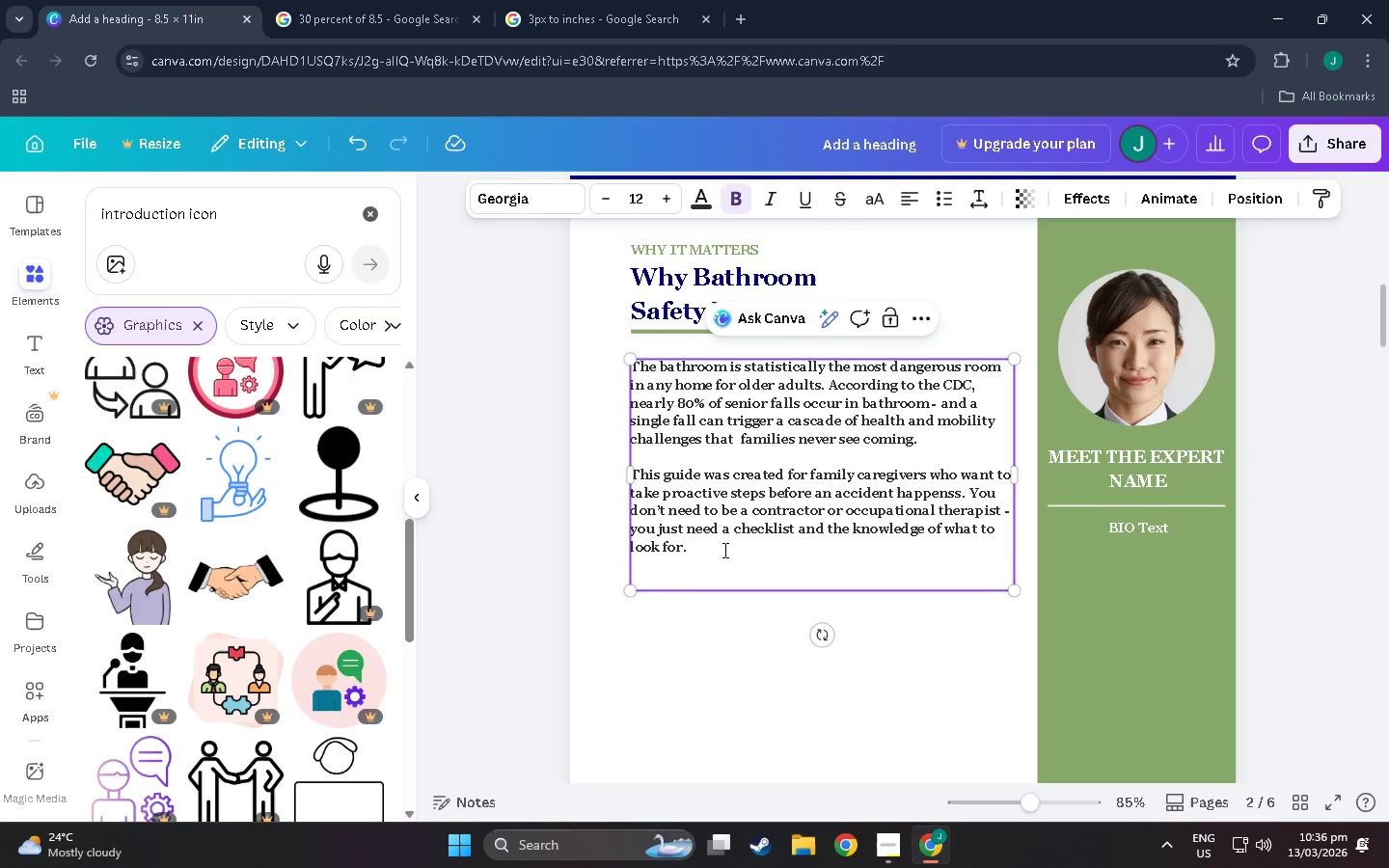 
type(I)
key(Backspace)
type(Inside, you'll find three key focus areas-)
key(Backspace)
type( - Lighting, Flooring, and Grab Bar Placementplacement =)
key(Backspace)
type(- F)
key(Backspace)
type(followed by a complete room-)
key(Backspace)
type( -)
key(Backspace)
key(Backspace)
type(-by-broom)
key(Backspace)
key(Backspace)
key(Backspace)
key(Backspace)
key(Backspace)
type(room  audit chech)
key(Backspace)
type(klist you can complete in under 330 m)
key(Backspace)
key(Backspace)
key(Backspace)
key(Backspace)
type(0 minutes.)
 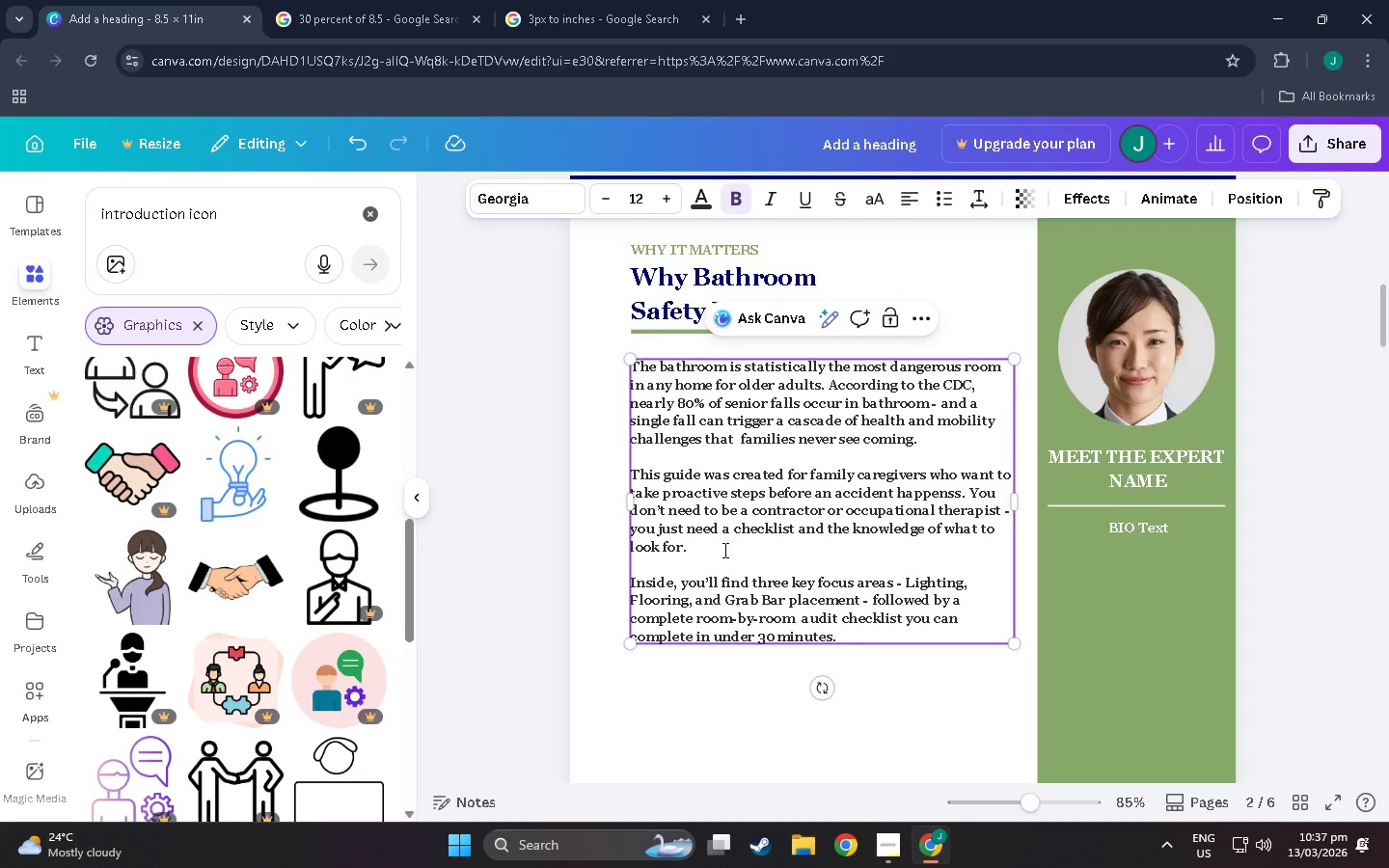 
left_click([695, 688])
 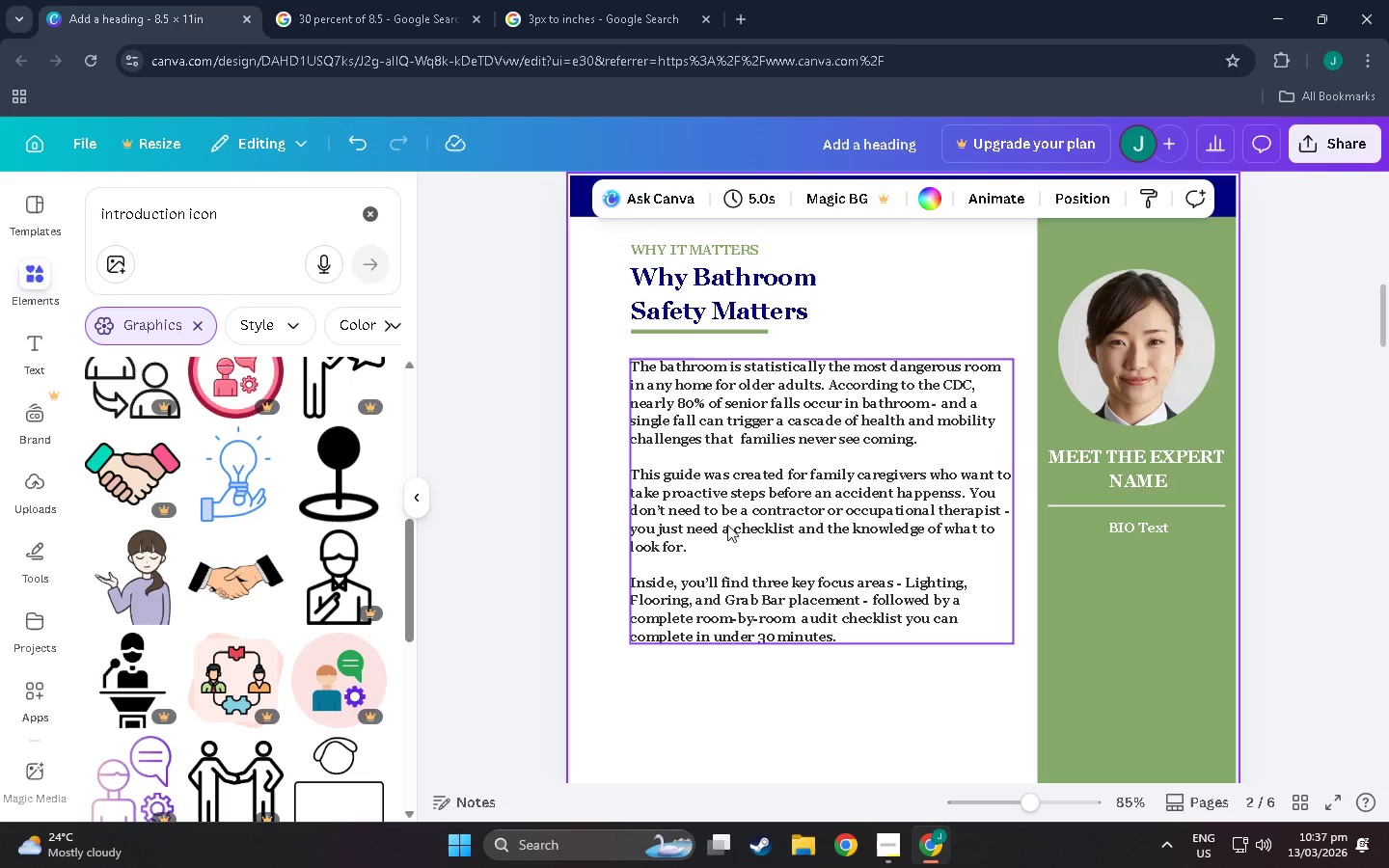 
scroll: coordinate [727, 531], scroll_direction: down, amount: 3.0
 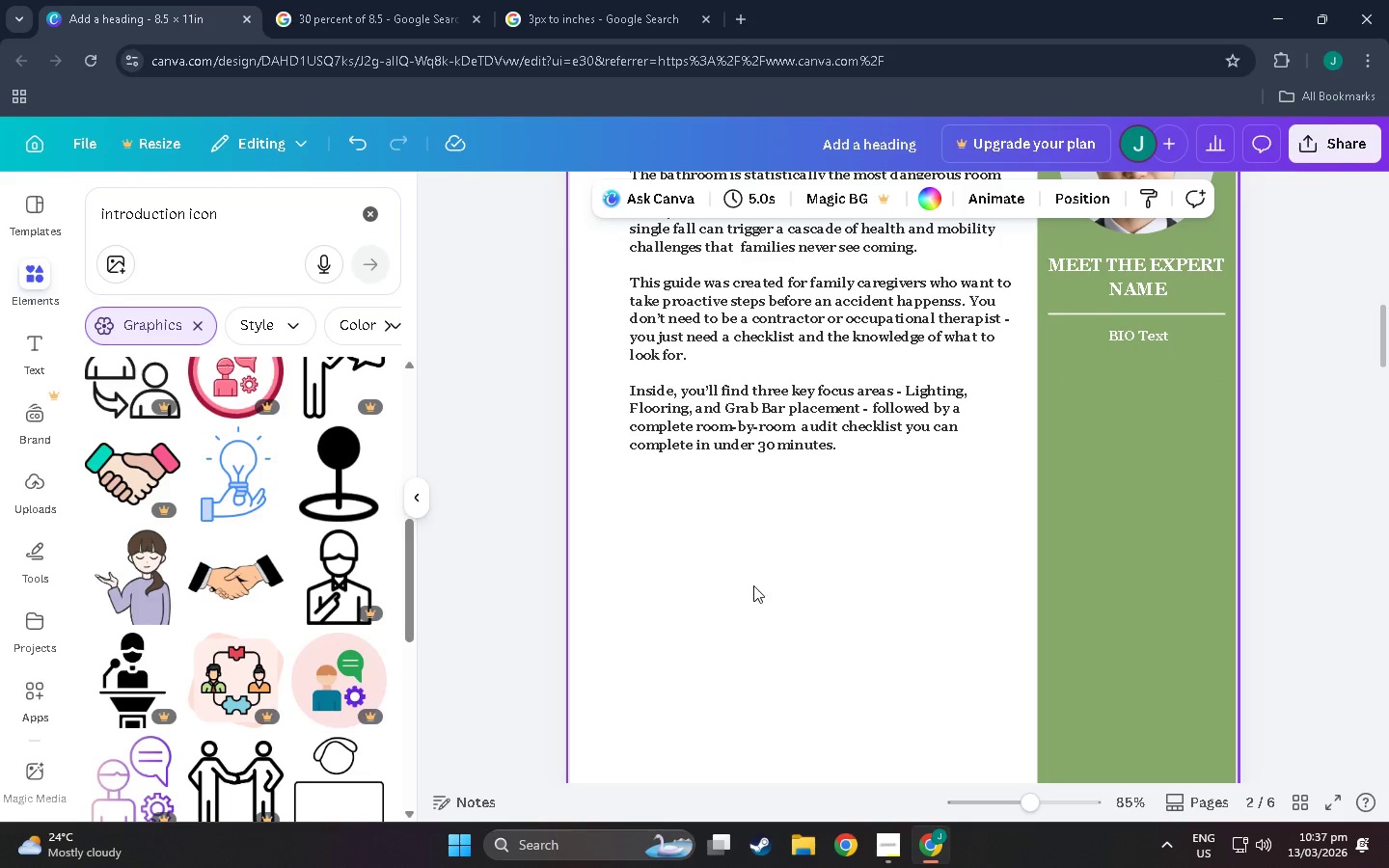 
scroll: coordinate [756, 654], scroll_direction: up, amount: 4.0
 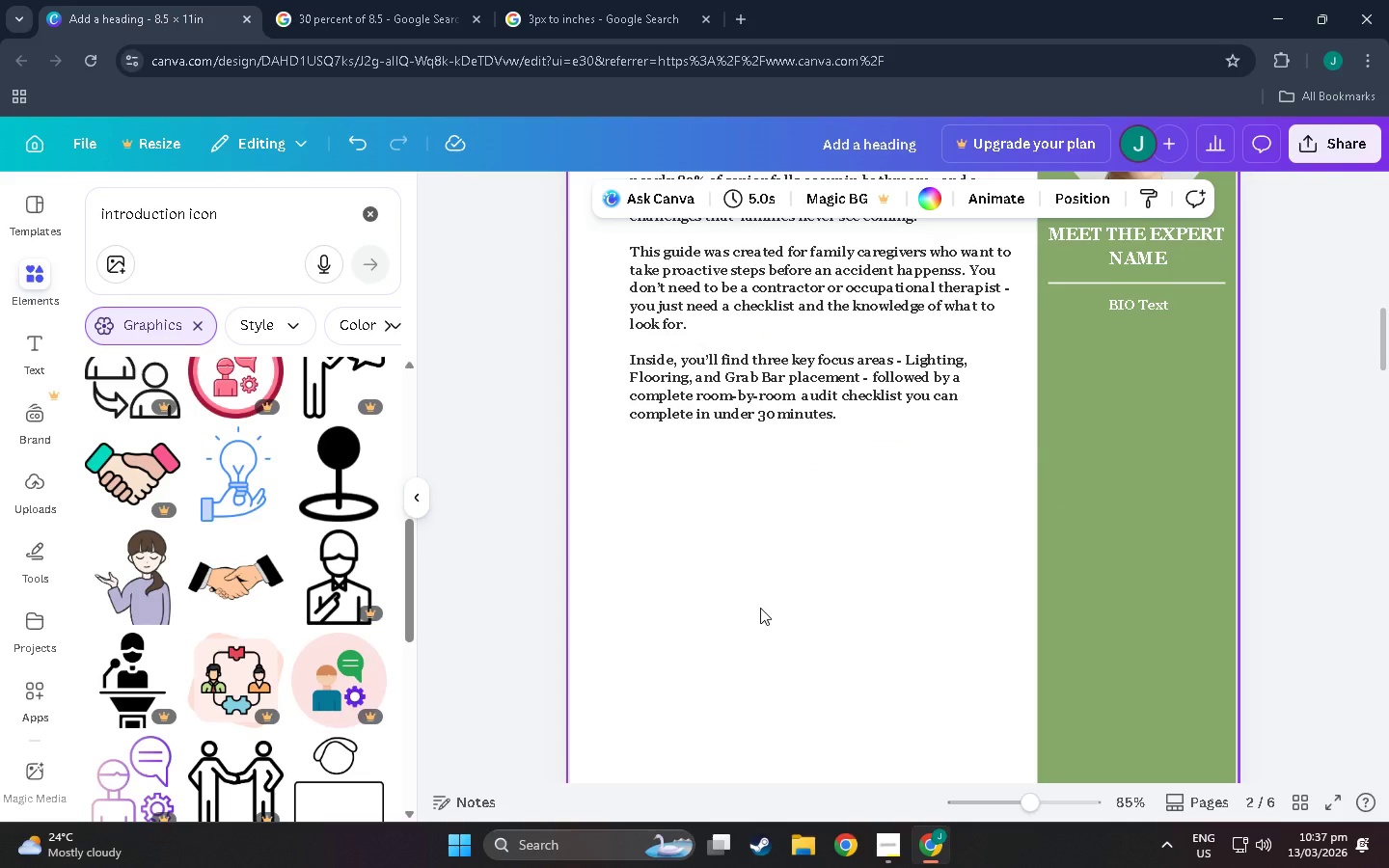 
left_click_drag(start_coordinate=[750, 454], to_coordinate=[743, 476])
 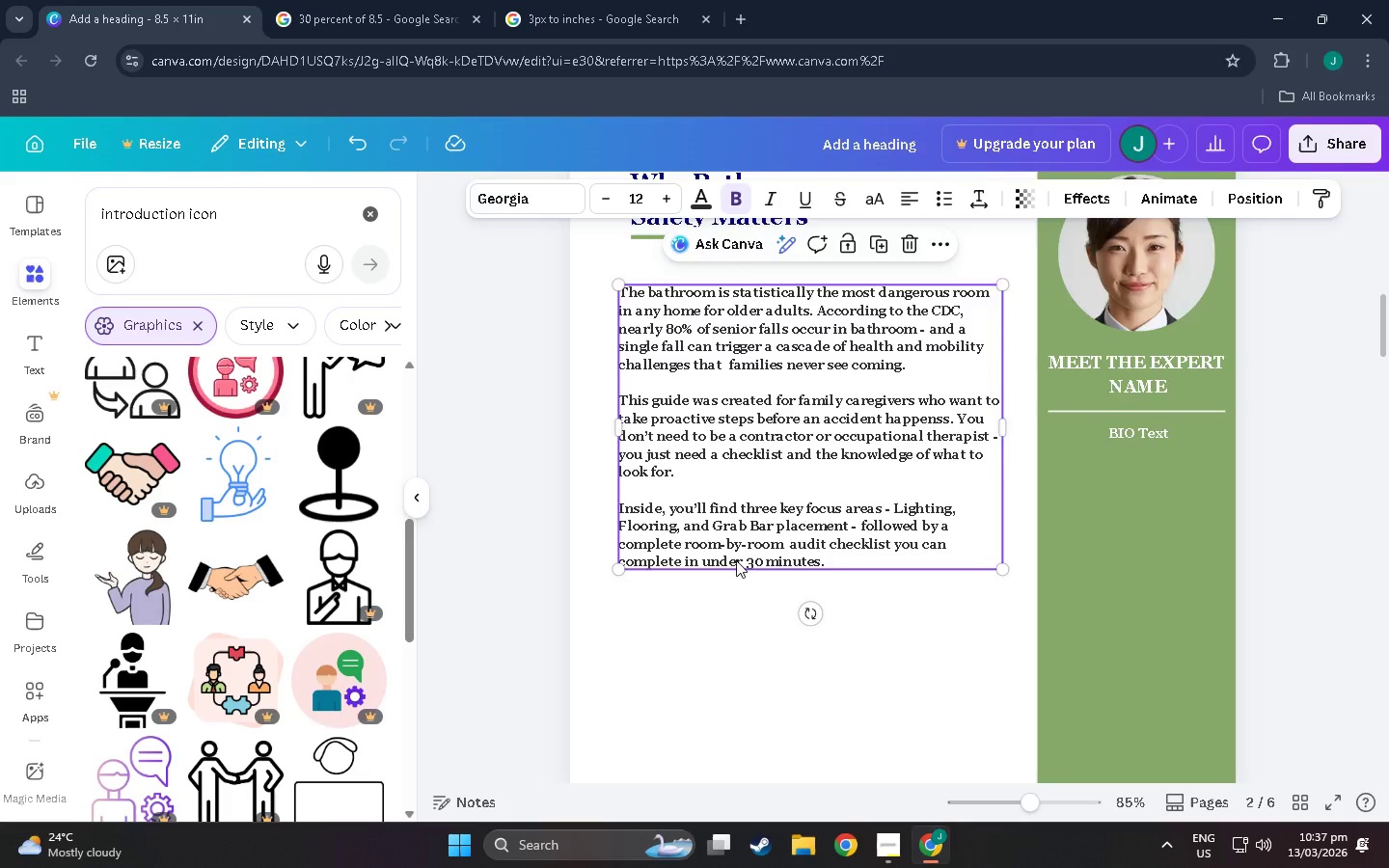 
scroll: coordinate [718, 594], scroll_direction: up, amount: 8.0
 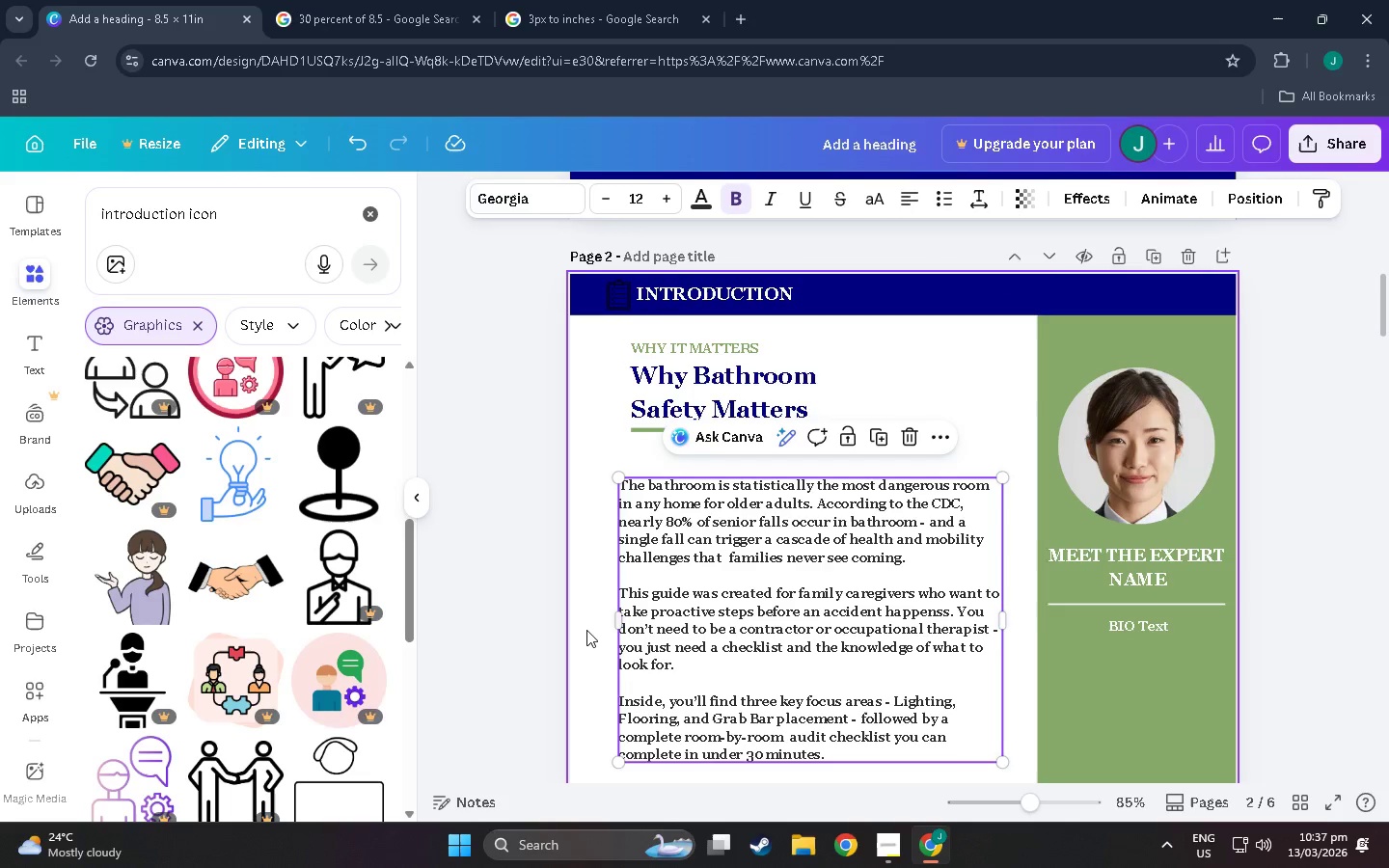 
left_click([586, 621])
 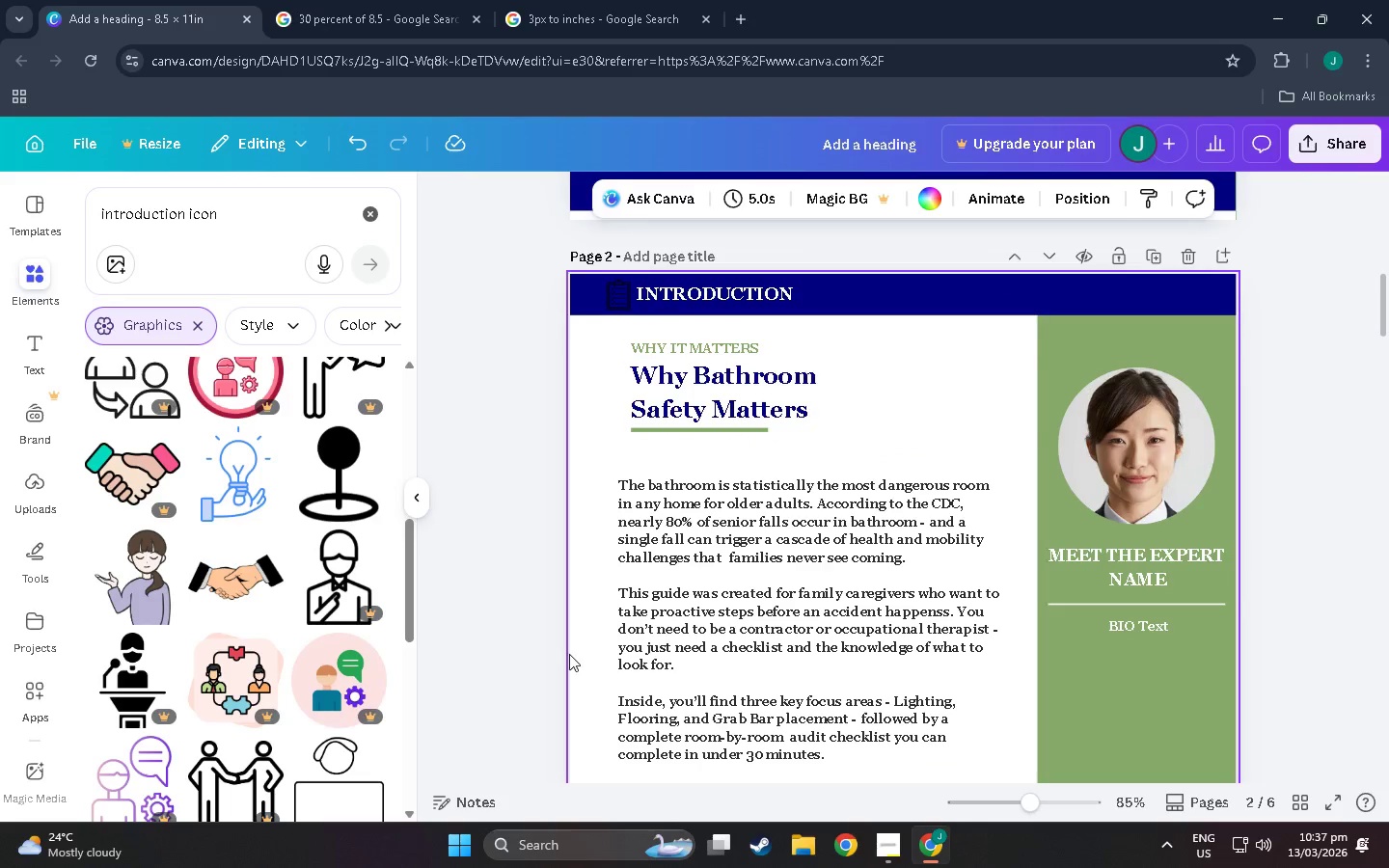 
scroll: coordinate [569, 654], scroll_direction: down, amount: 4.0
 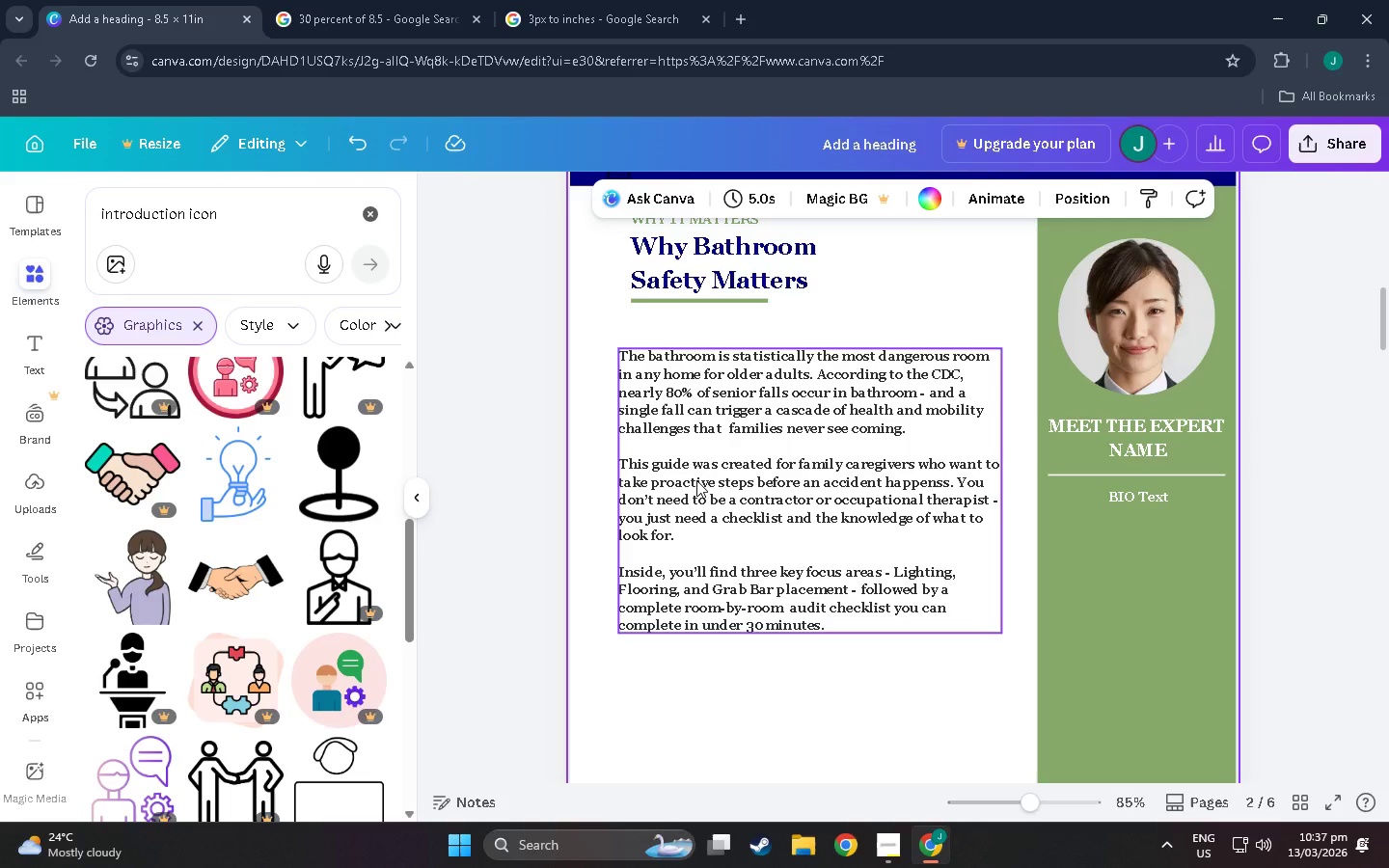 
left_click_drag(start_coordinate=[696, 480], to_coordinate=[706, 482])
 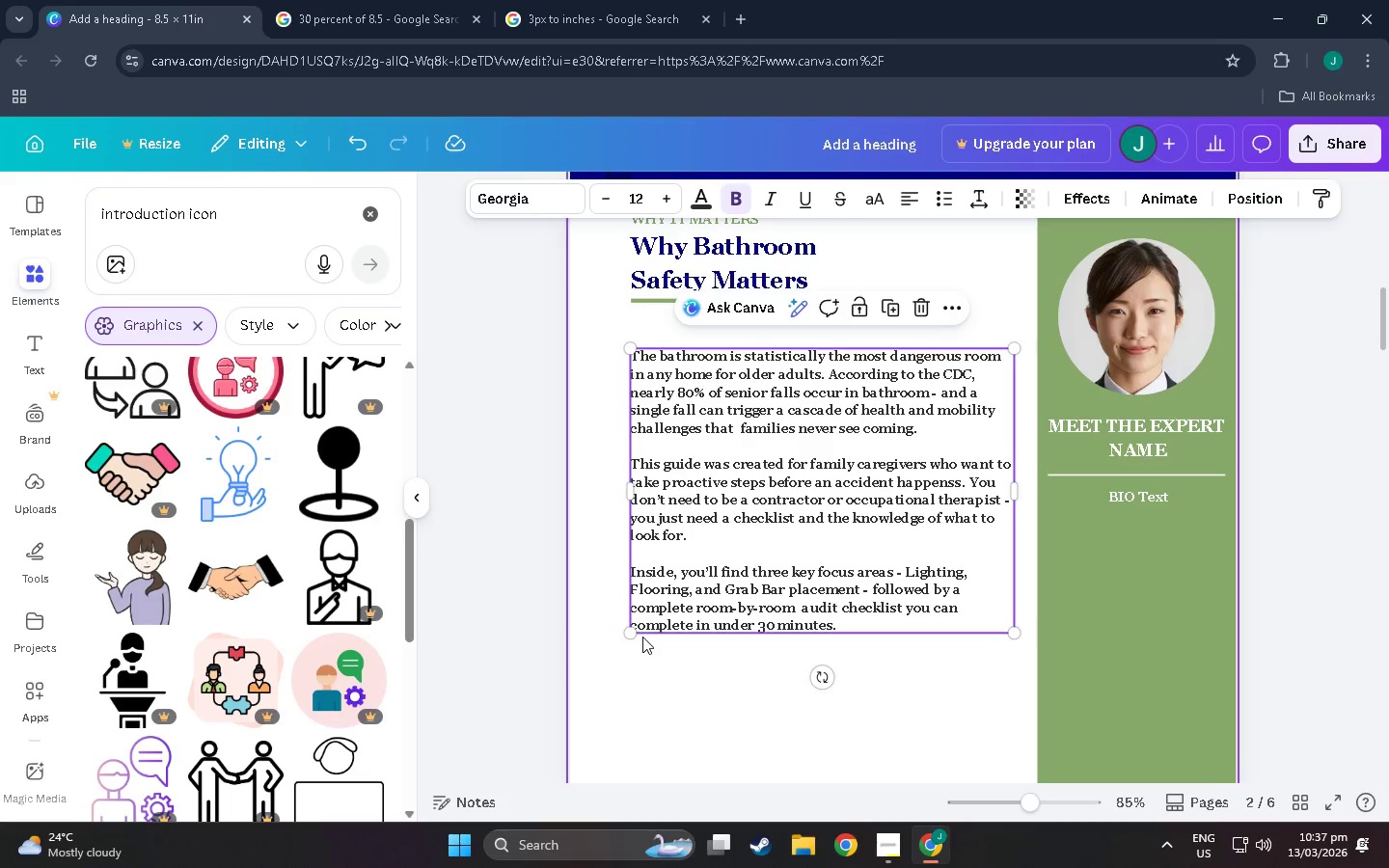 
left_click([642, 637])
 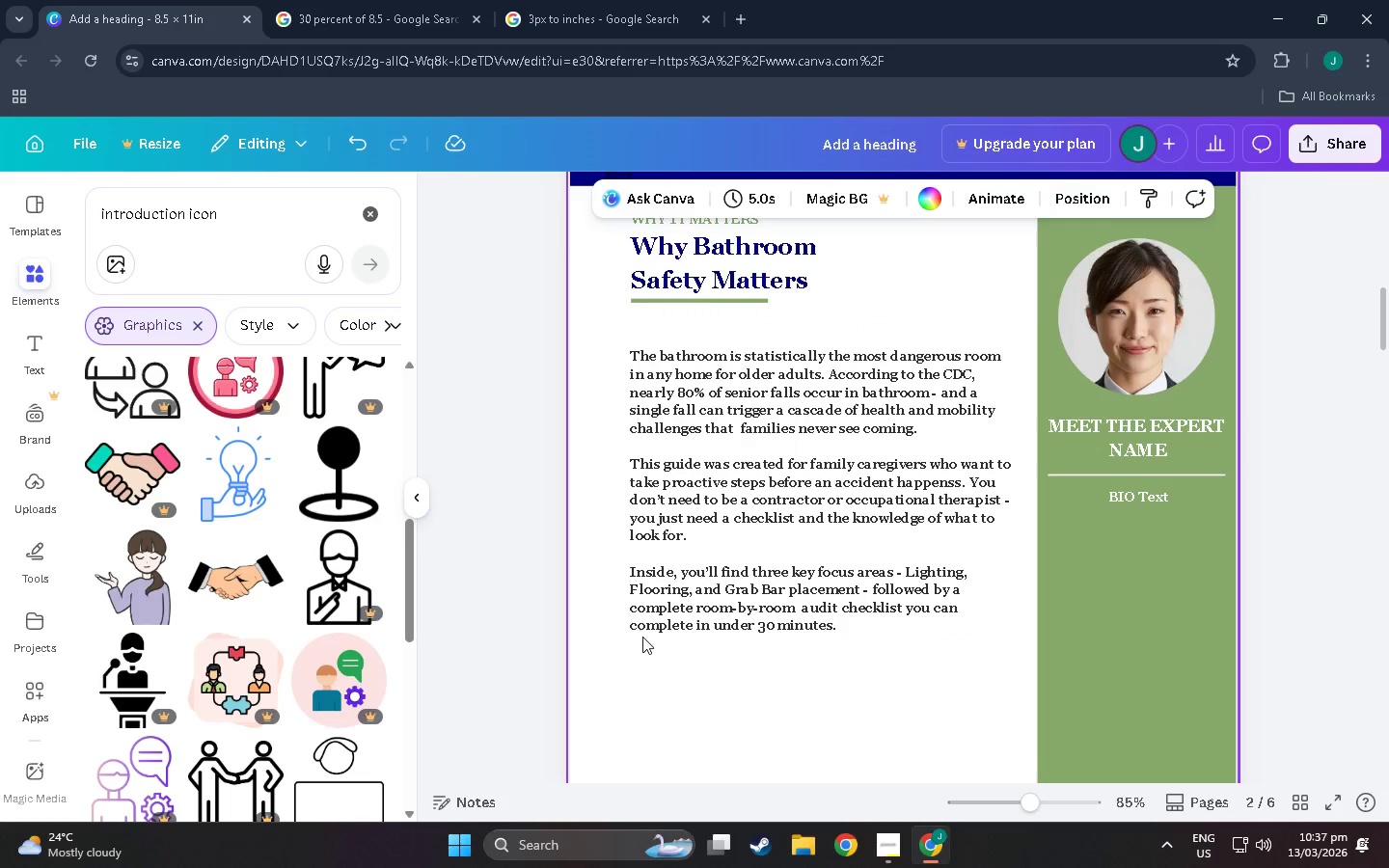 
scroll: coordinate [643, 638], scroll_direction: down, amount: 9.0
 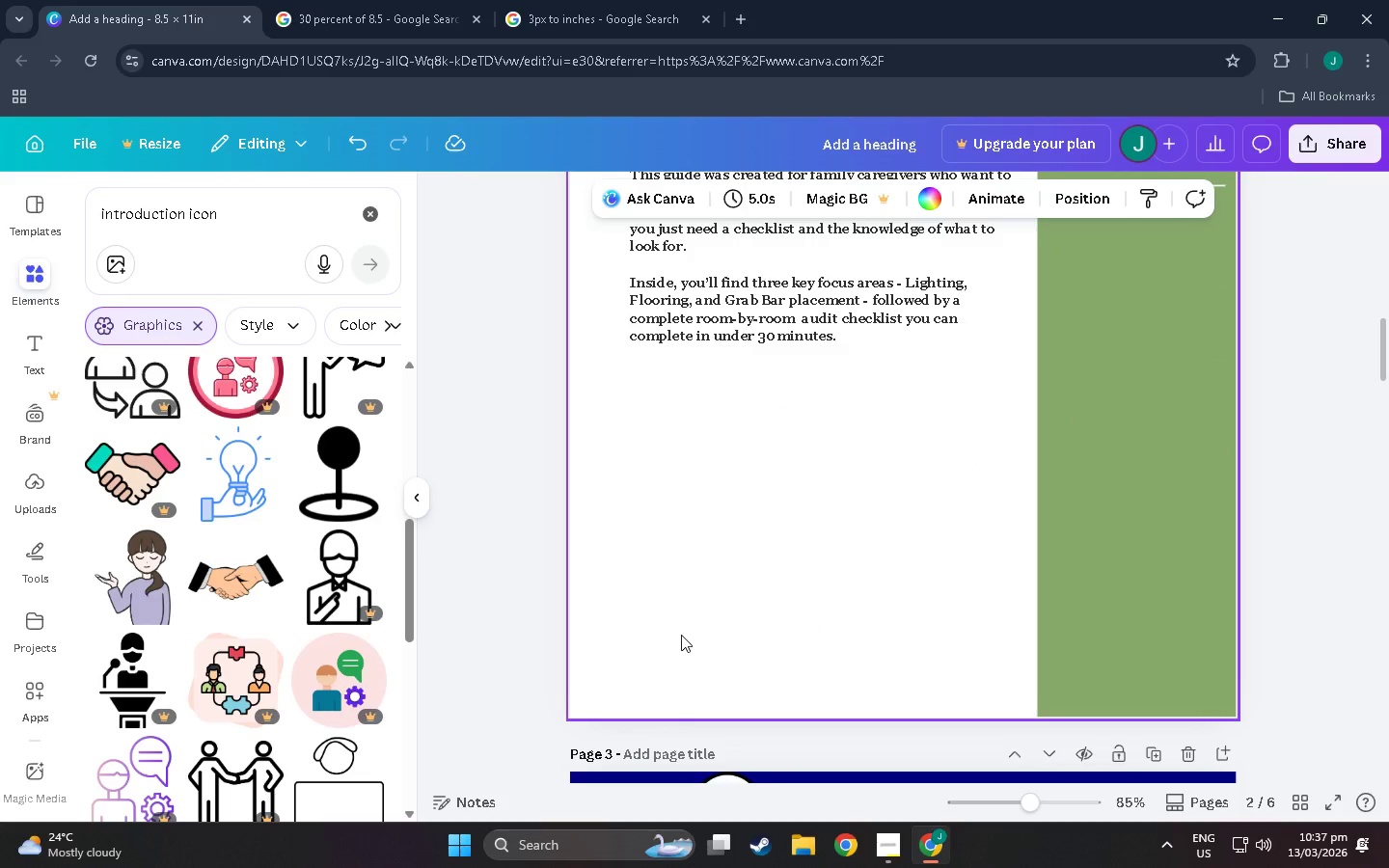 
scroll: coordinate [722, 561], scroll_direction: up, amount: 5.0
 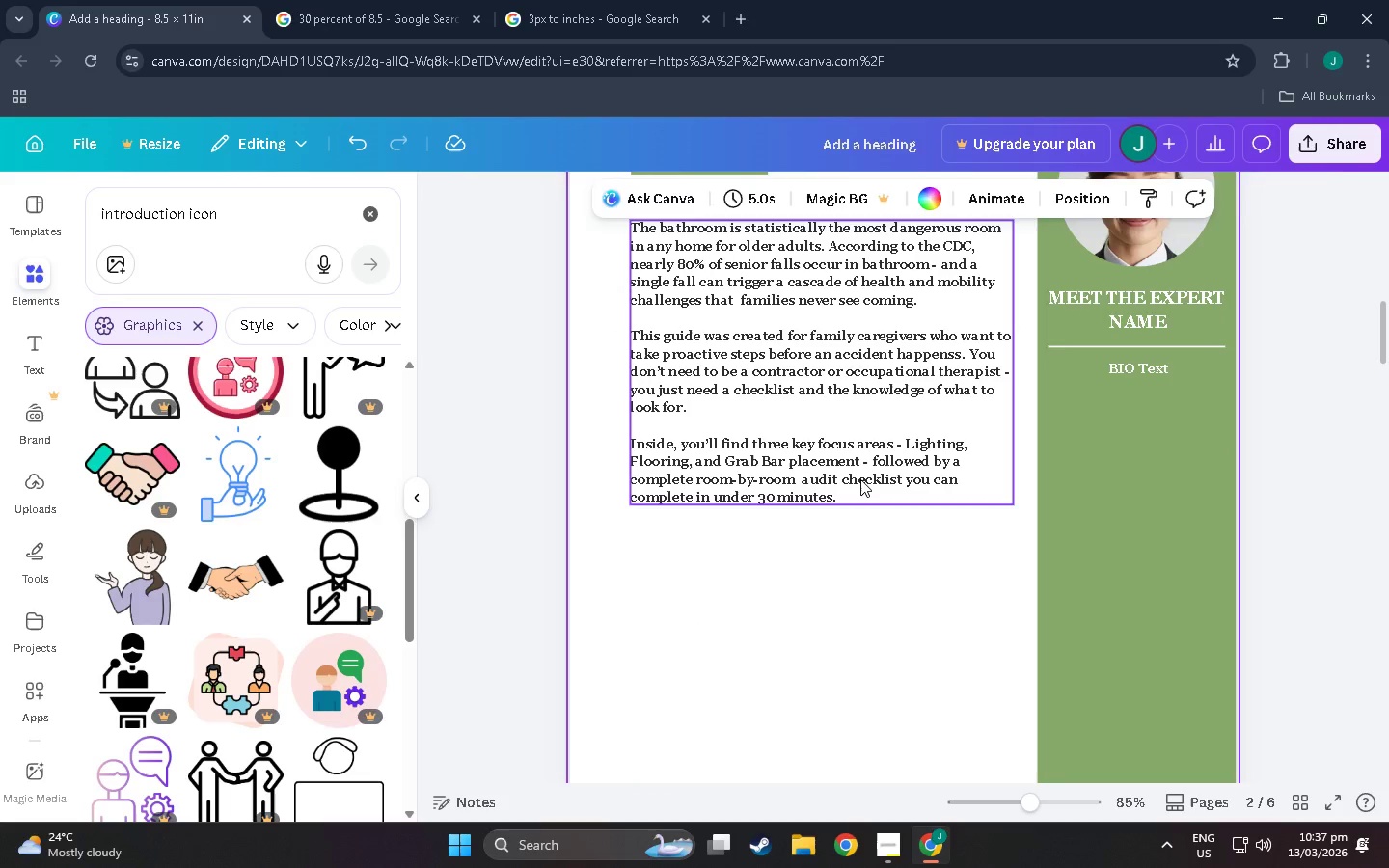 
left_click([860, 479])
 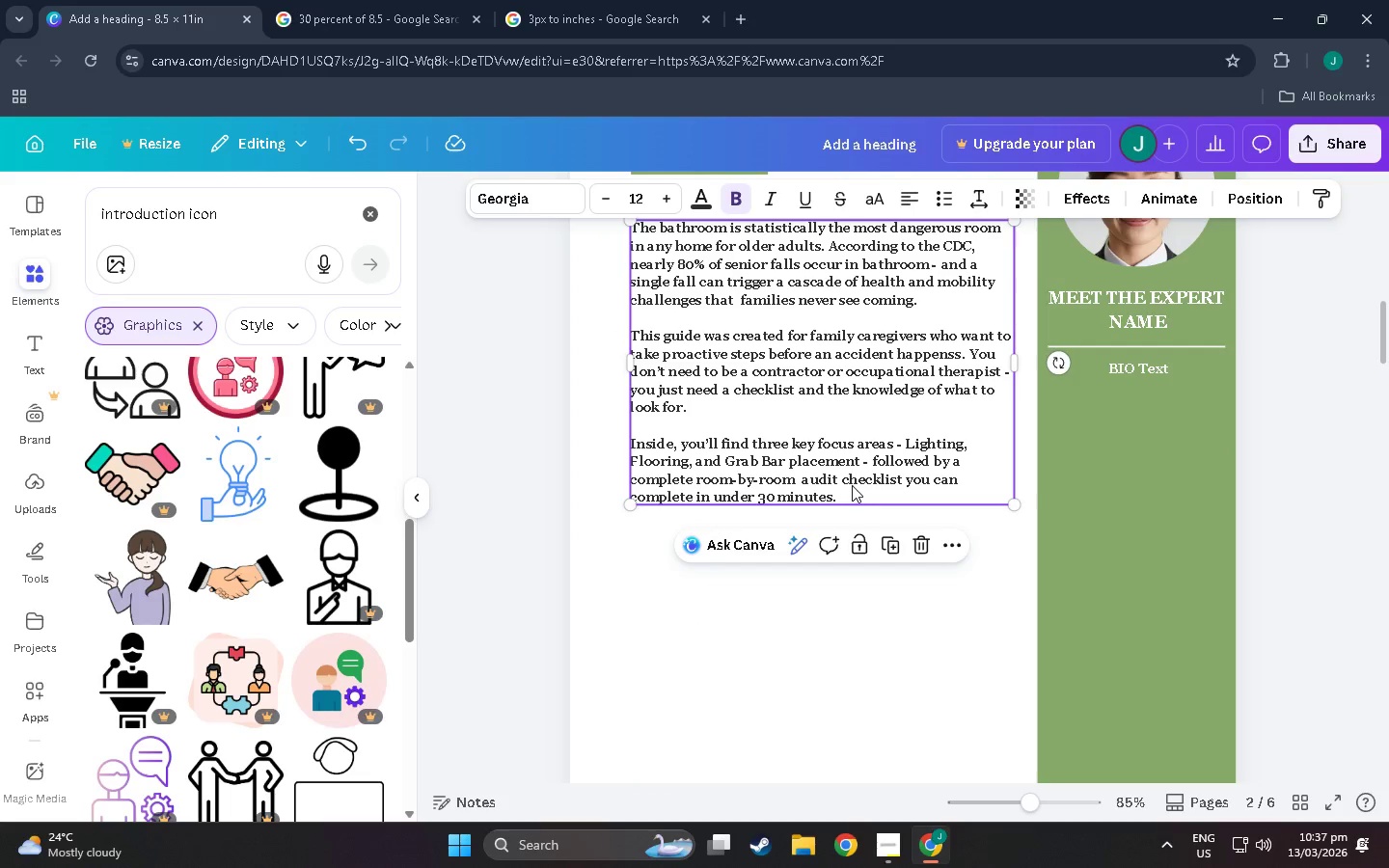 
double_click([848, 489])
 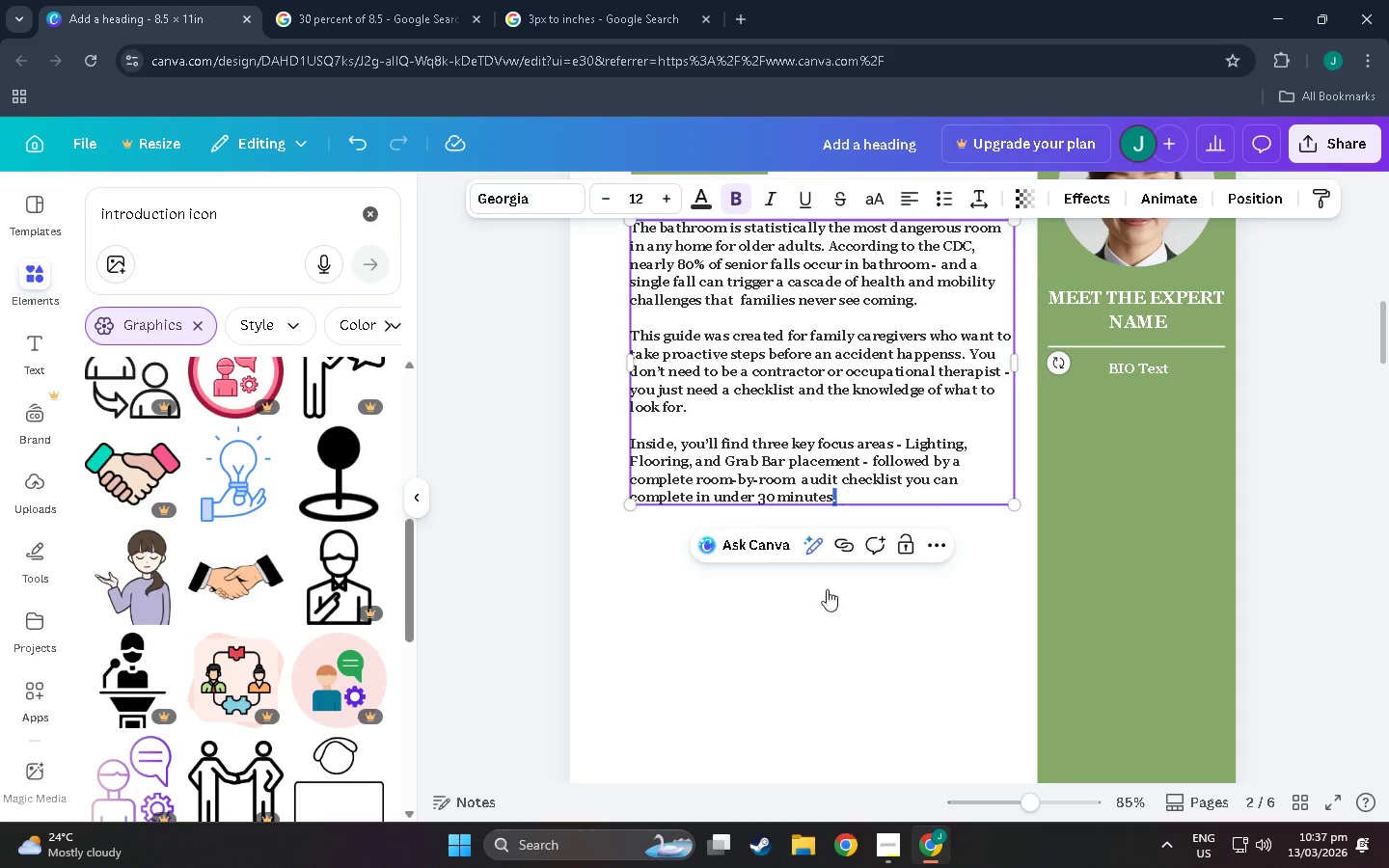 
scroll: coordinate [790, 681], scroll_direction: down, amount: 4.0
 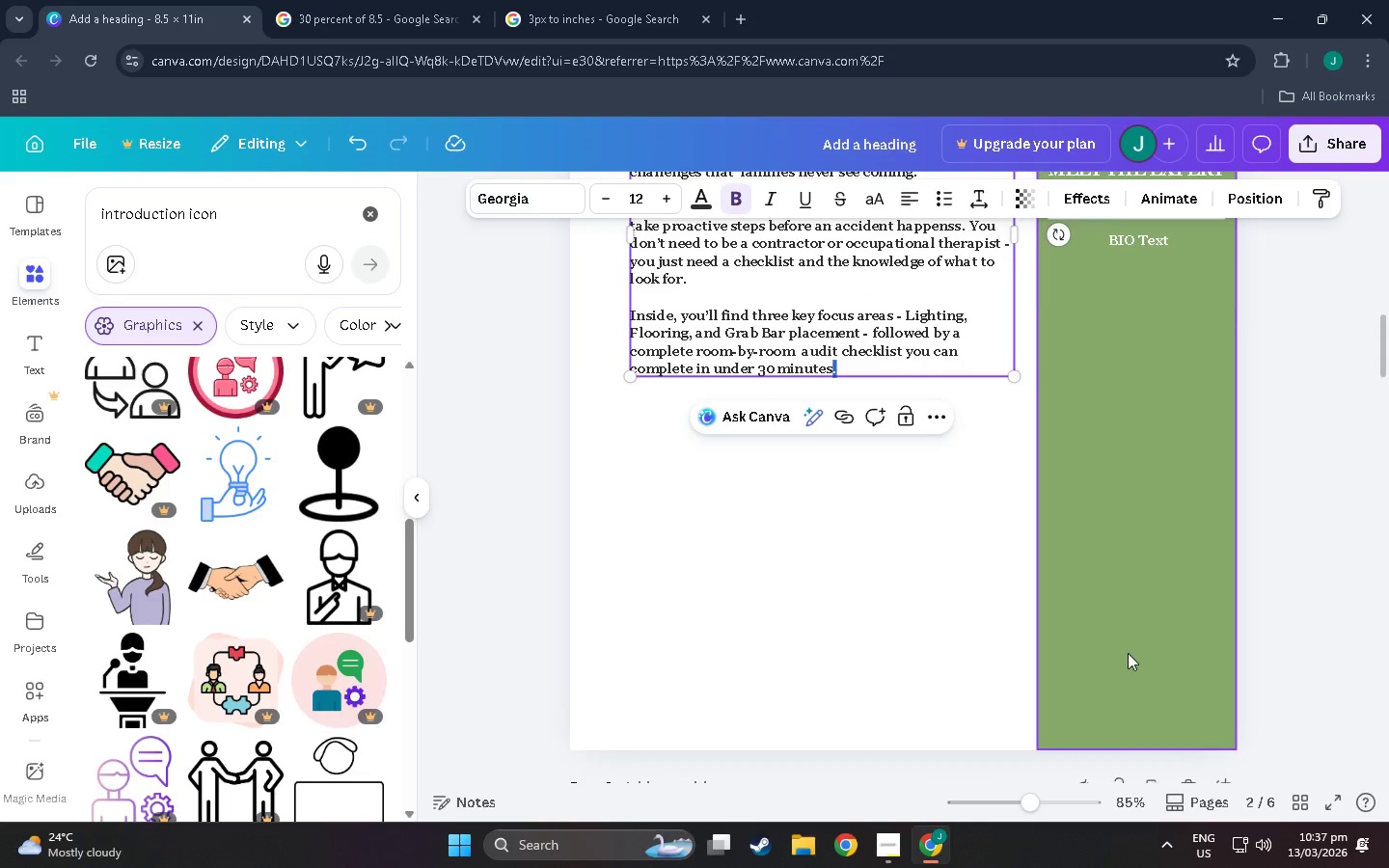 
left_click([1128, 653])
 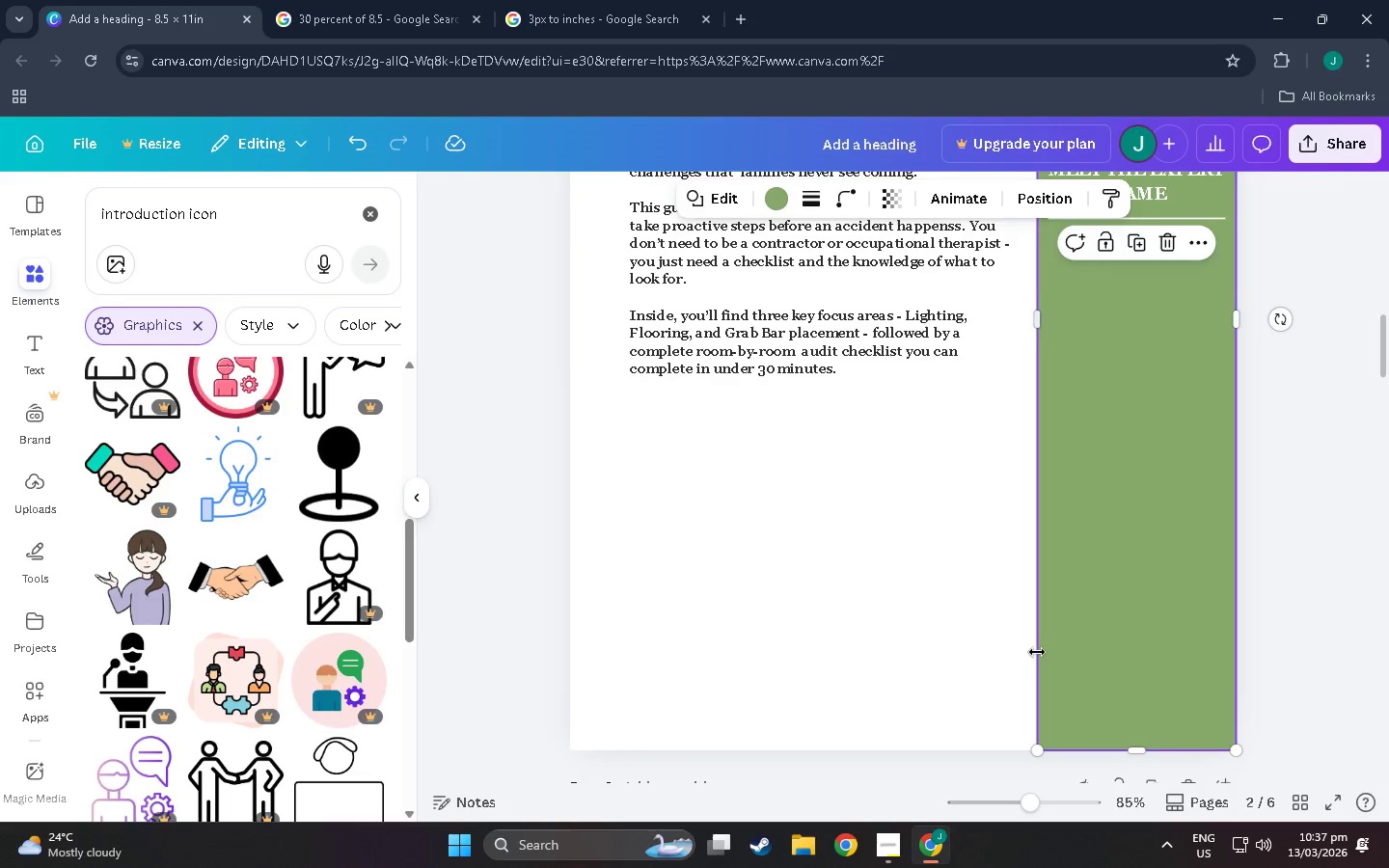 
scroll: coordinate [1017, 645], scroll_direction: up, amount: 12.0
 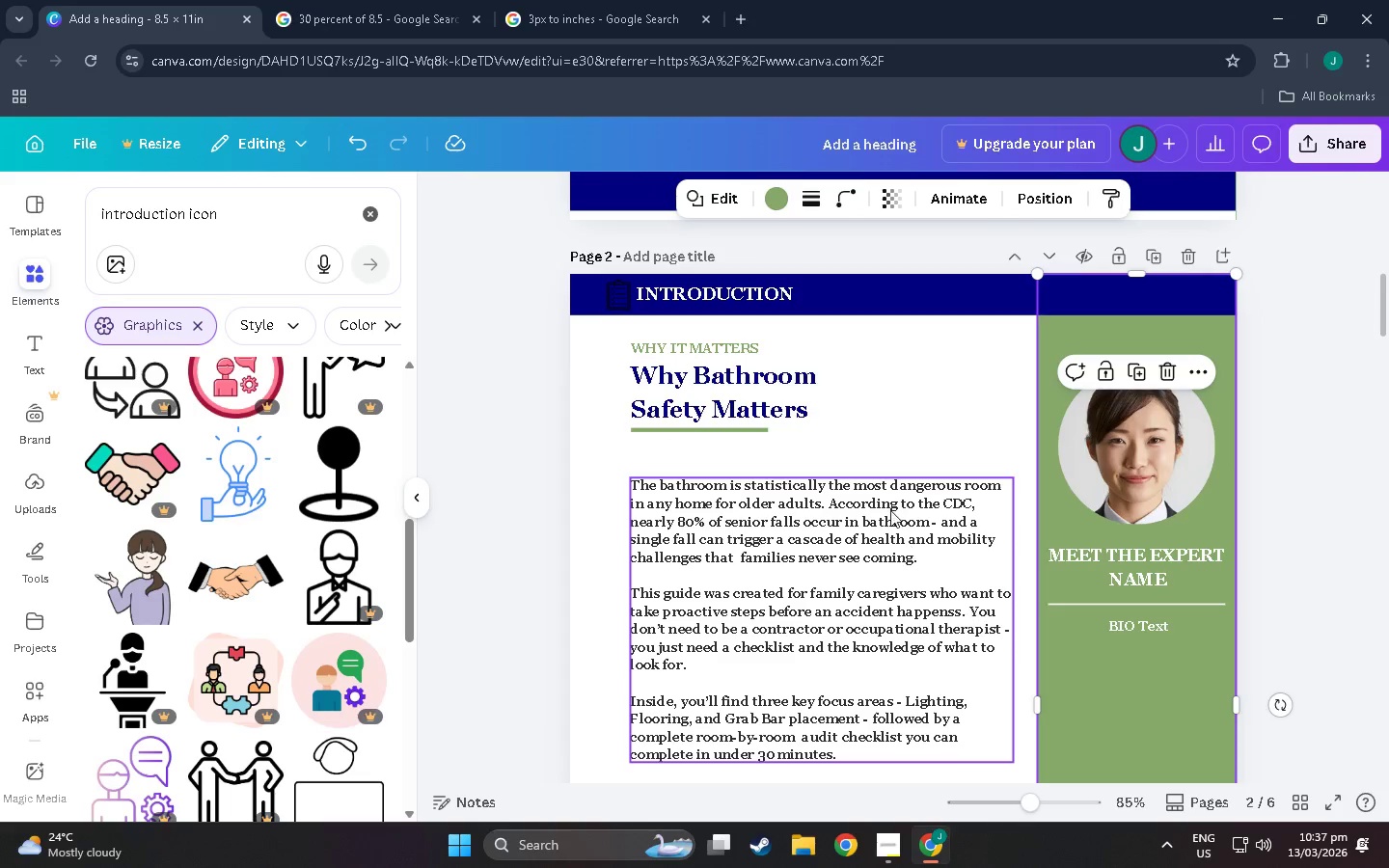 
key(Control+C)
 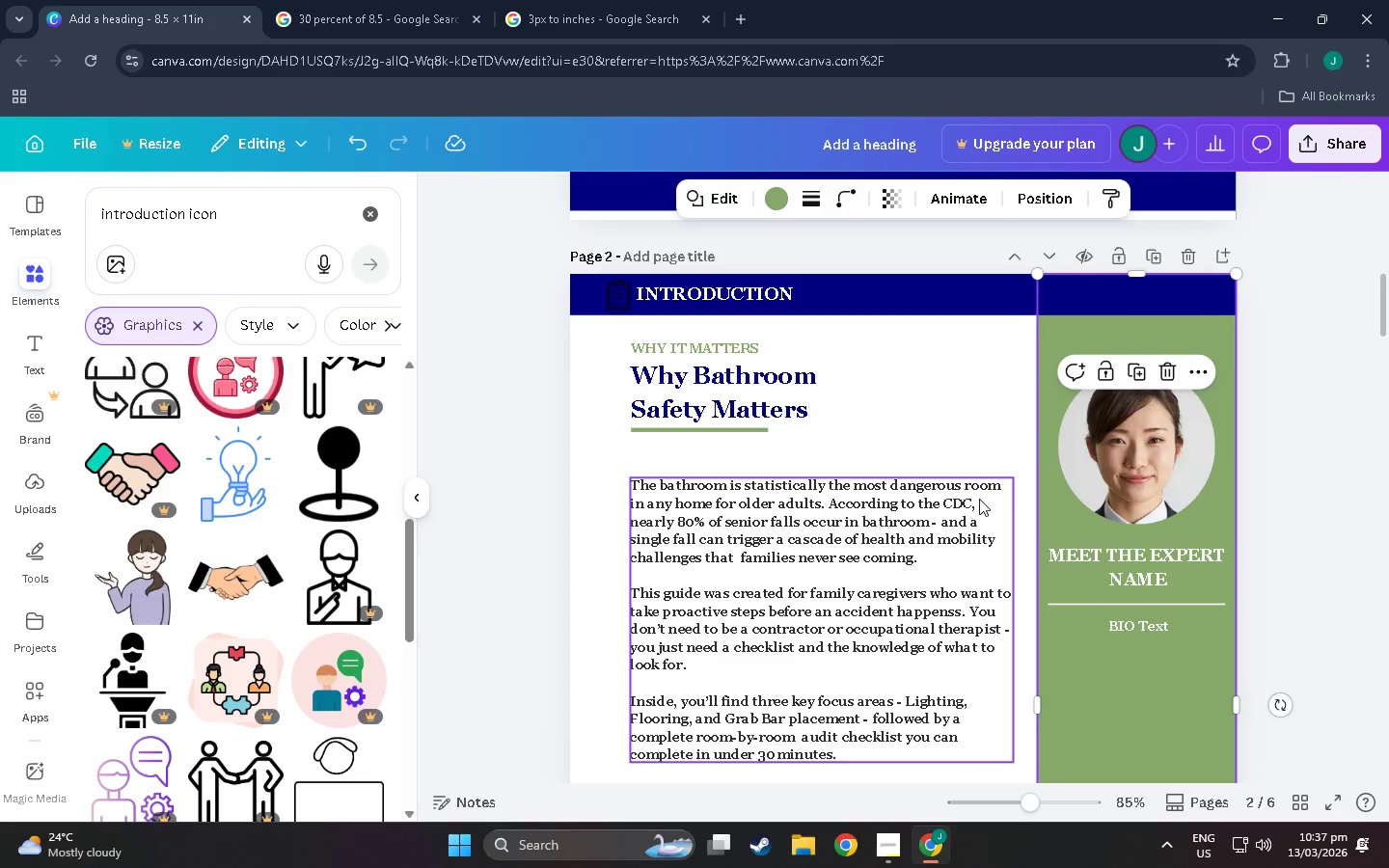 
key(Control+V)
 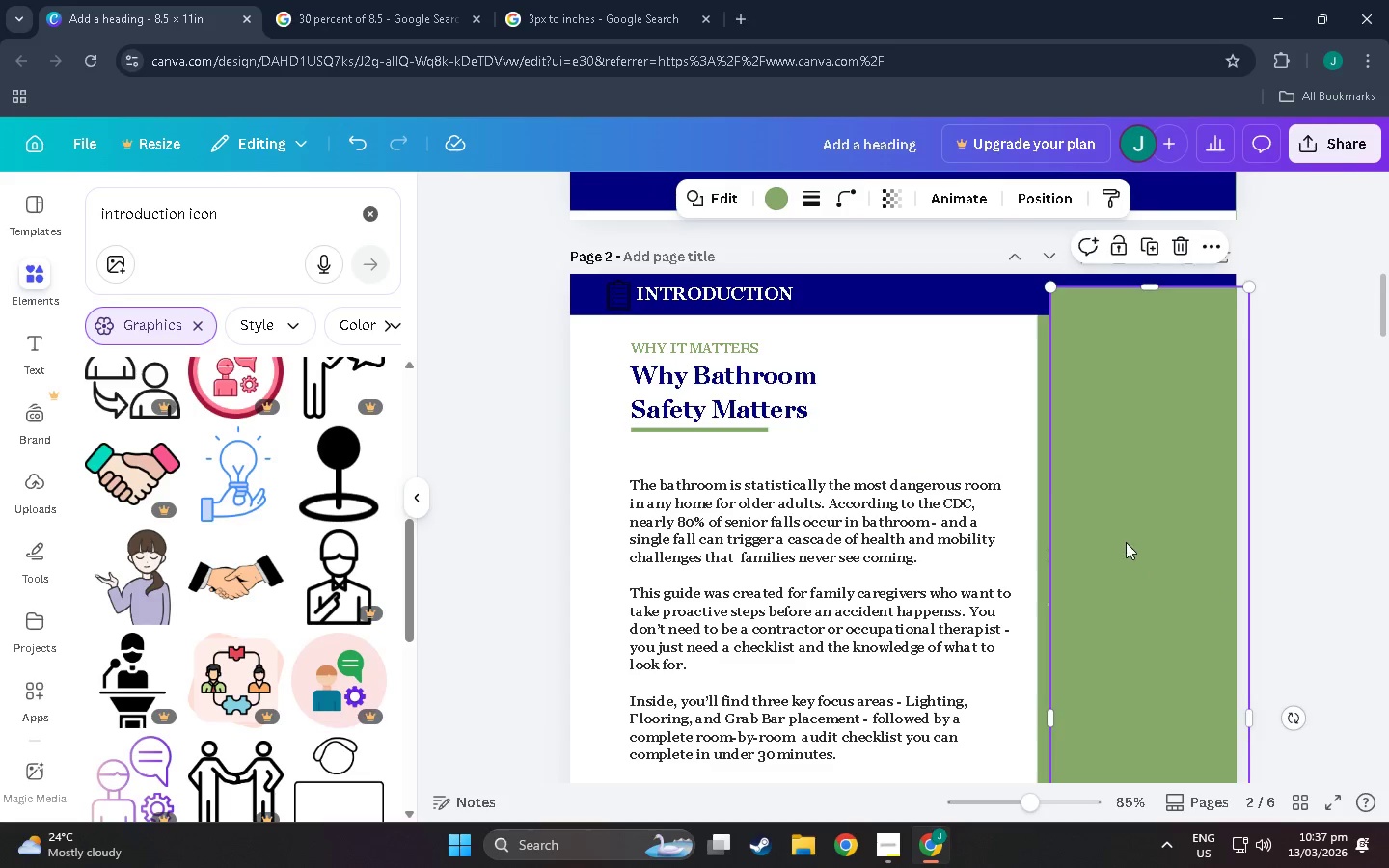 
left_click_drag(start_coordinate=[1127, 544], to_coordinate=[762, 469])
 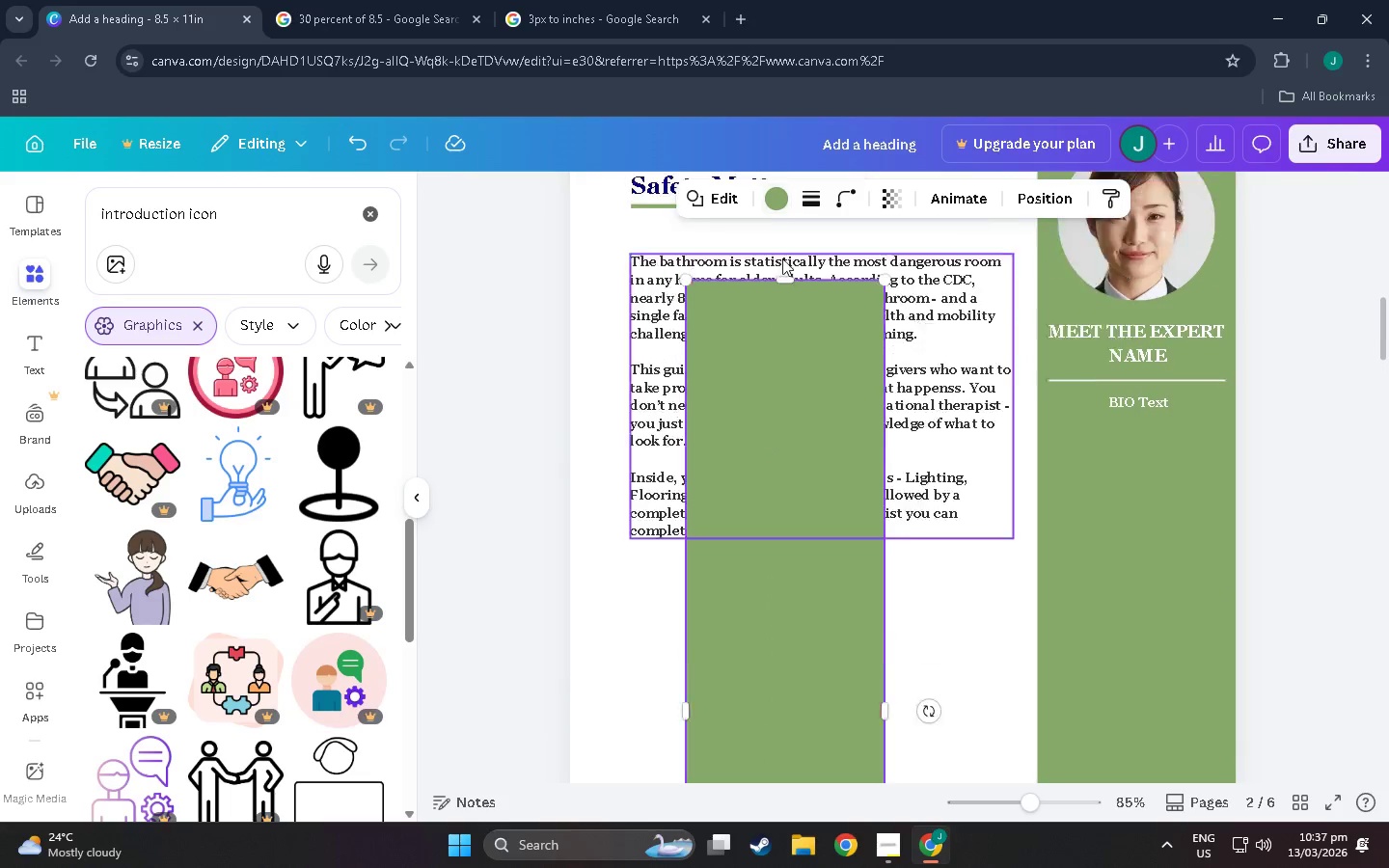 
scroll: coordinate [744, 655], scroll_direction: down, amount: 8.0
 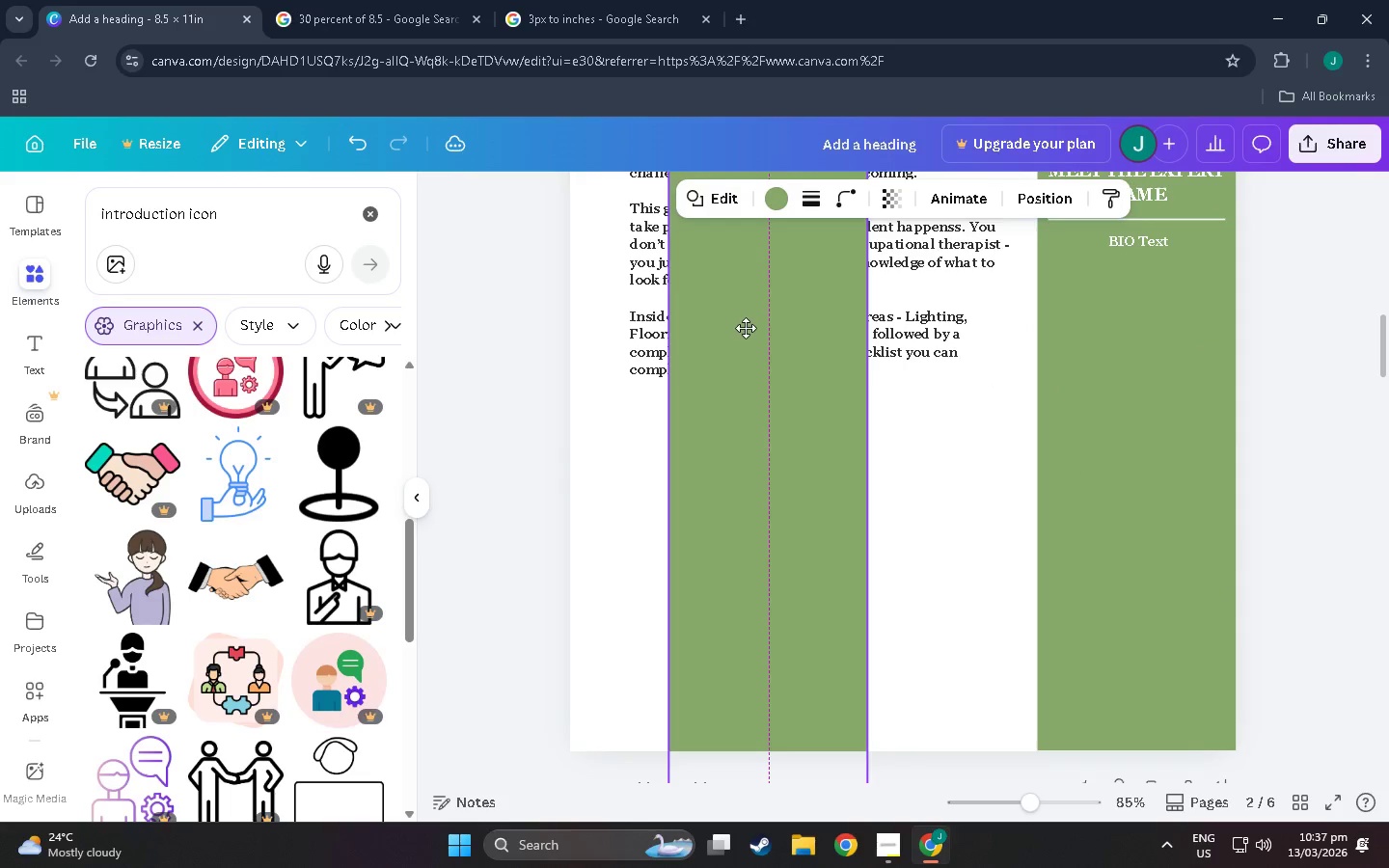 
scroll: coordinate [782, 258], scroll_direction: up, amount: 7.0
 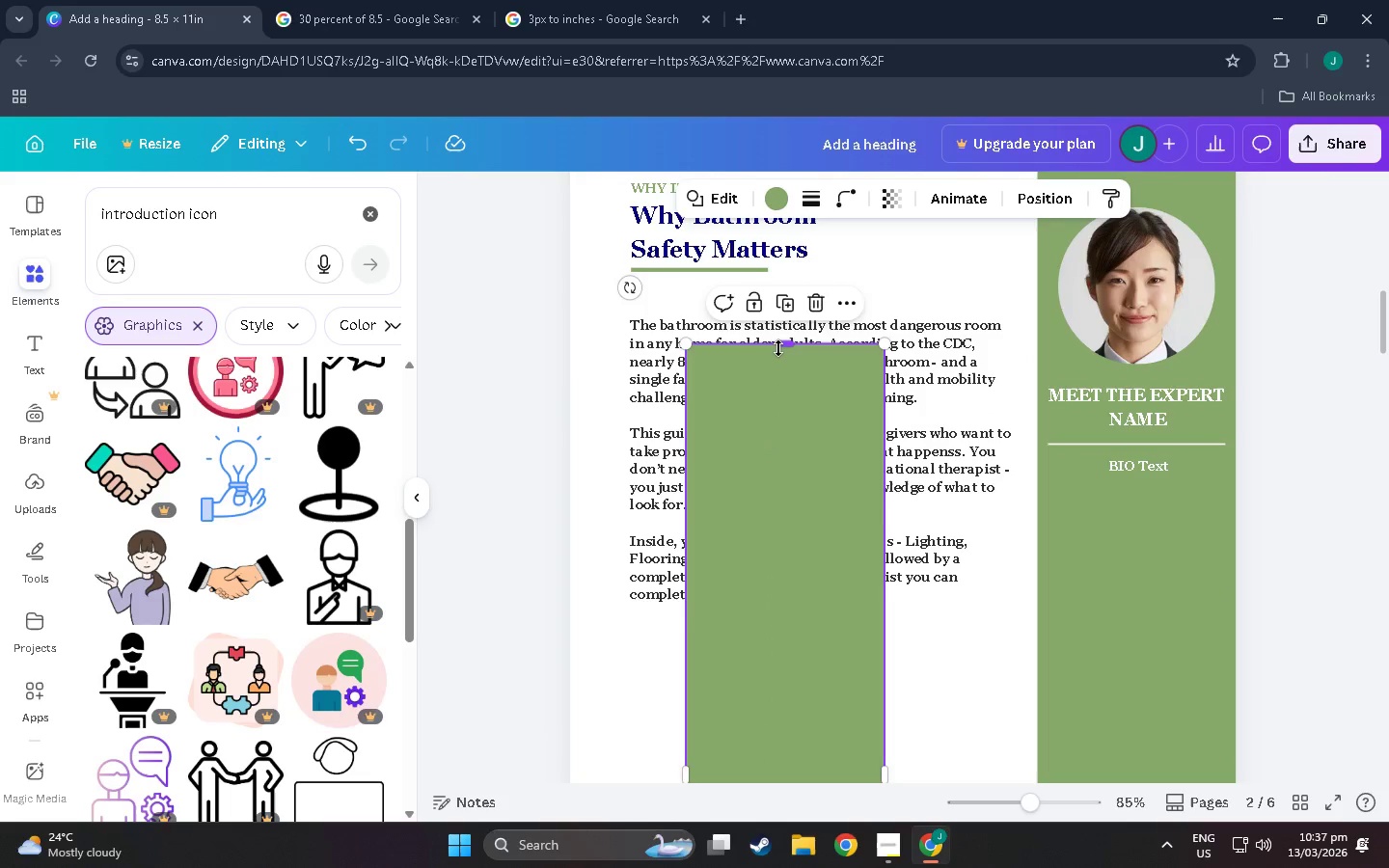 
left_click_drag(start_coordinate=[778, 348], to_coordinate=[746, 466])
 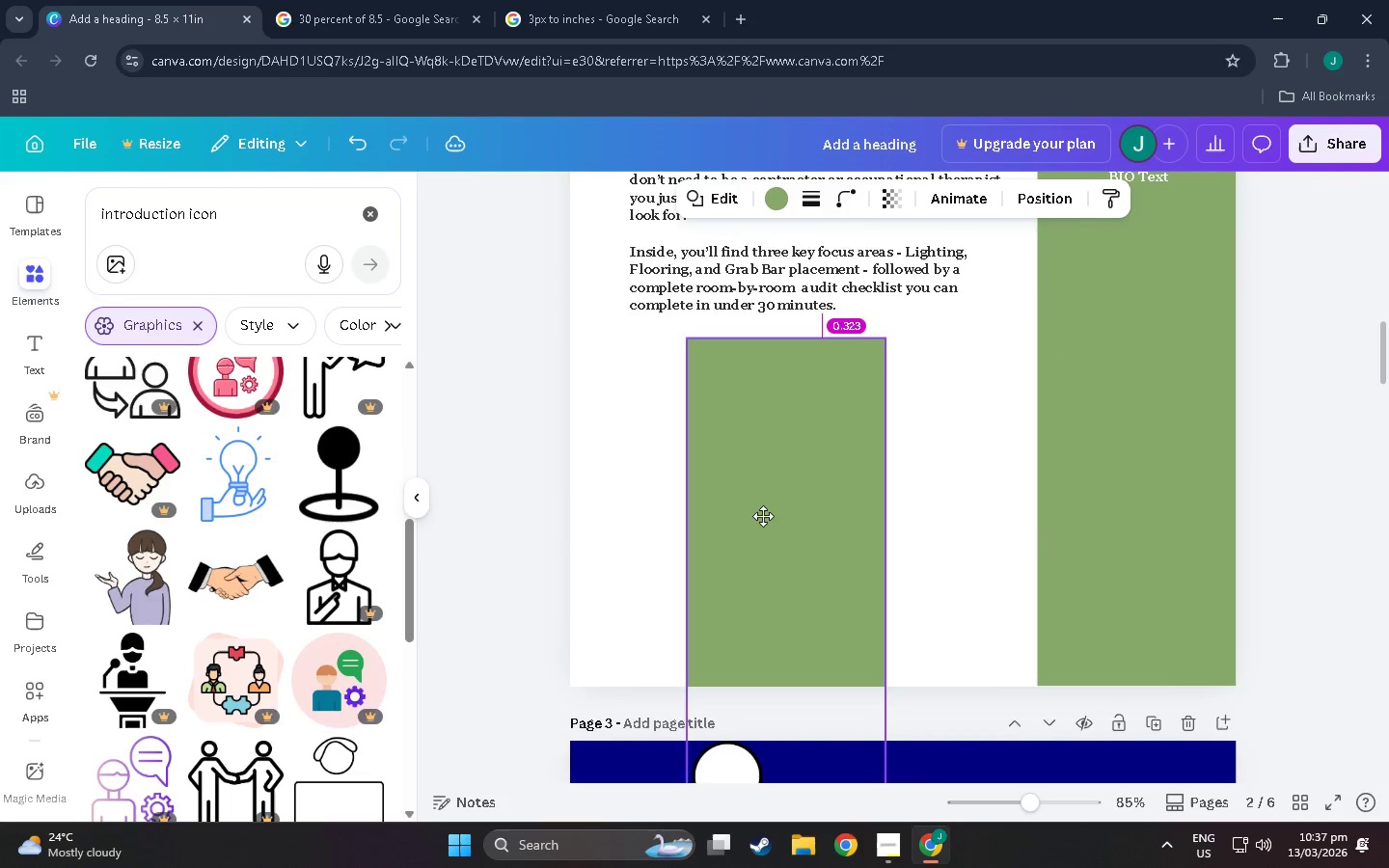 
scroll: coordinate [730, 594], scroll_direction: down, amount: 9.0
 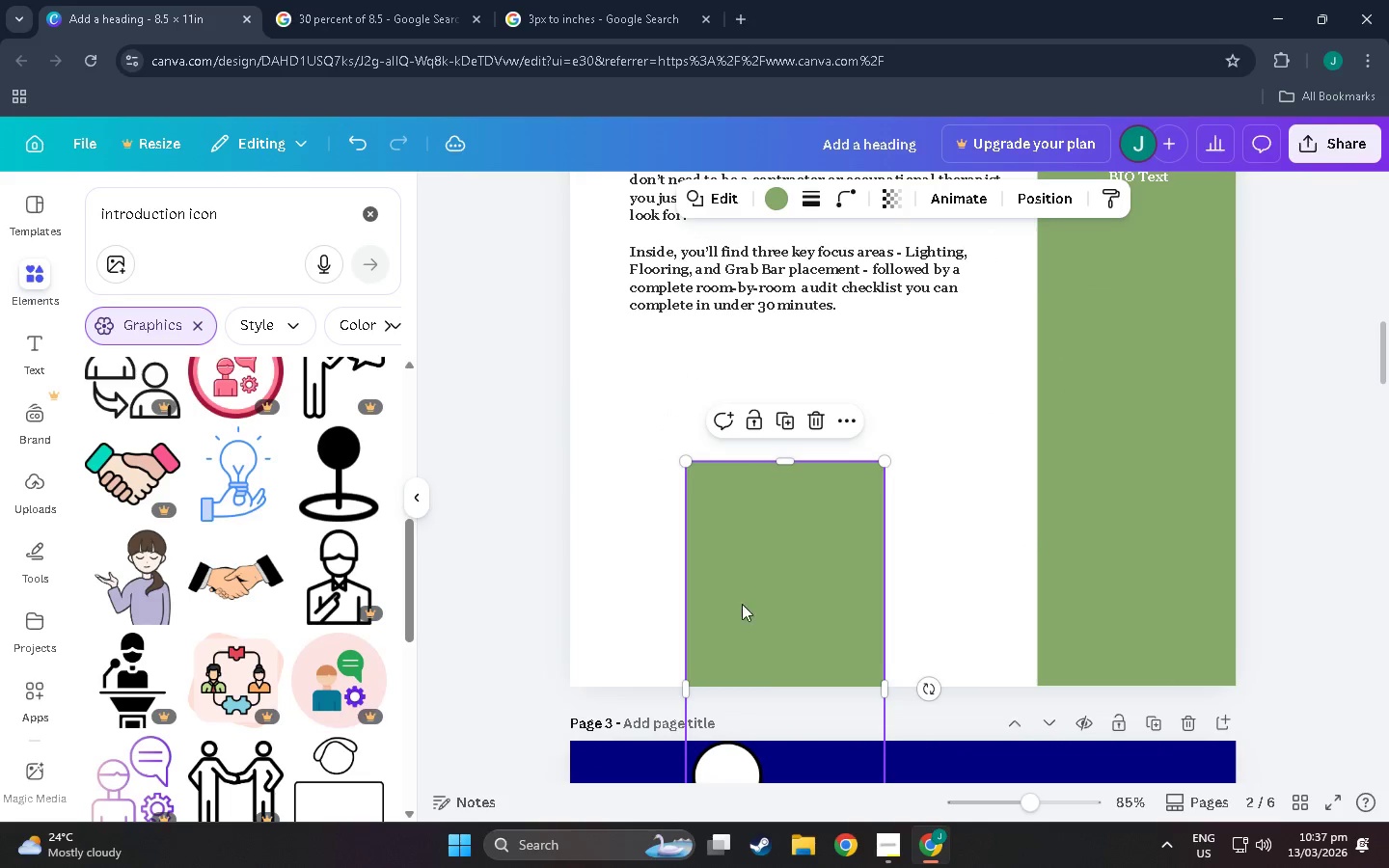 
left_click_drag(start_coordinate=[766, 667], to_coordinate=[744, 437])
 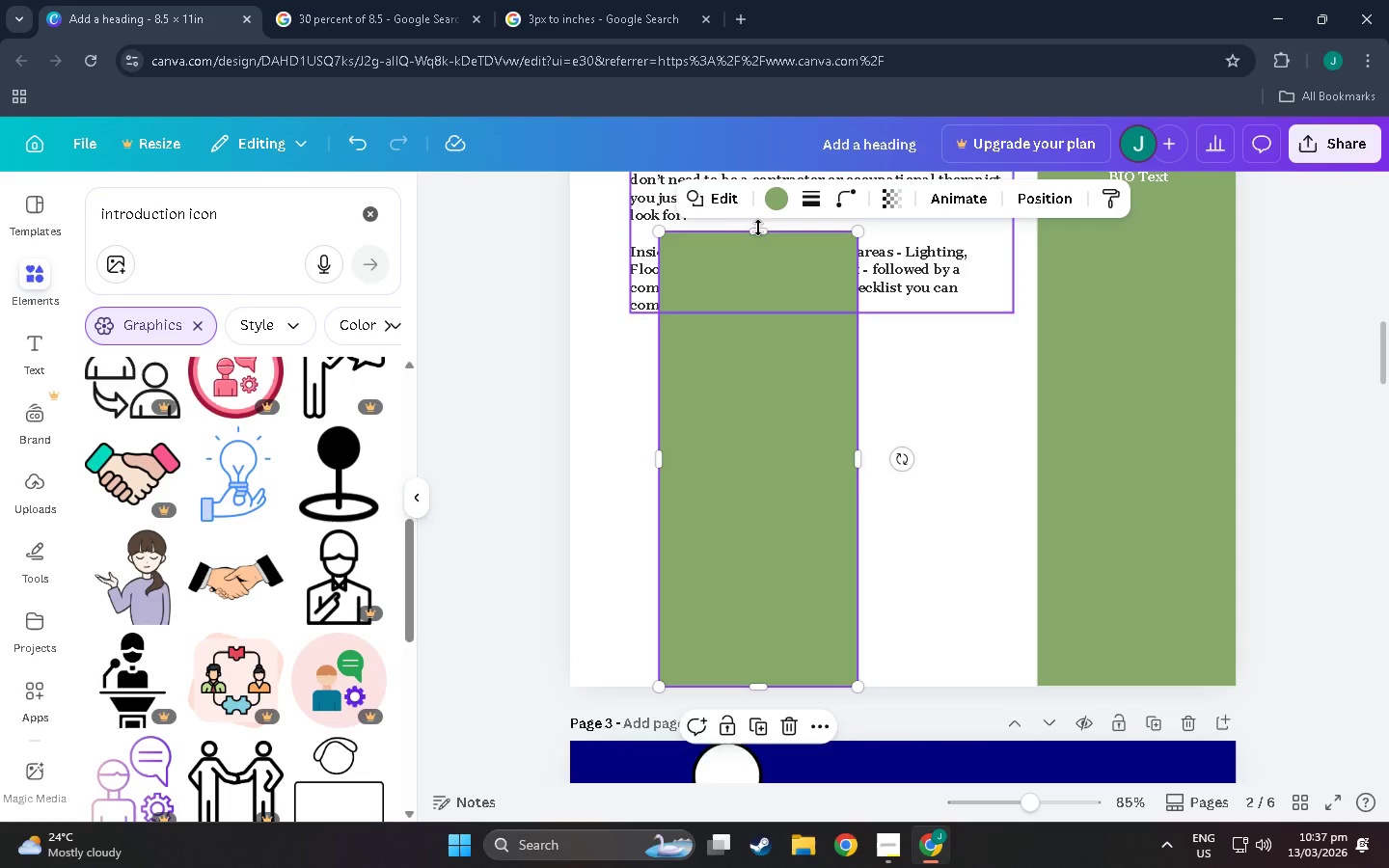 
left_click_drag(start_coordinate=[758, 231], to_coordinate=[723, 452])
 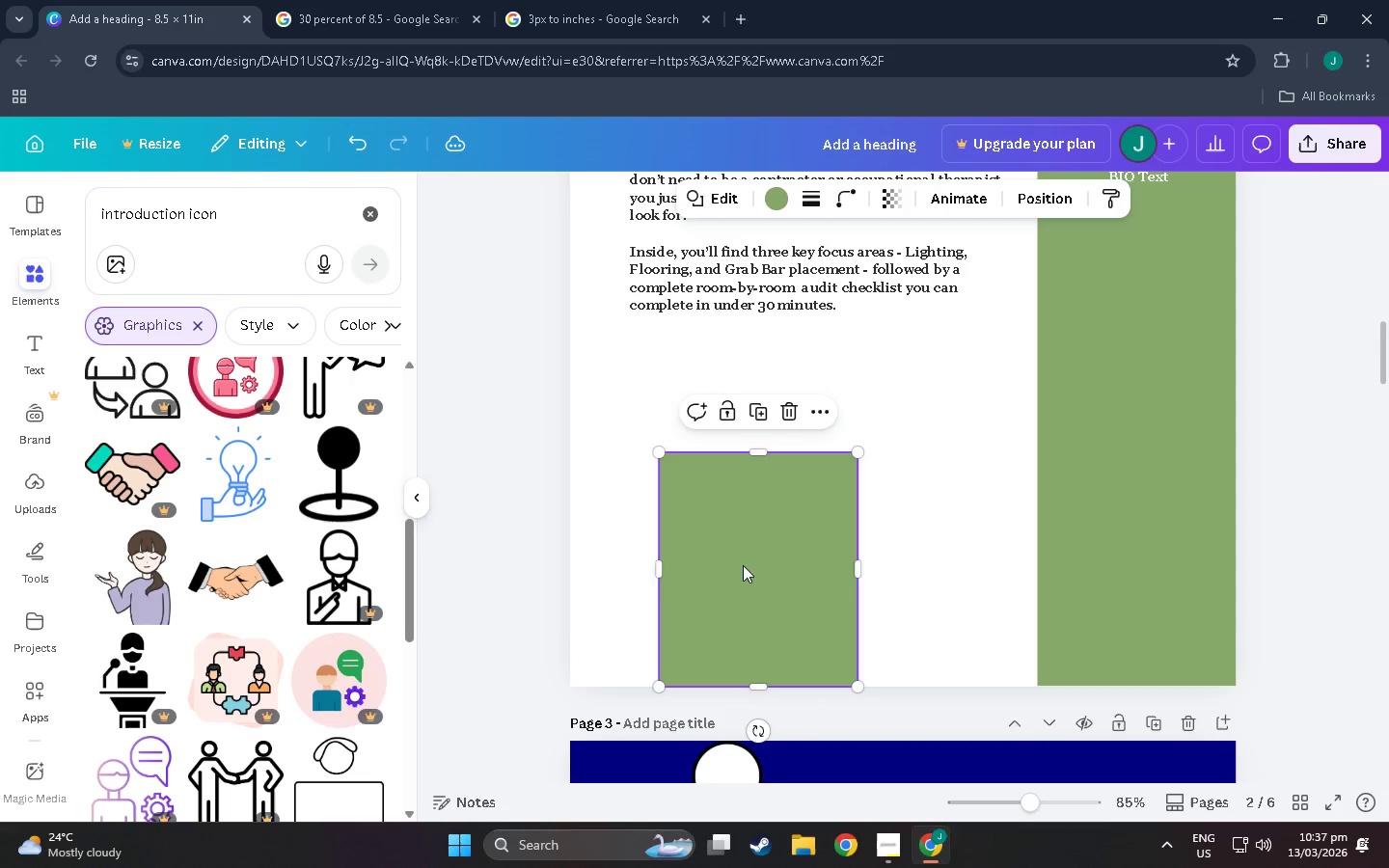 
left_click_drag(start_coordinate=[743, 565], to_coordinate=[723, 466])
 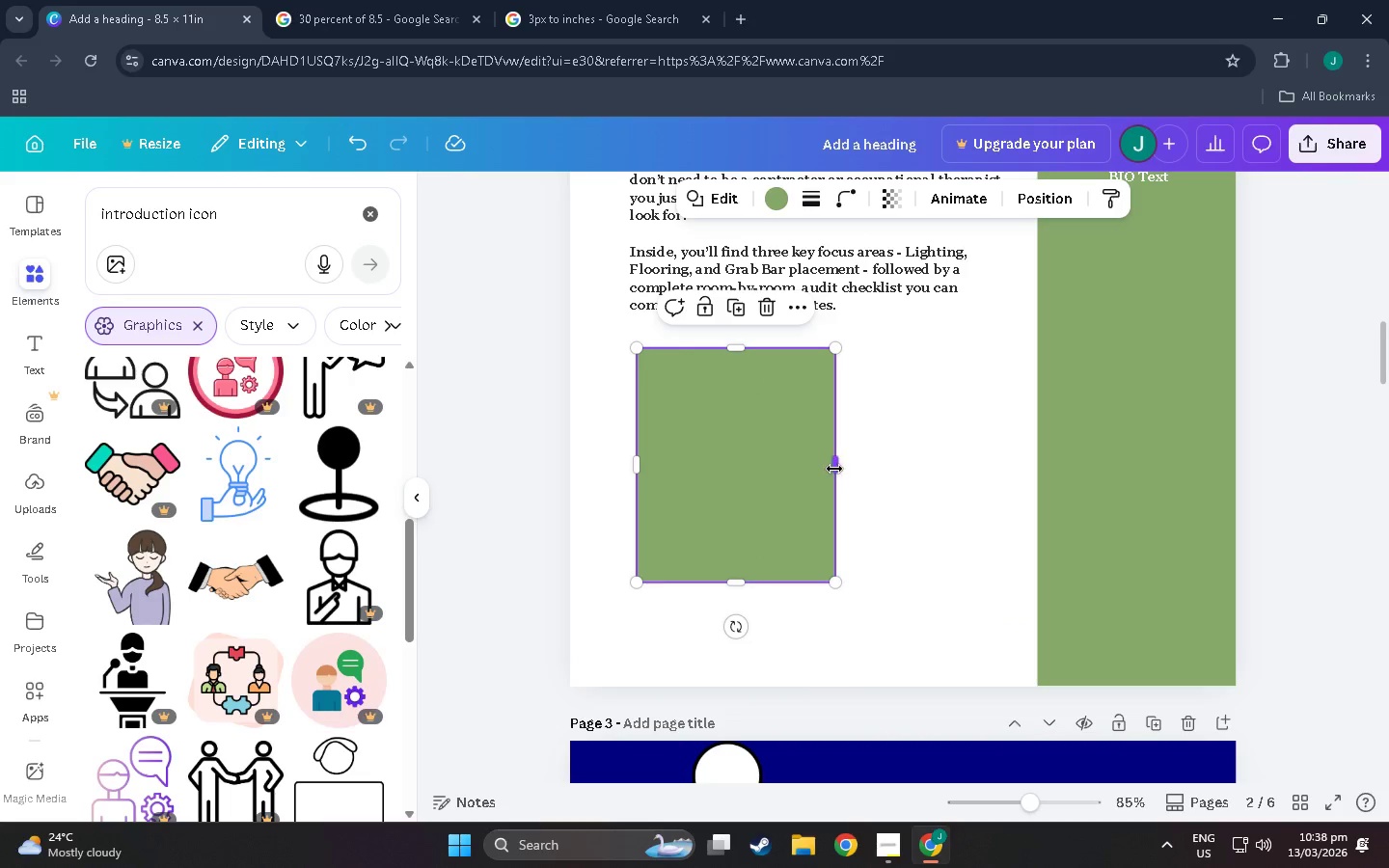 
left_click_drag(start_coordinate=[837, 467], to_coordinate=[1019, 470])
 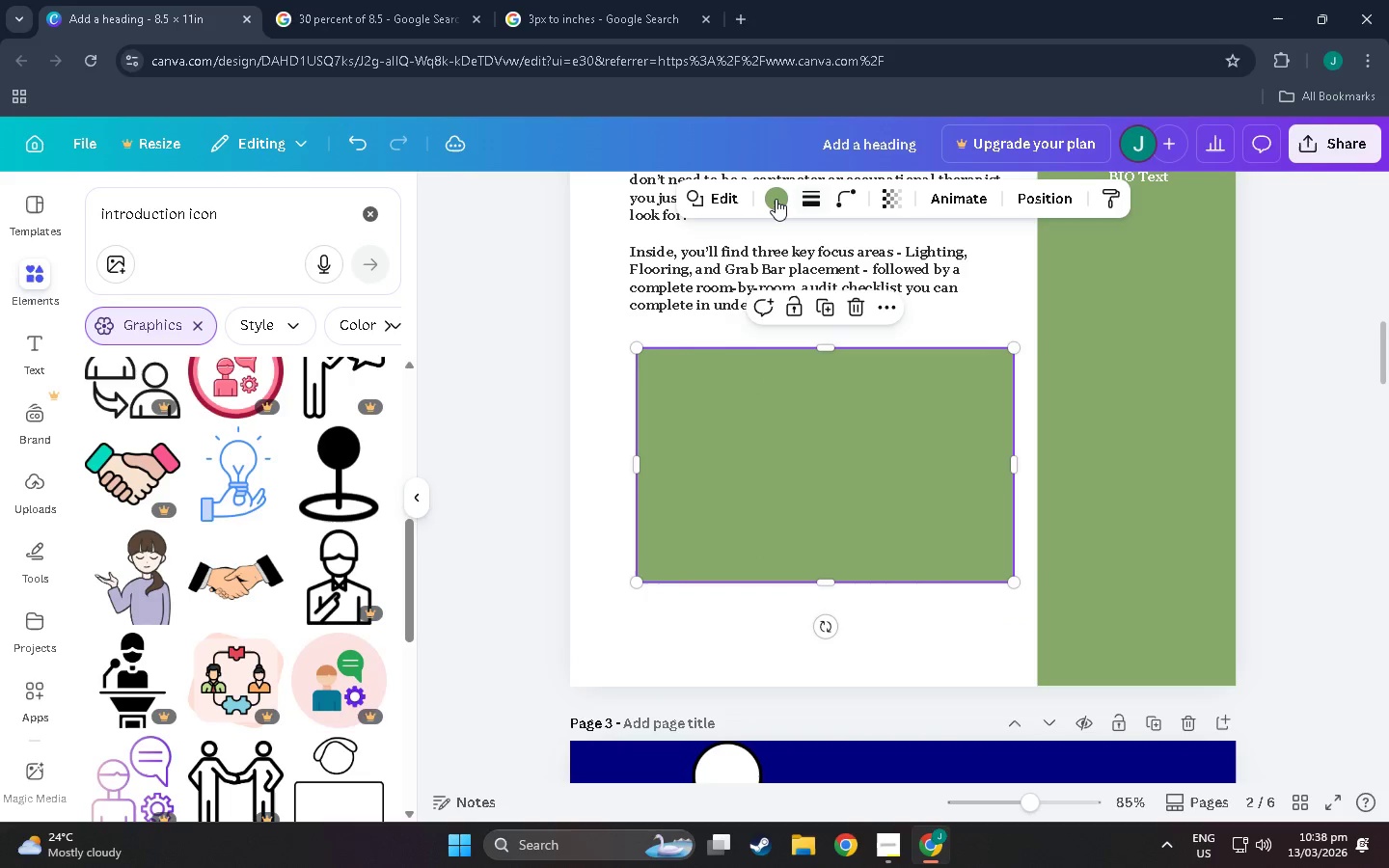 
left_click([776, 198])
 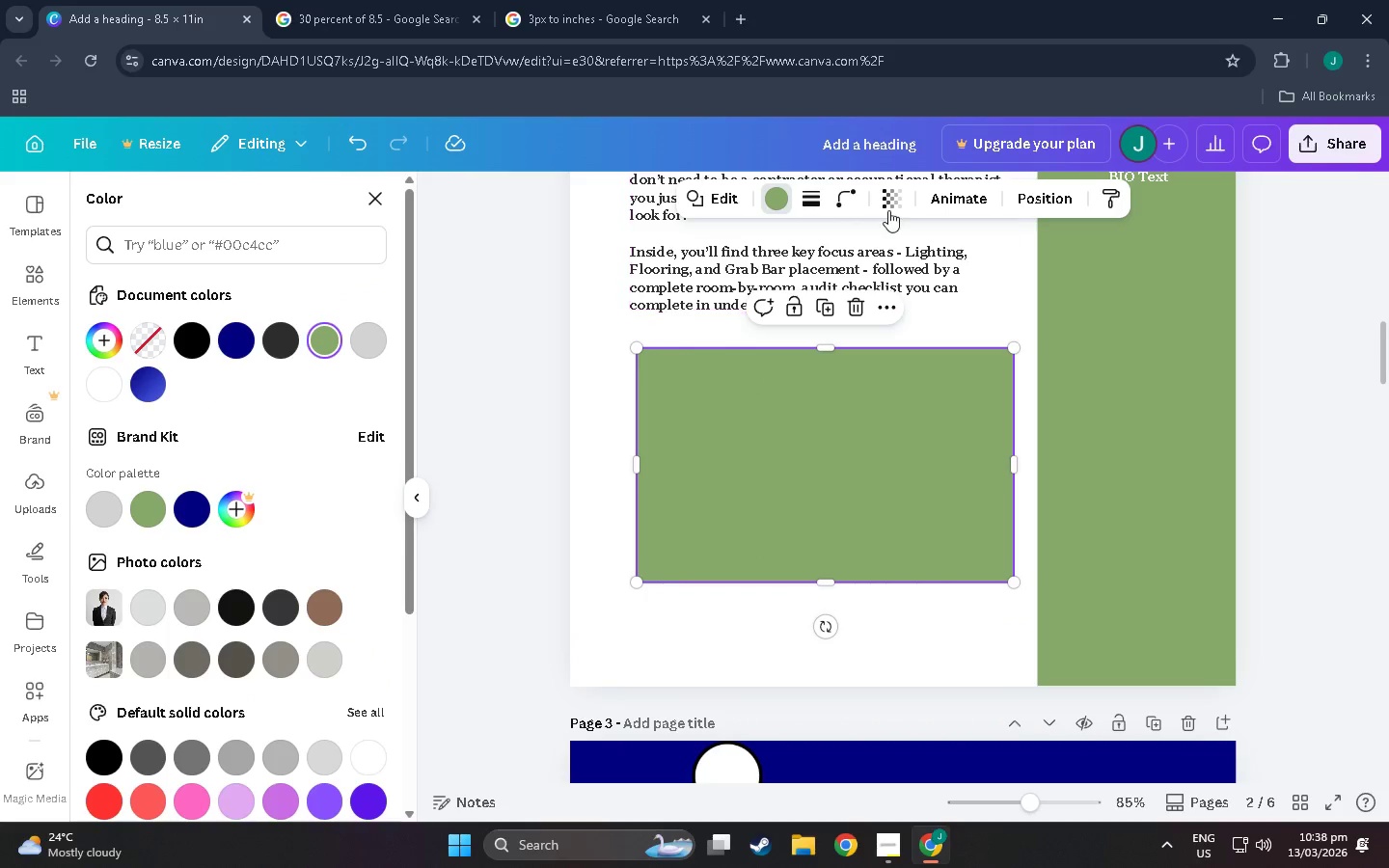 
left_click([888, 209])
 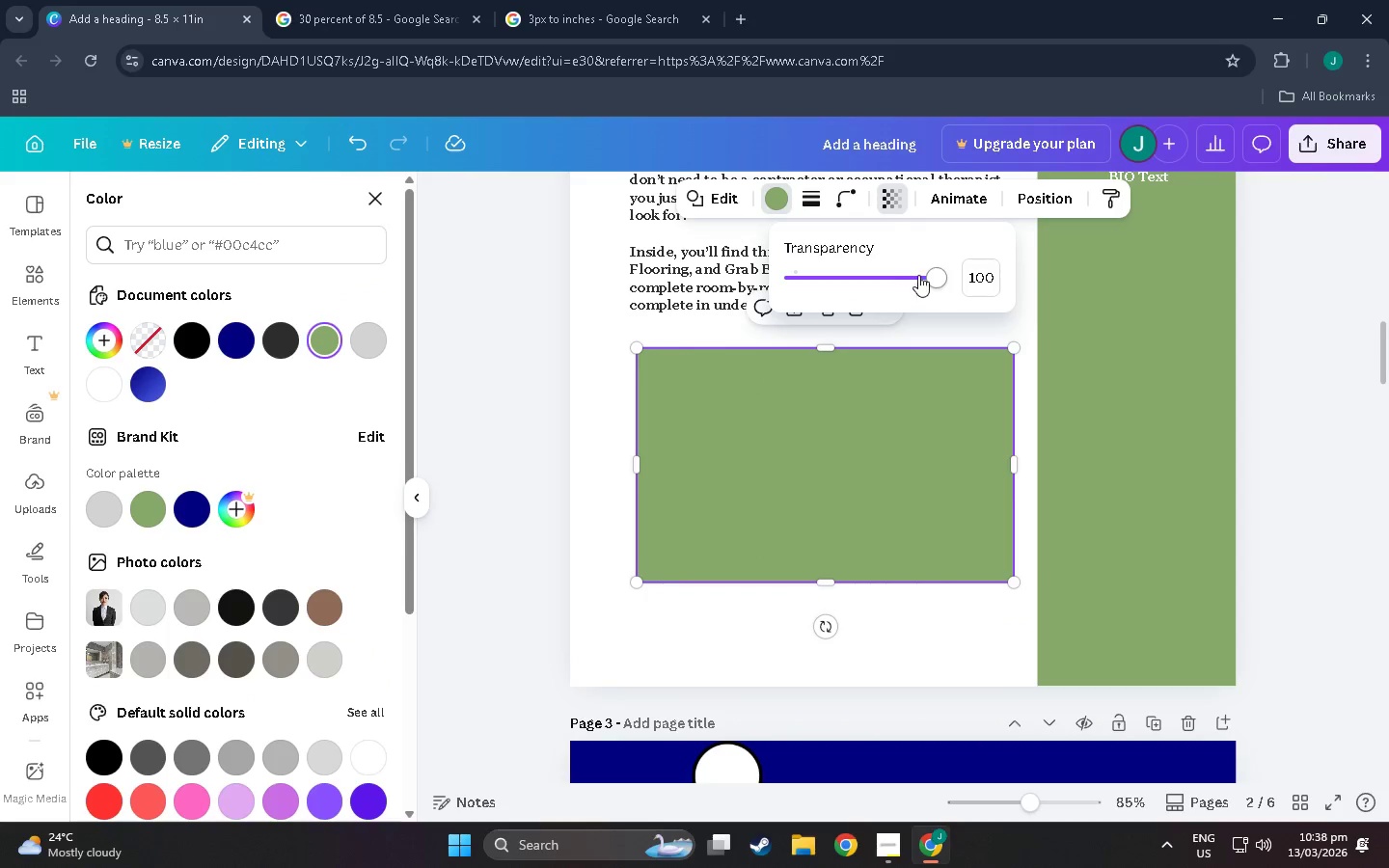 
left_click_drag(start_coordinate=[919, 274], to_coordinate=[874, 282])
 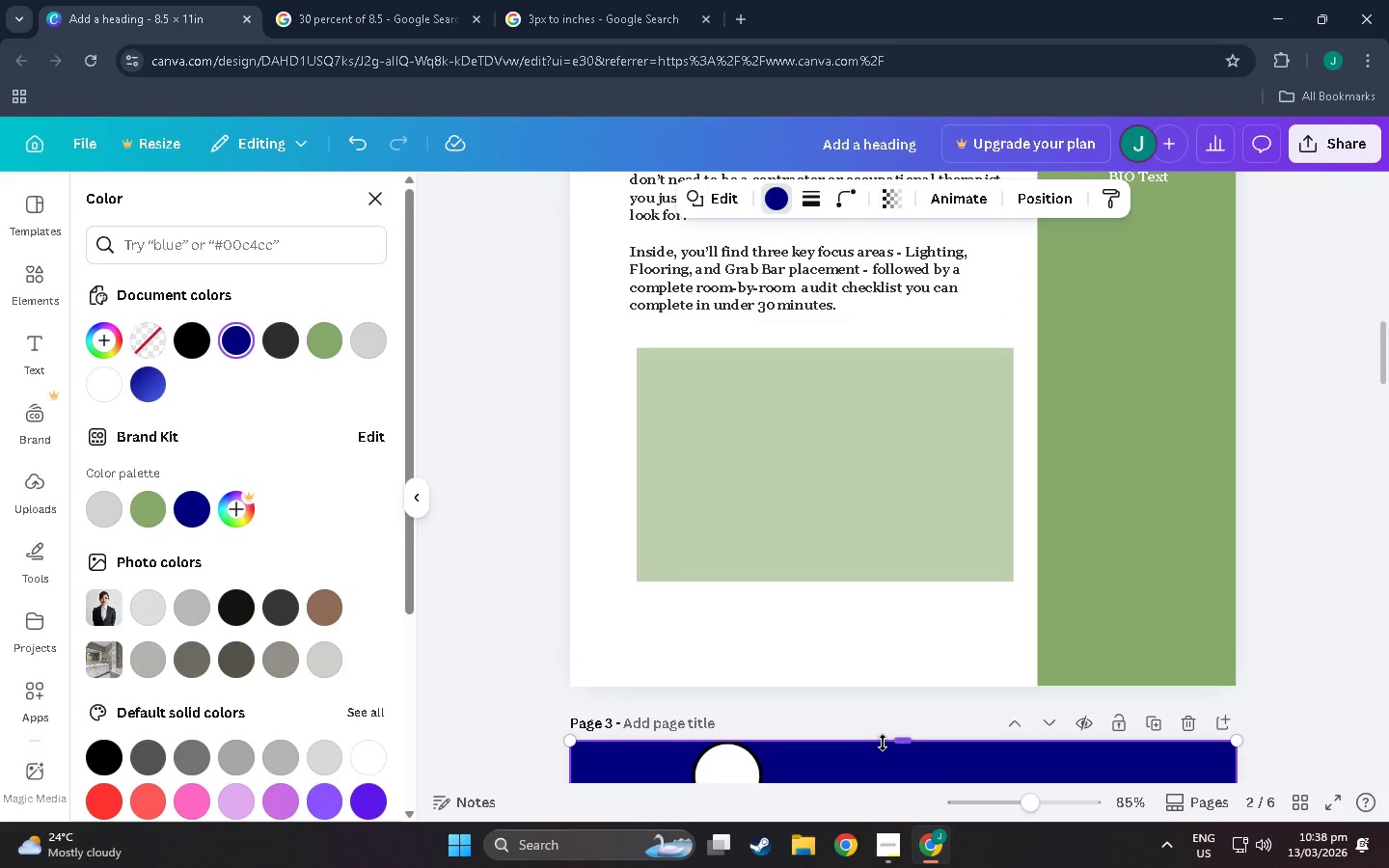 
double_click([882, 769])
 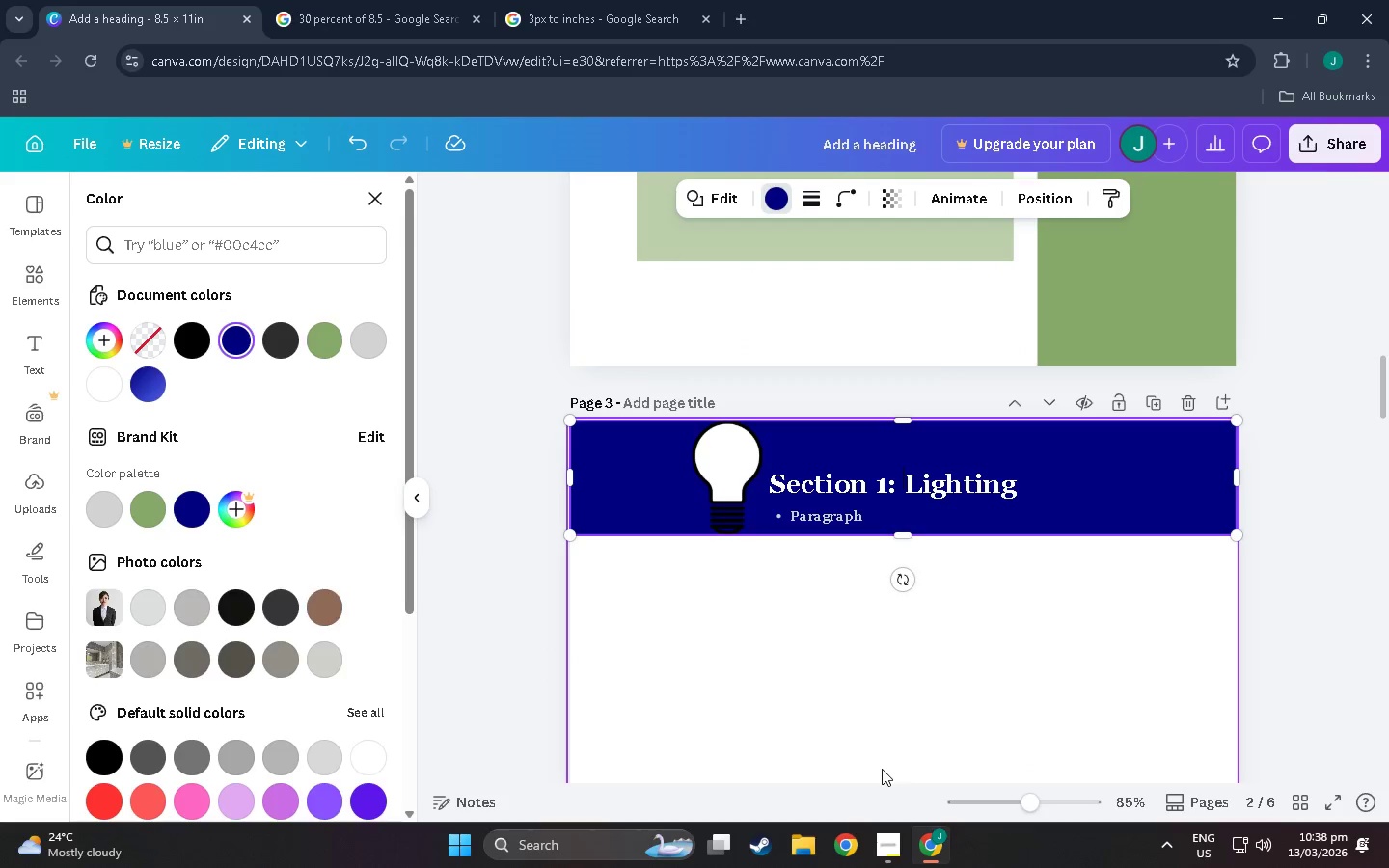 
hold_key(key=ControlLeft, duration=0.31)
 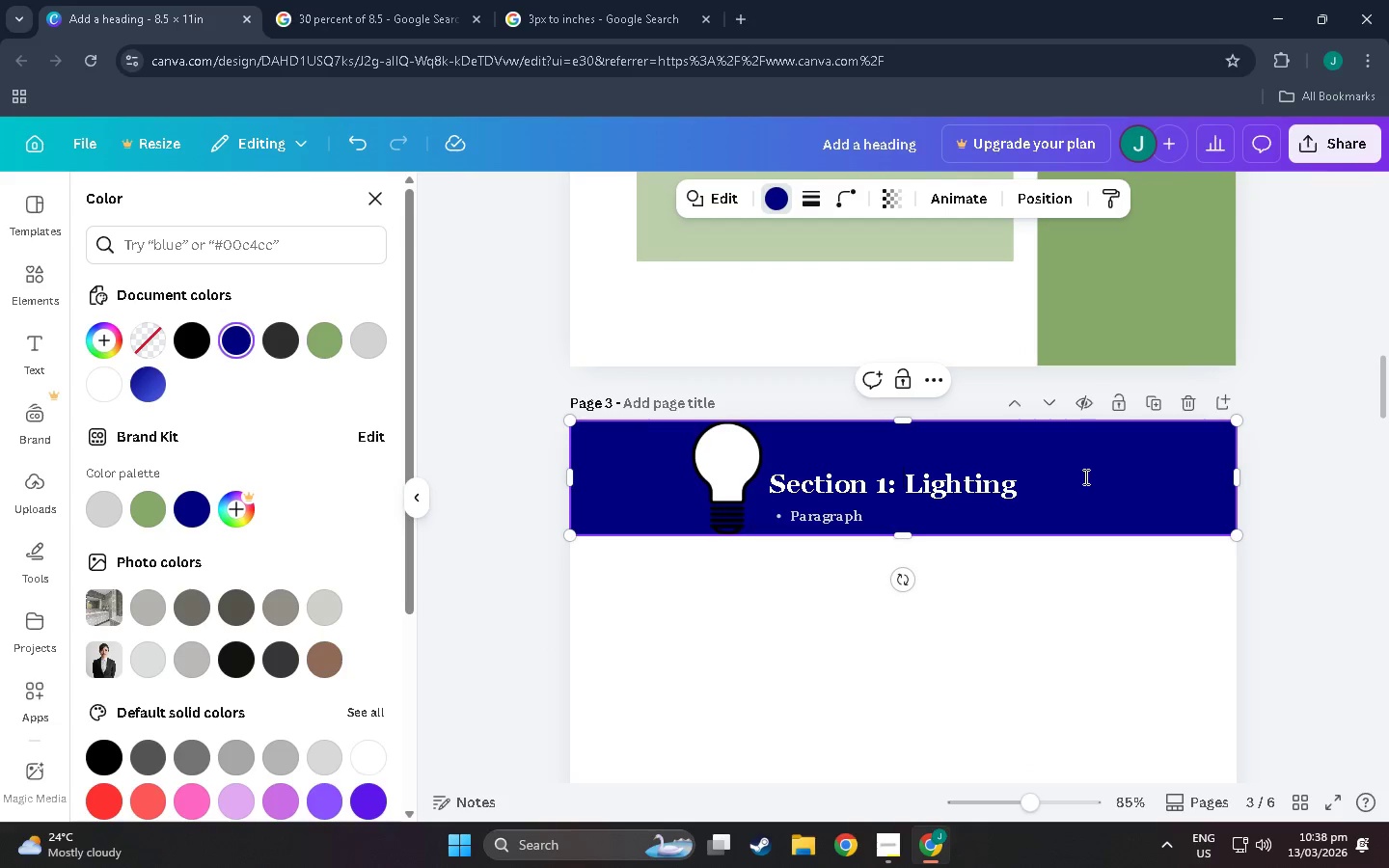 
left_click([811, 331])
 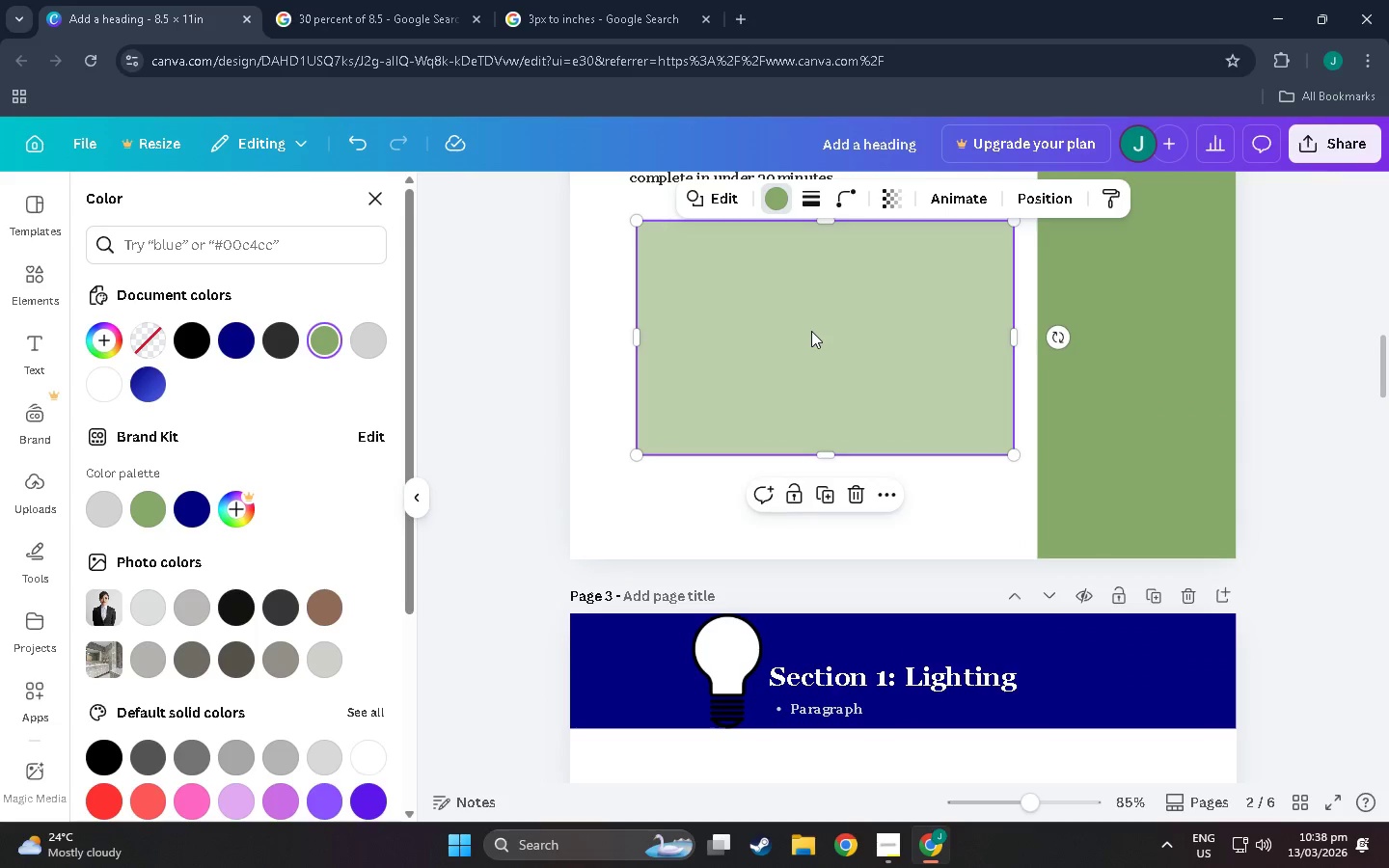 
scroll: coordinate [941, 548], scroll_direction: up, amount: 6.0
 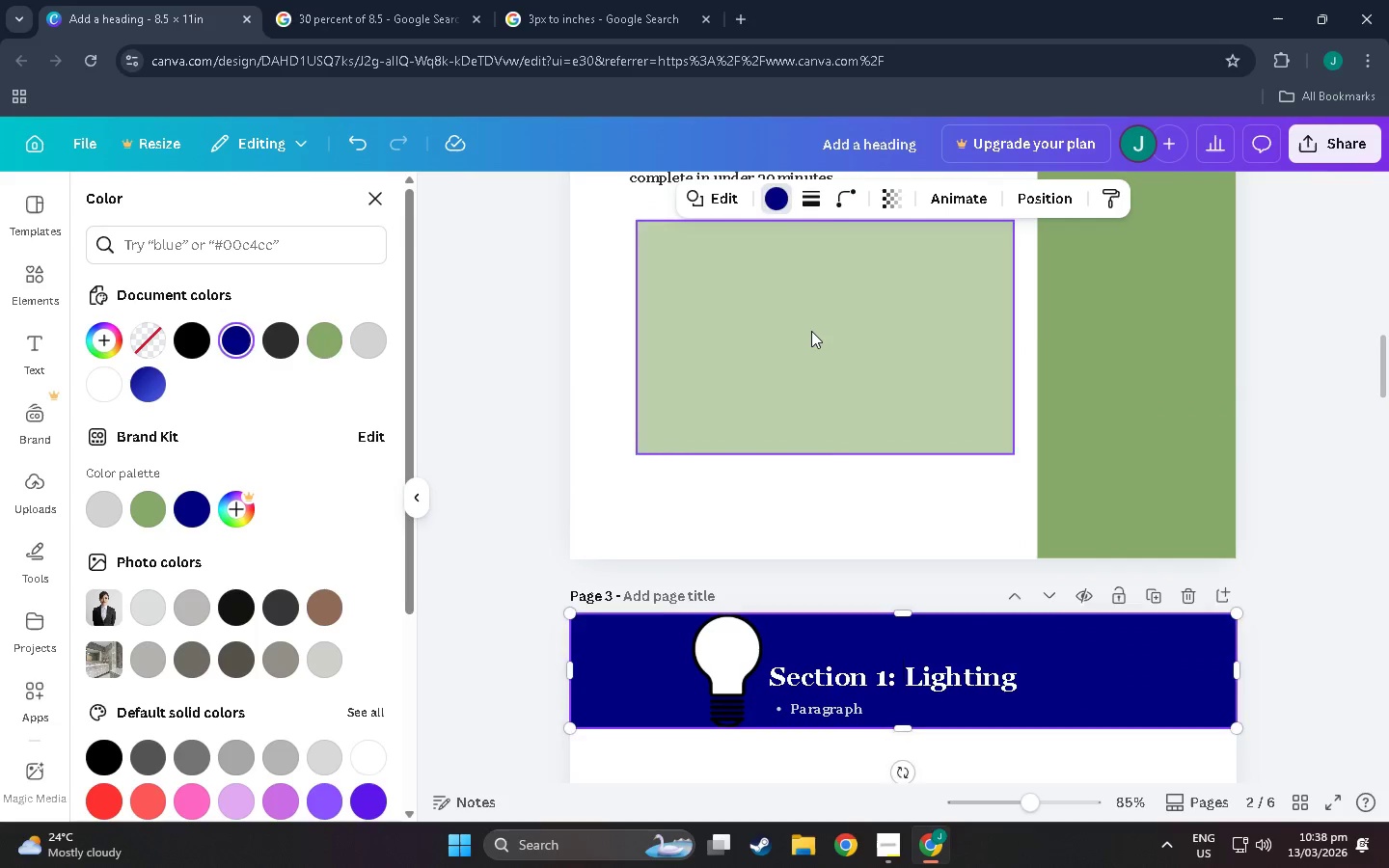 
key(Control+C)
 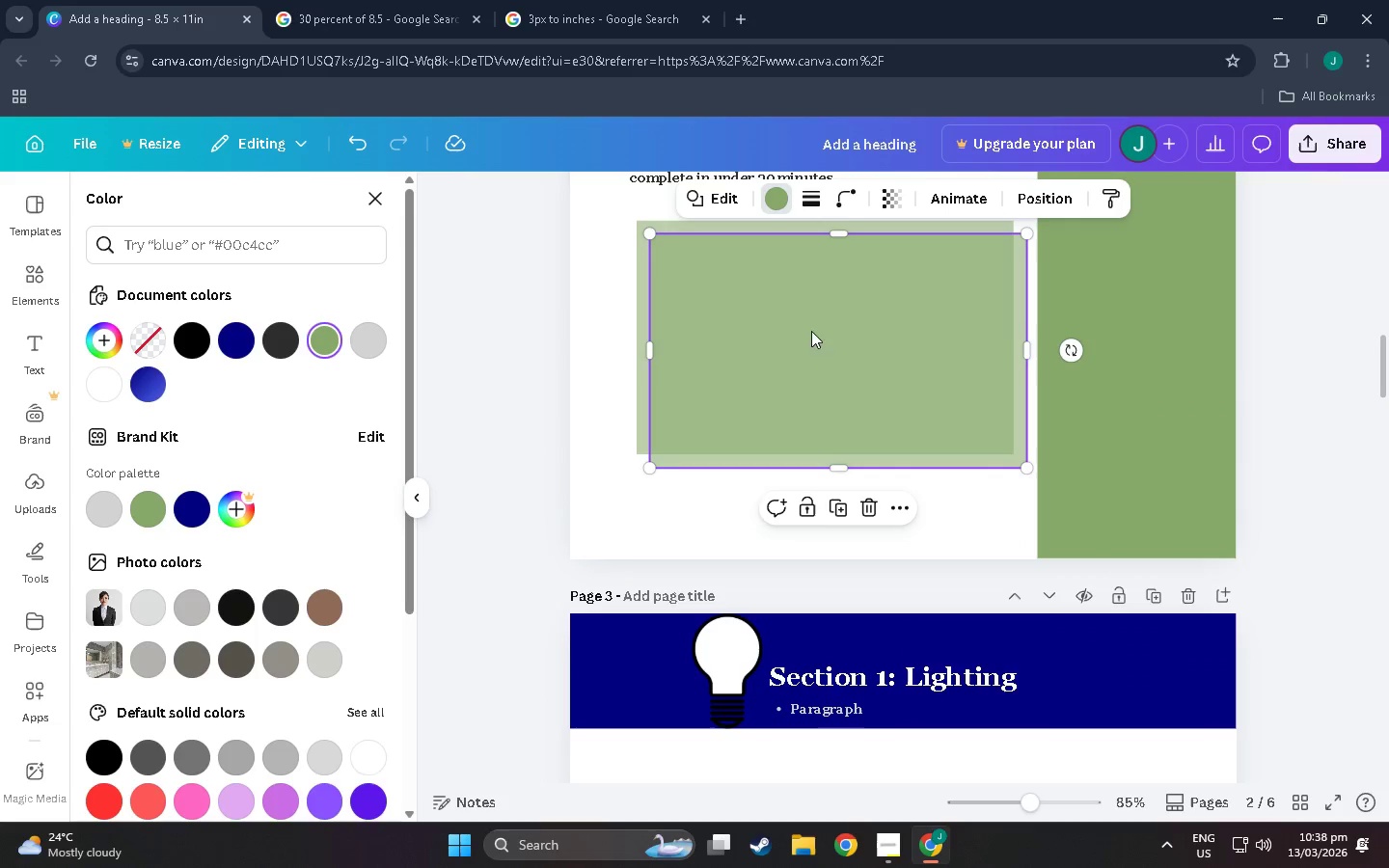 
key(Control+V)
 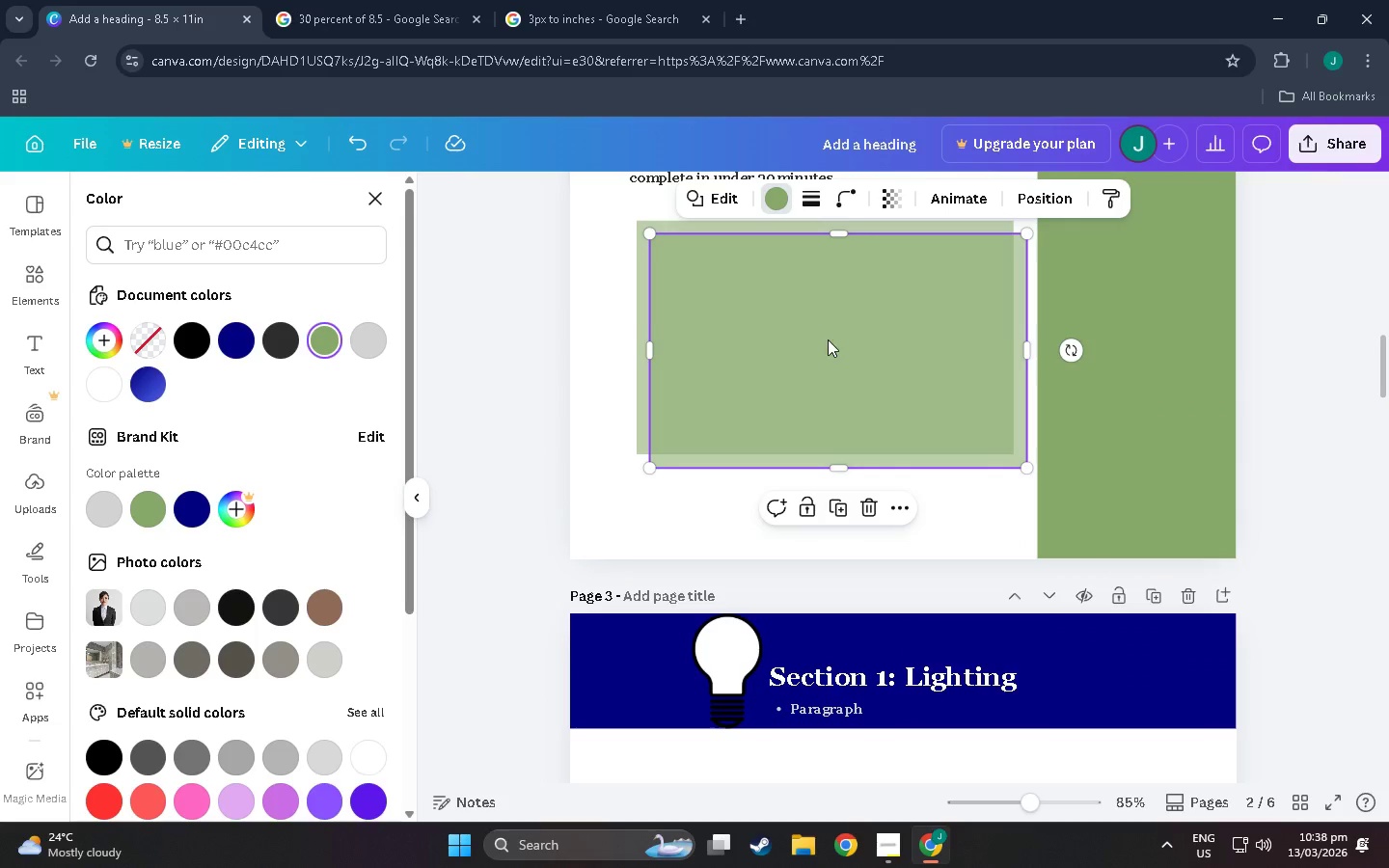 
left_click_drag(start_coordinate=[843, 339], to_coordinate=[807, 329])
 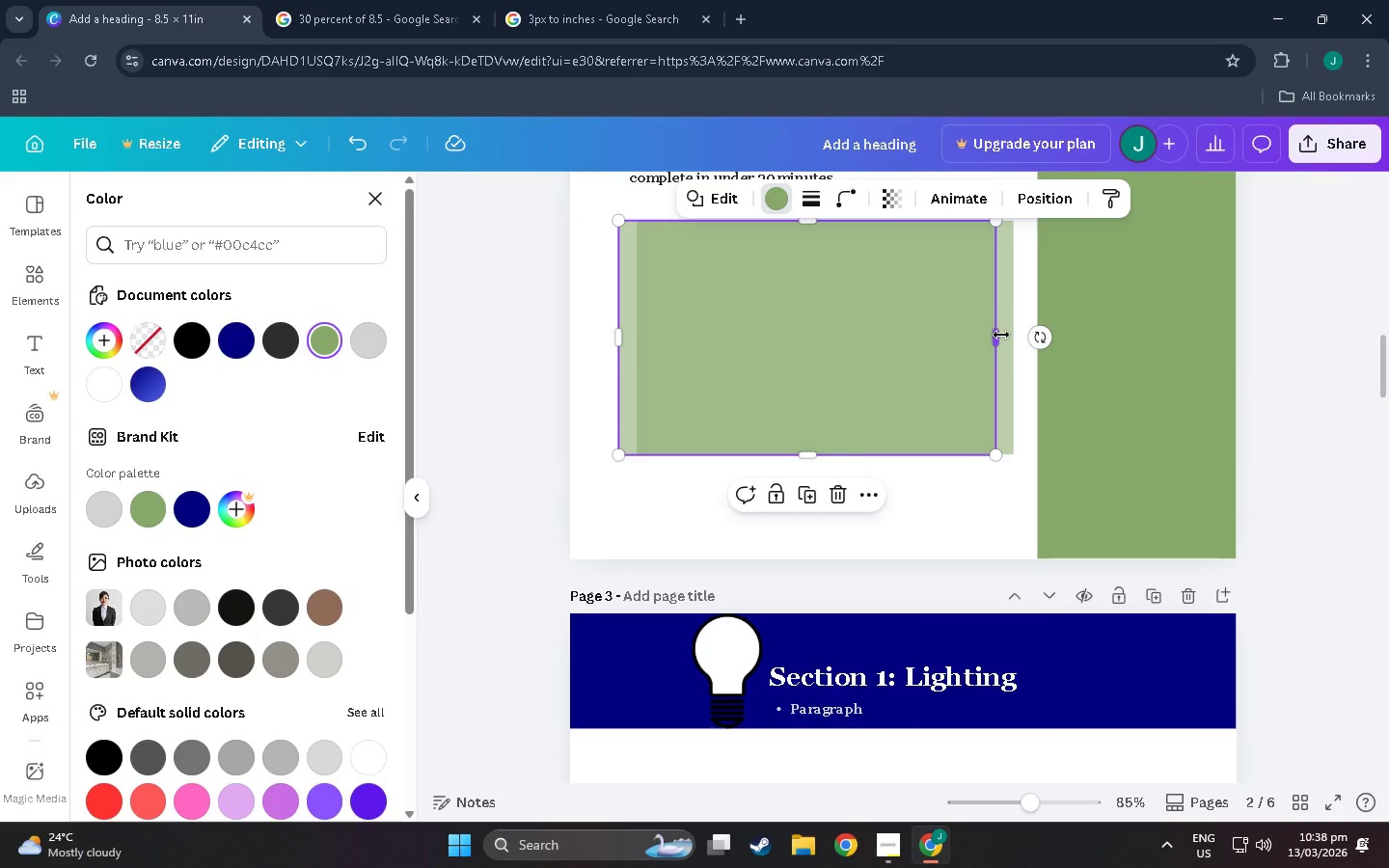 
left_click_drag(start_coordinate=[999, 336], to_coordinate=[639, 329])
 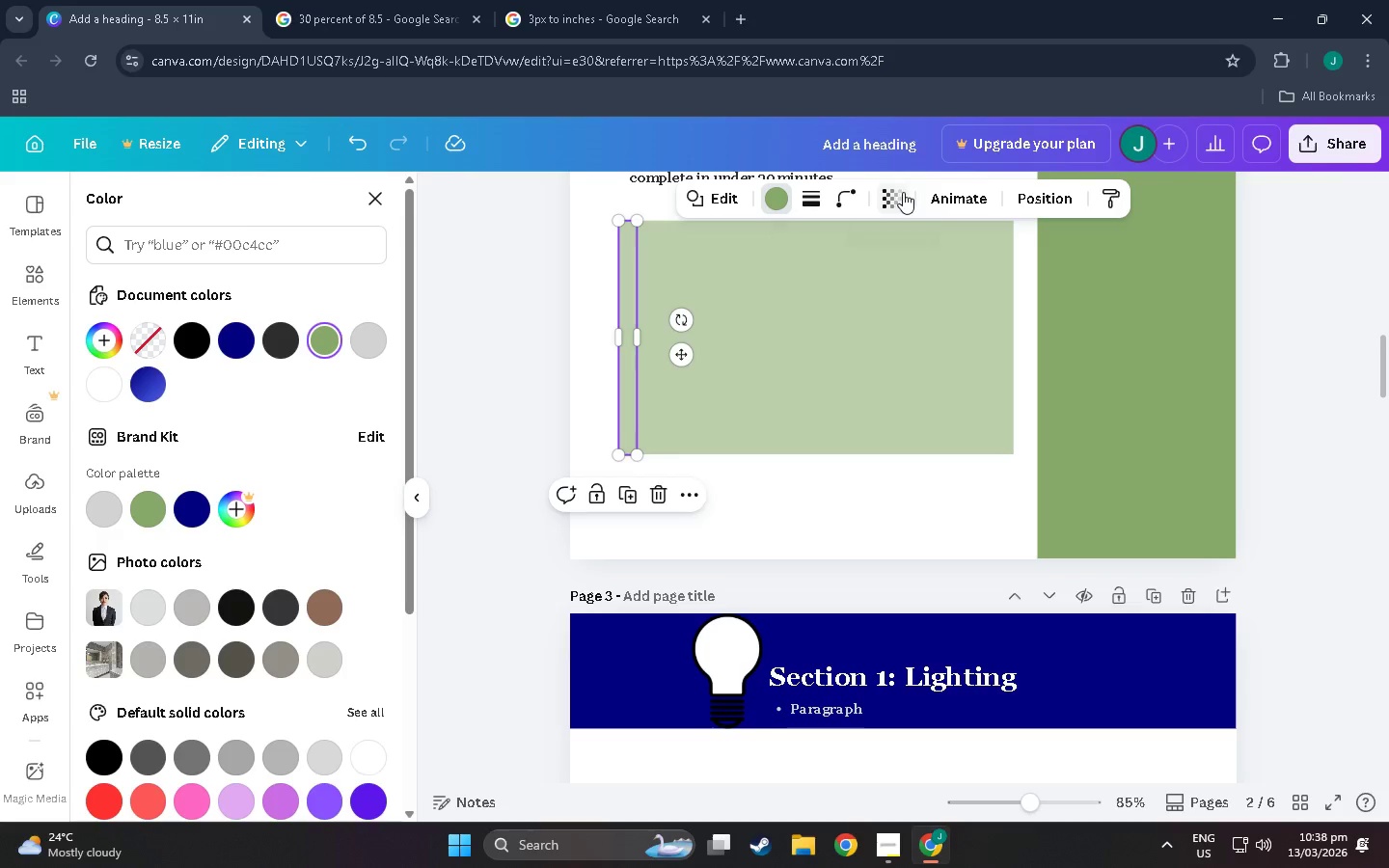 
left_click([903, 192])
 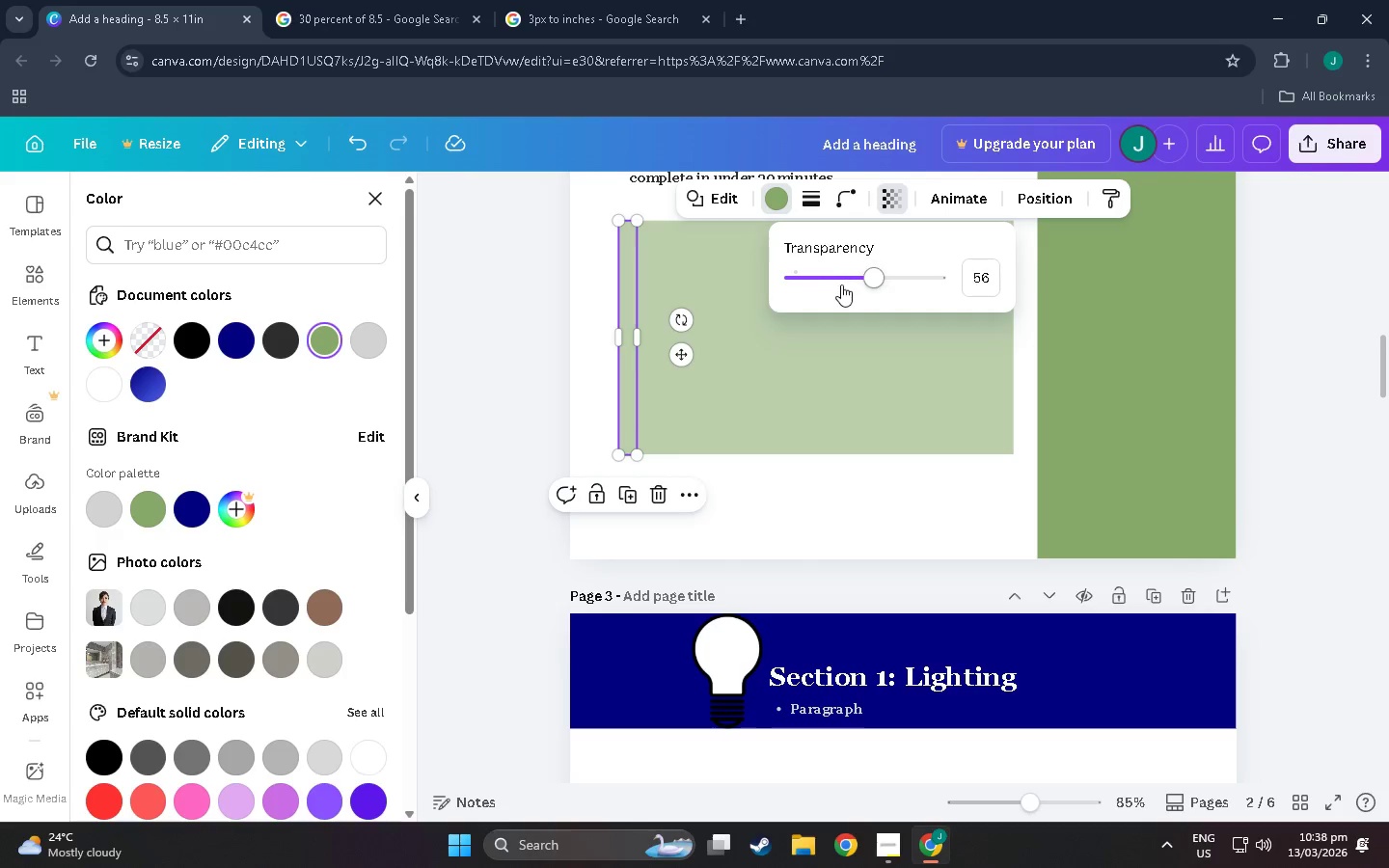 
left_click_drag(start_coordinate=[868, 272], to_coordinate=[1339, 258])
 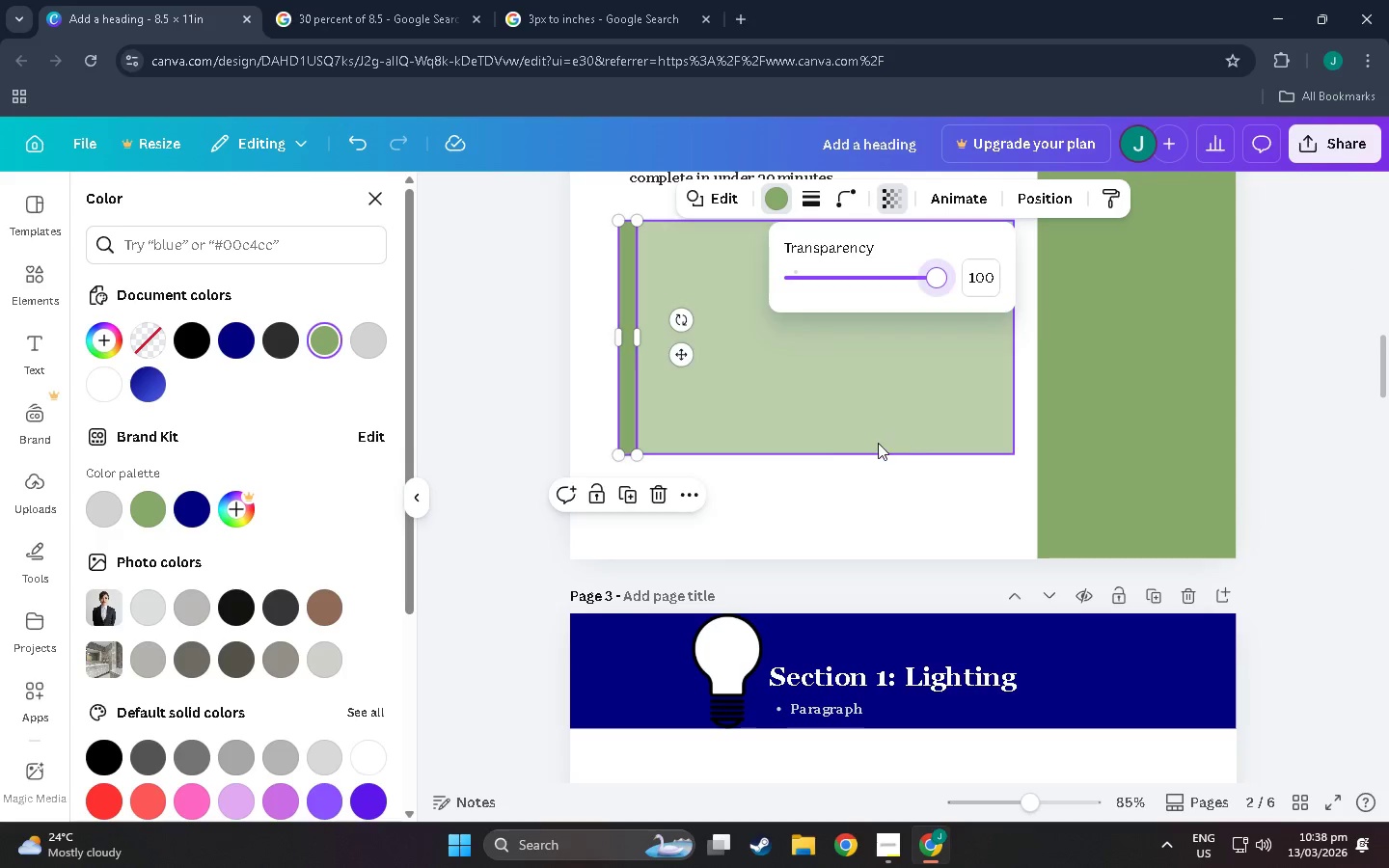 
left_click([878, 443])
 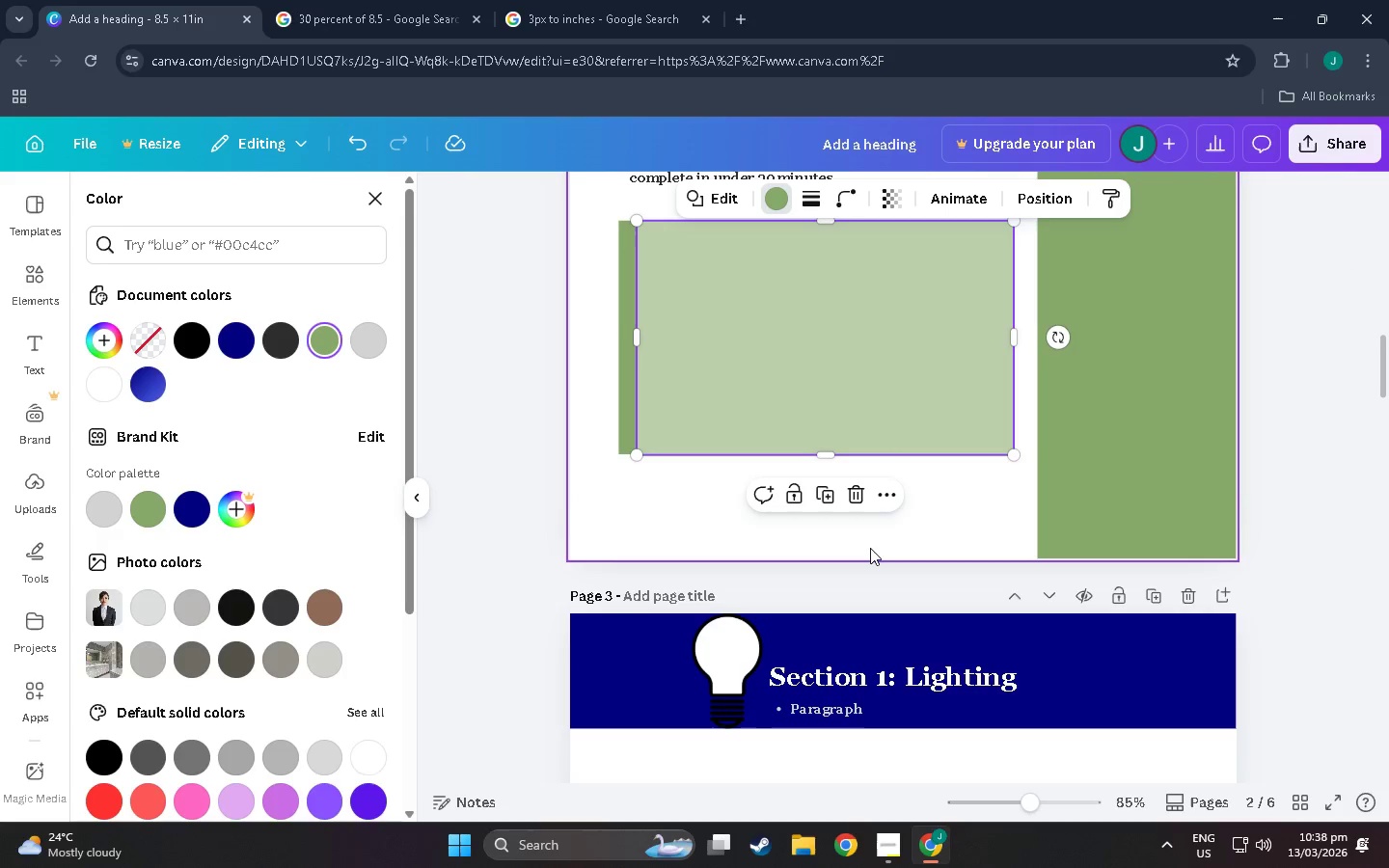 
left_click([870, 548])
 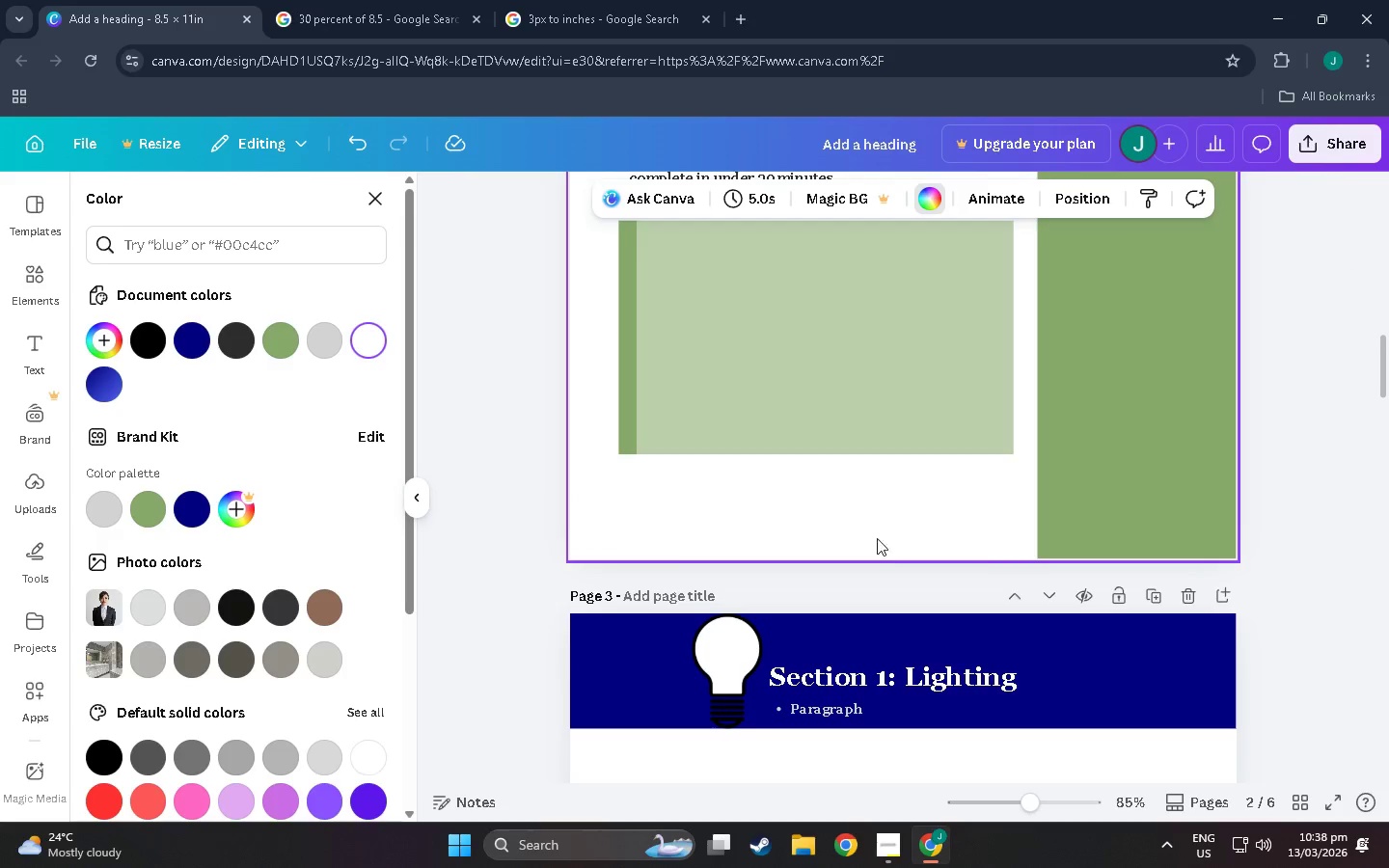 
scroll: coordinate [694, 460], scroll_direction: up, amount: 14.0
 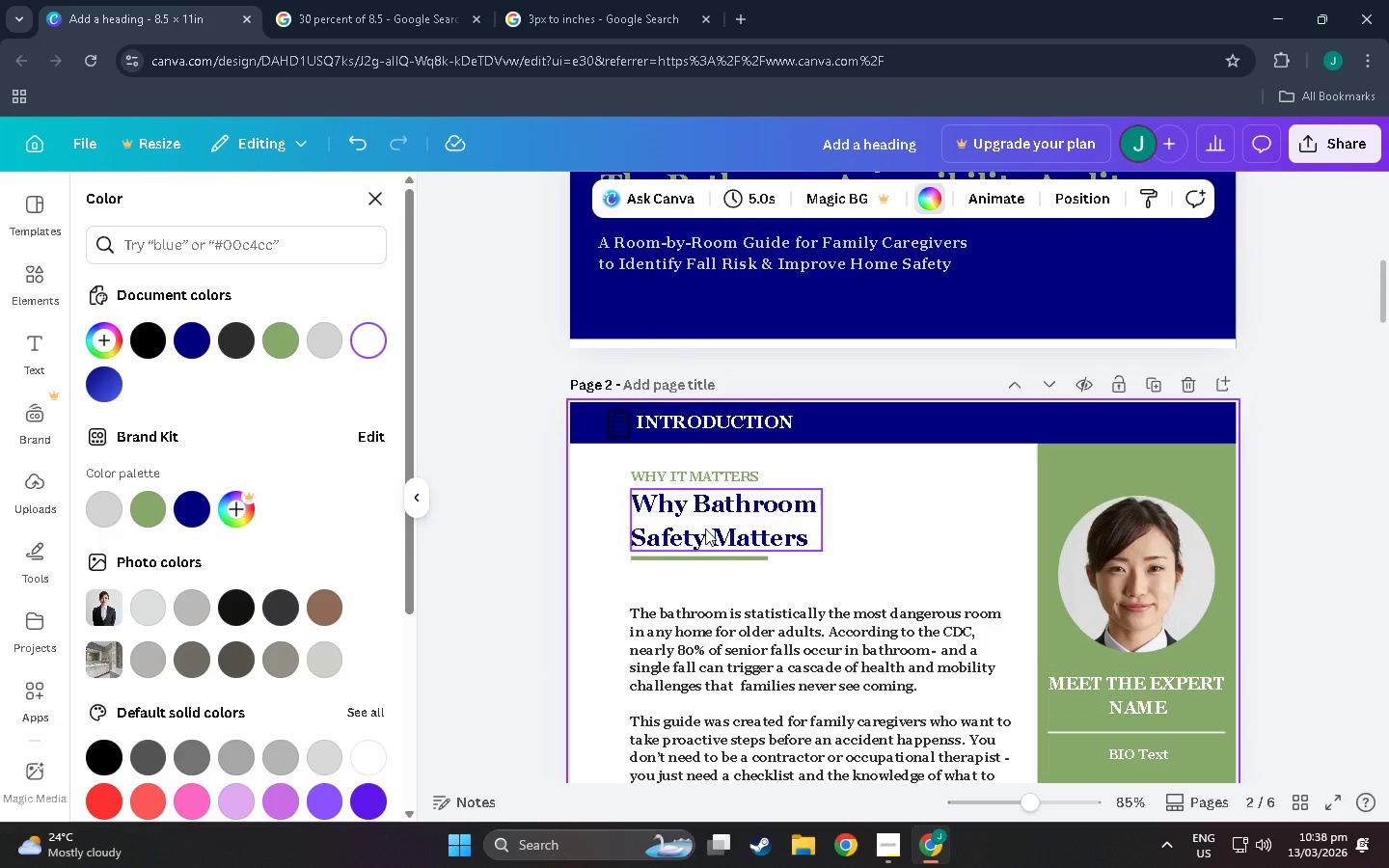 
scroll: coordinate [705, 529], scroll_direction: down, amount: 3.0
 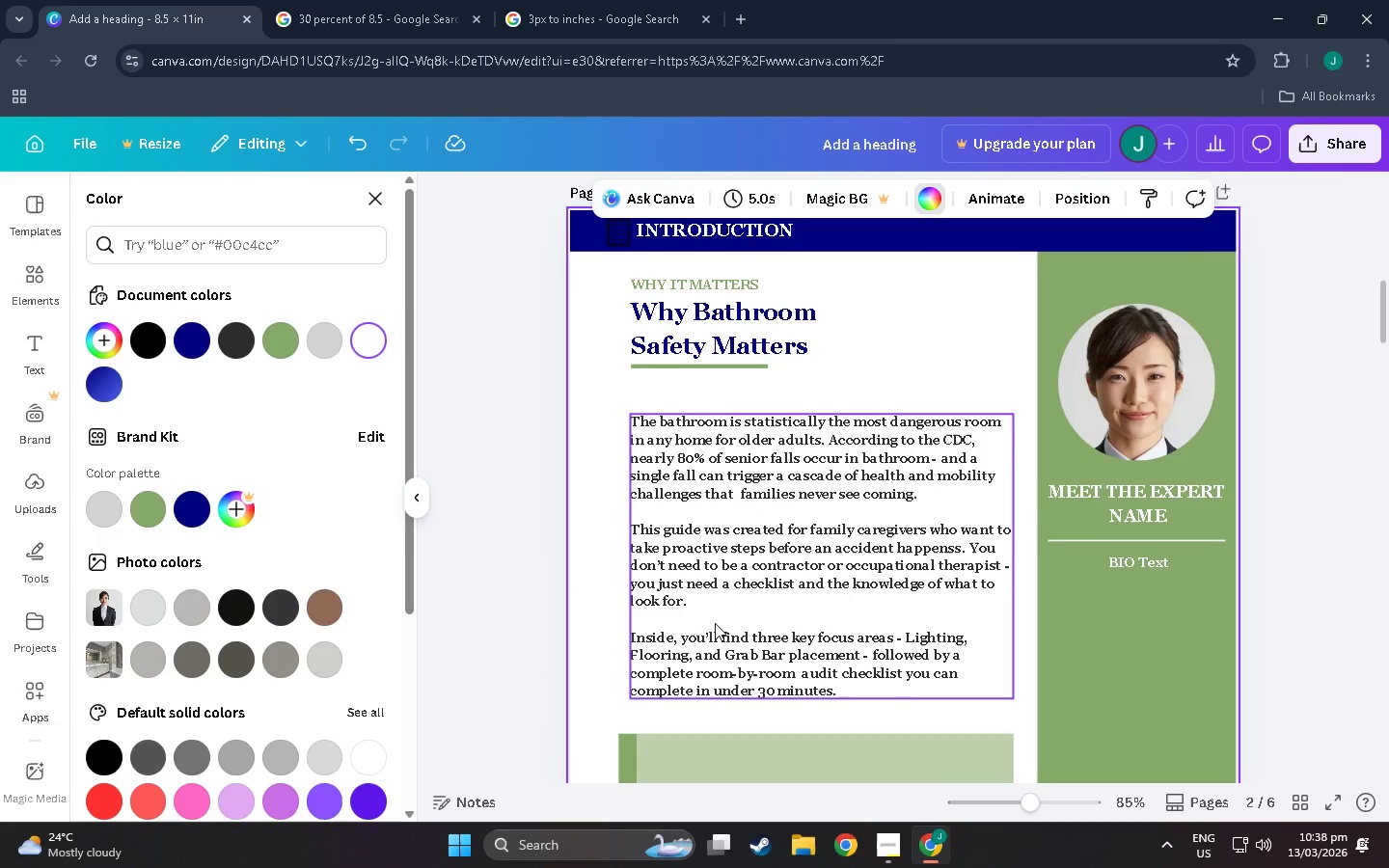 
left_click([770, 487])
 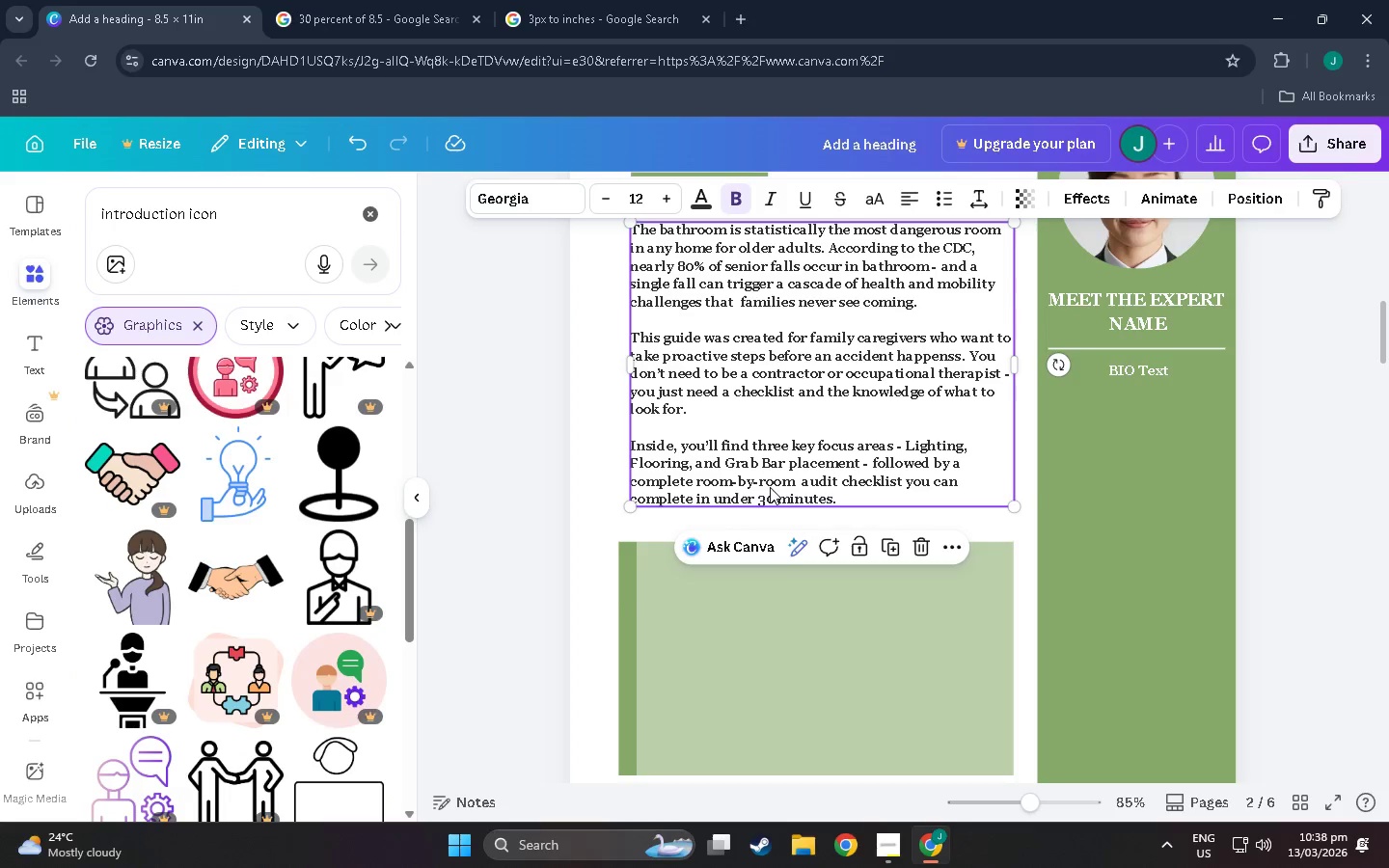 
scroll: coordinate [715, 630], scroll_direction: down, amount: 3.0
 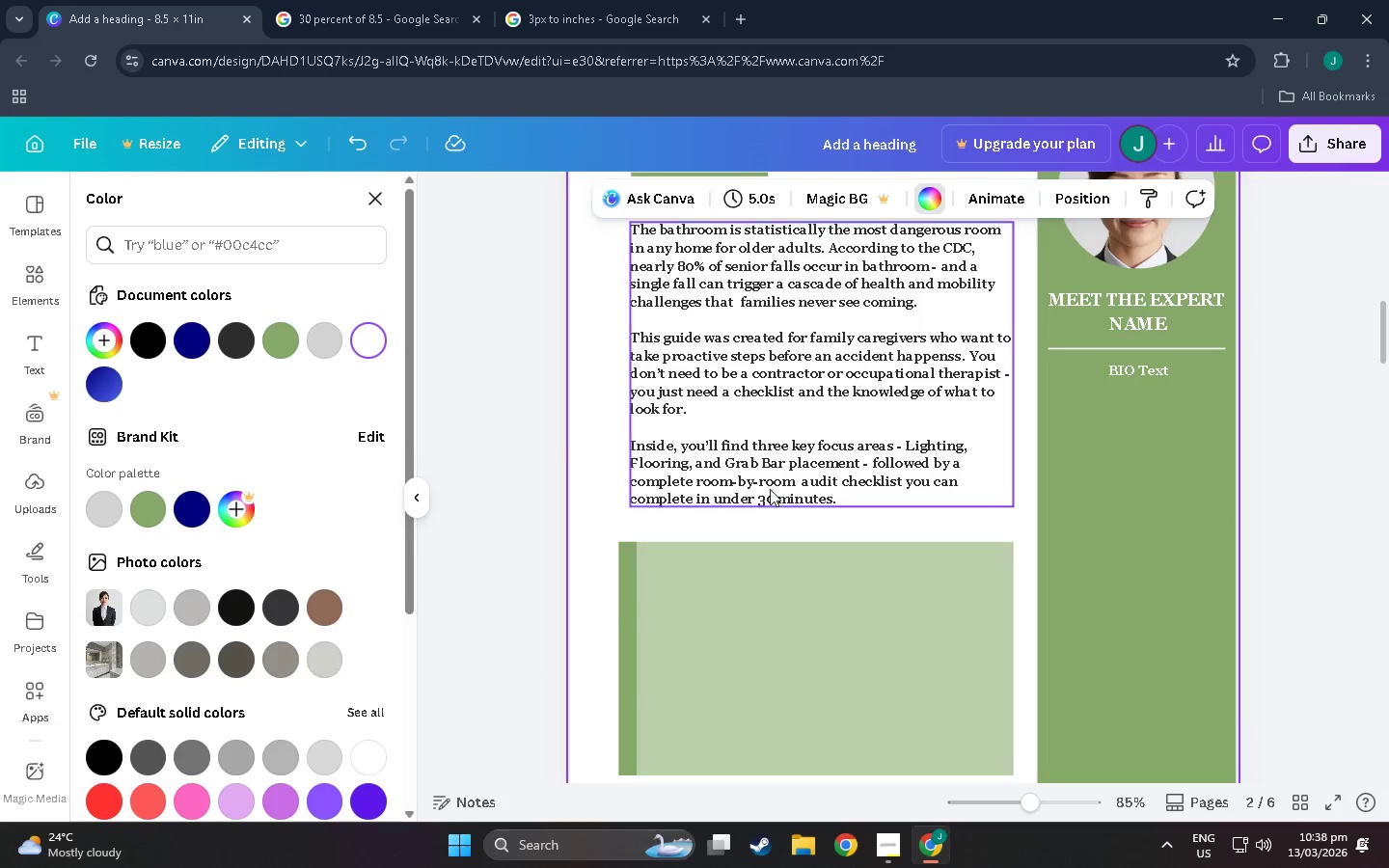 
key(Control+C)
 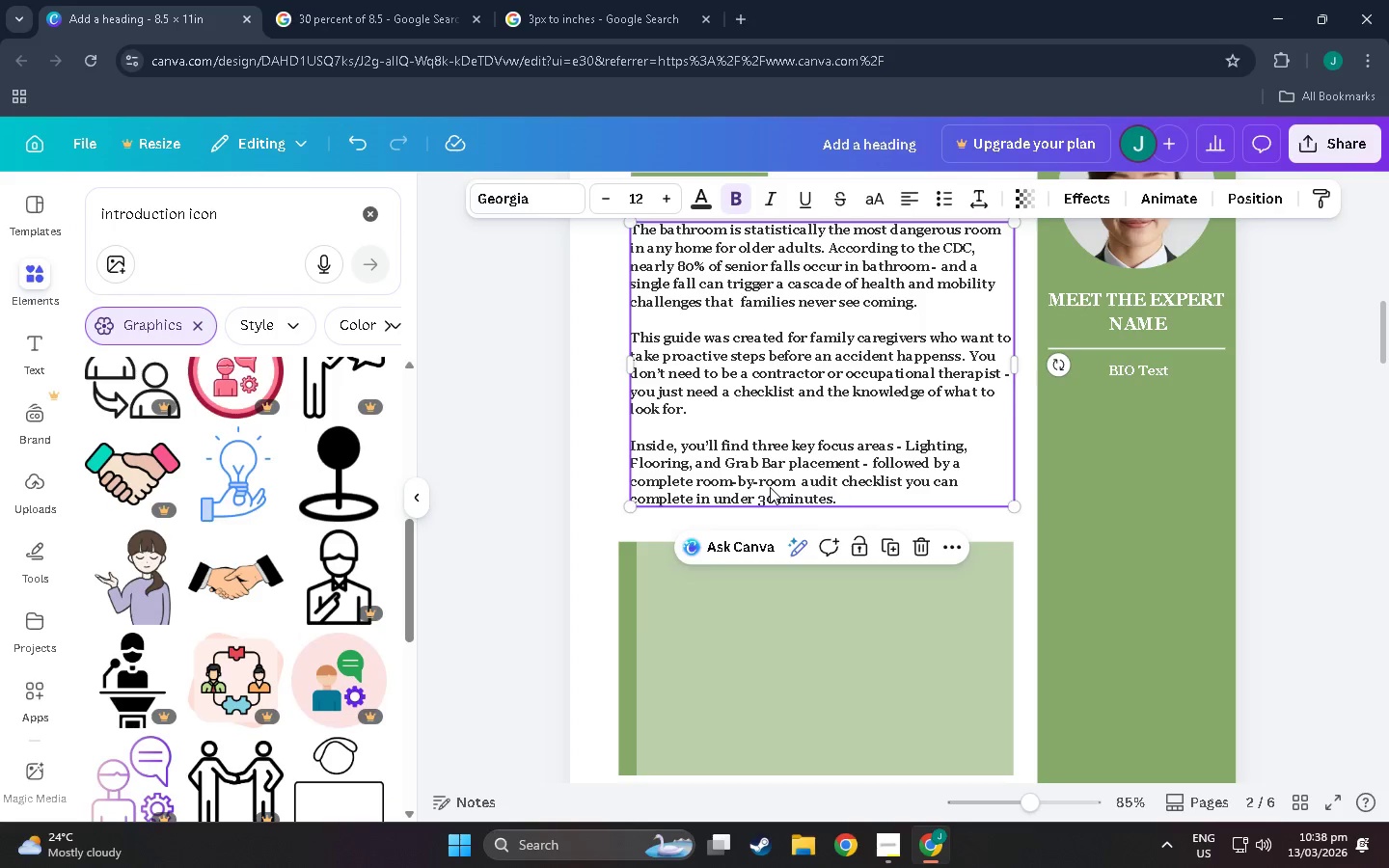 
key(Control+V)
 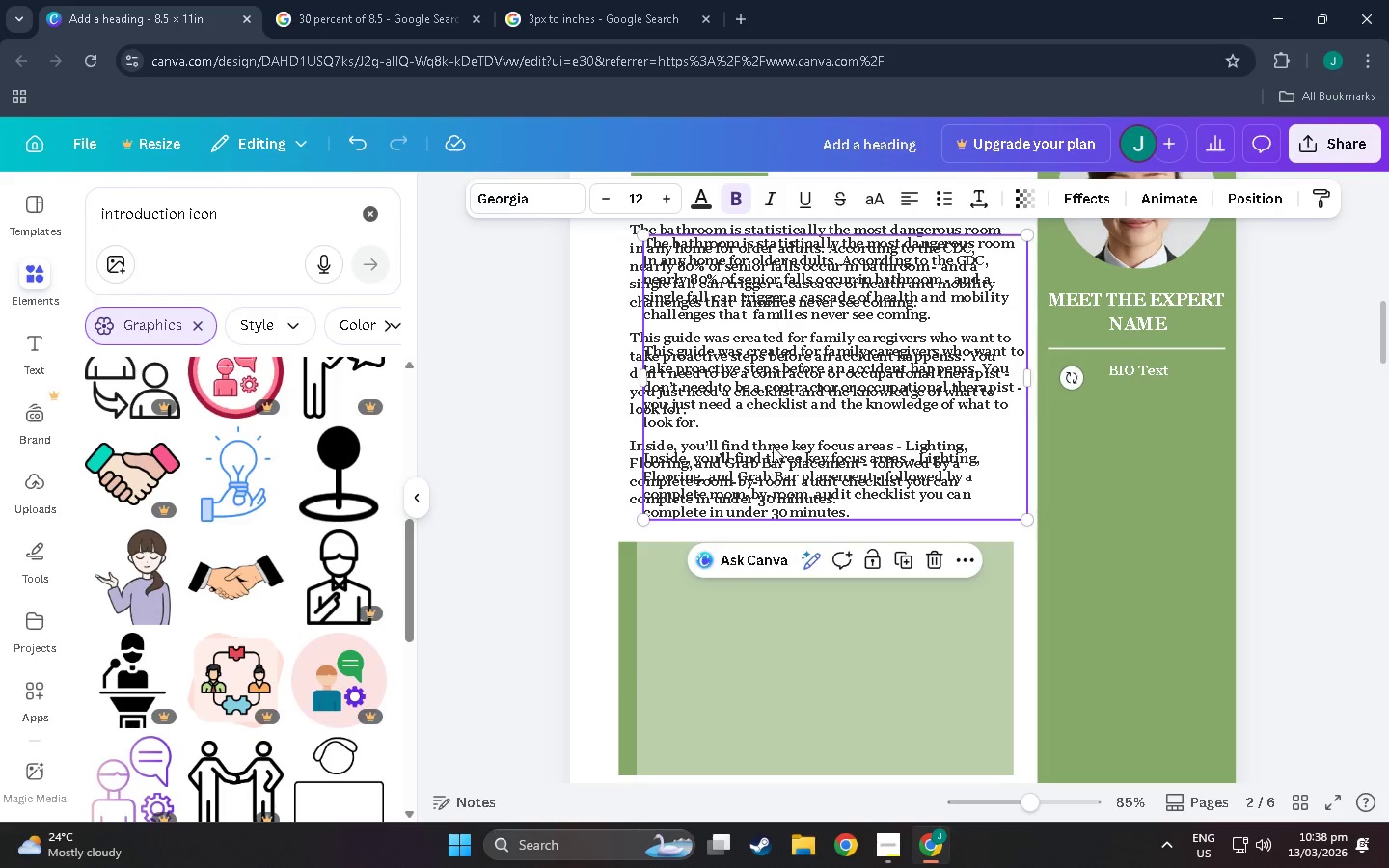 
left_click_drag(start_coordinate=[773, 447], to_coordinate=[773, 680])
 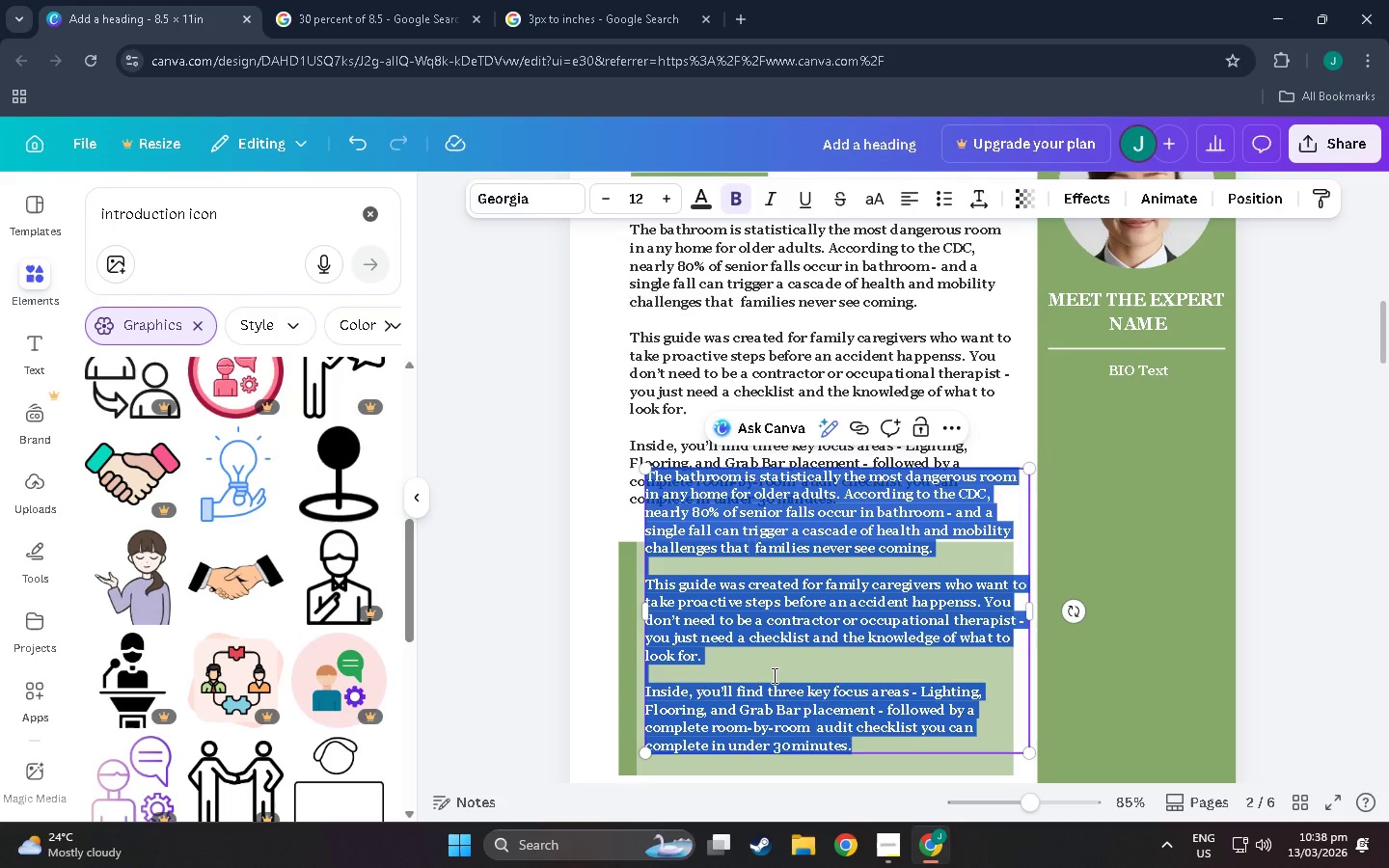 
double_click([773, 675])
 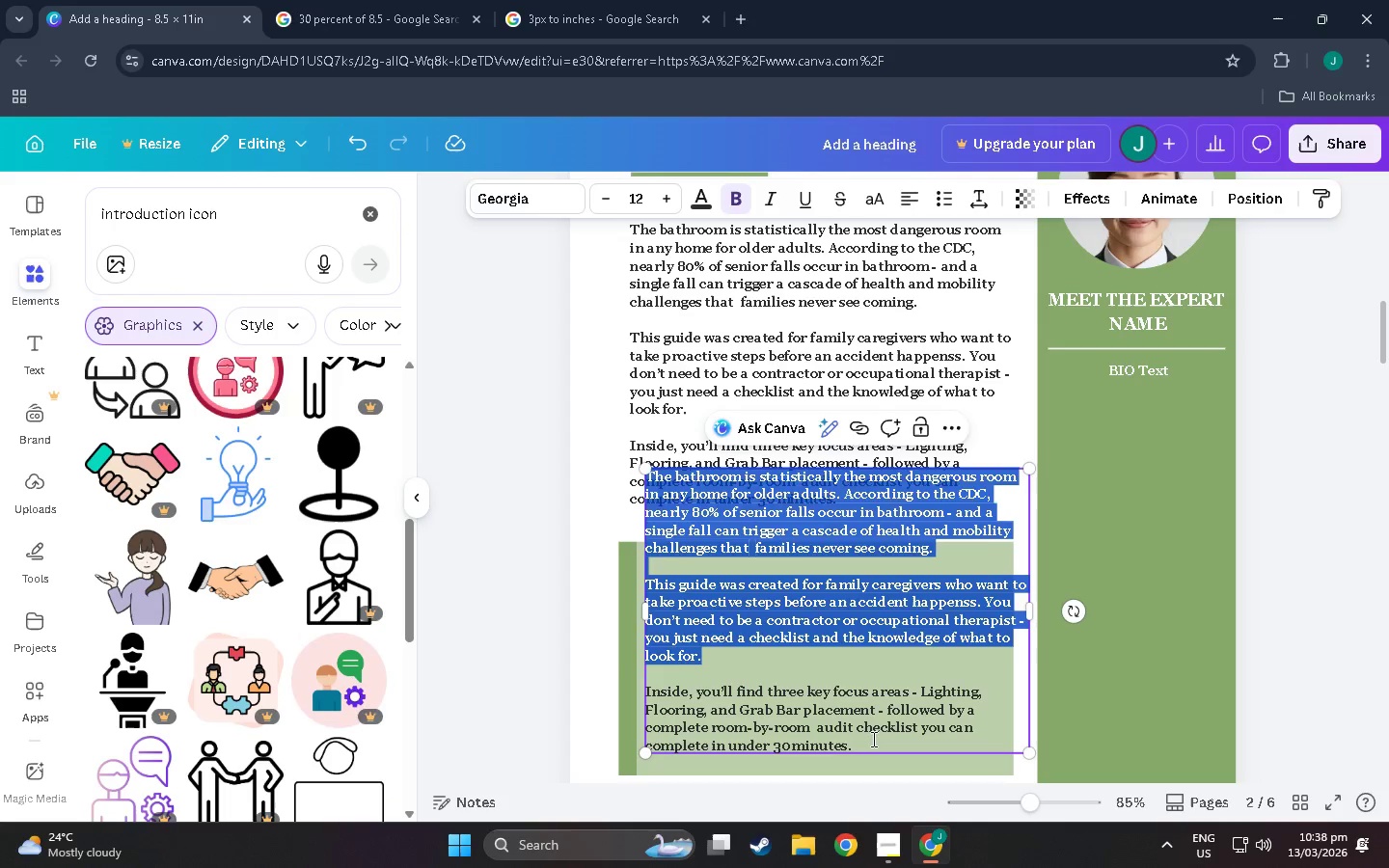 
left_click_drag(start_coordinate=[866, 745], to_coordinate=[655, 483])
 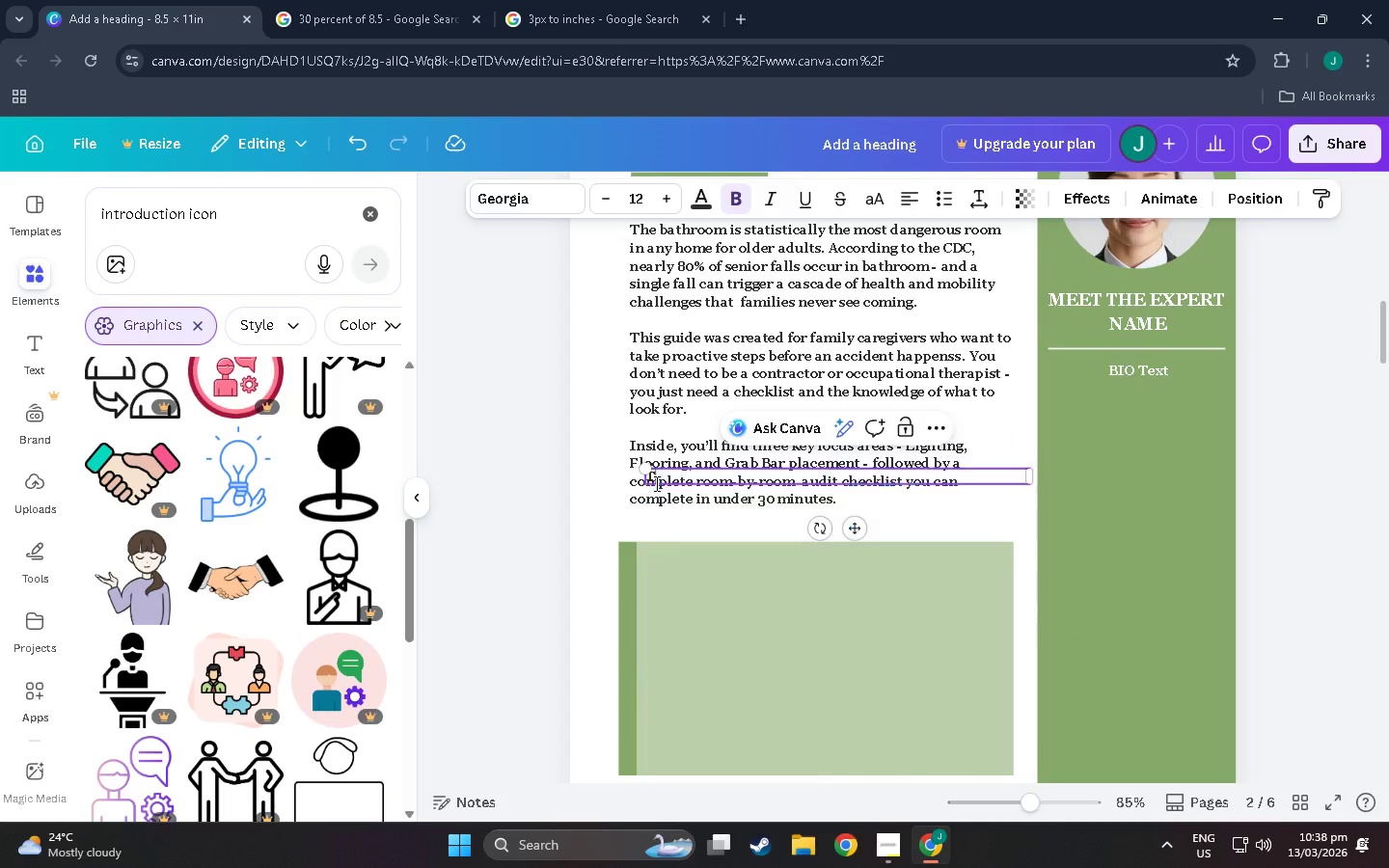 
key(Backspace)
 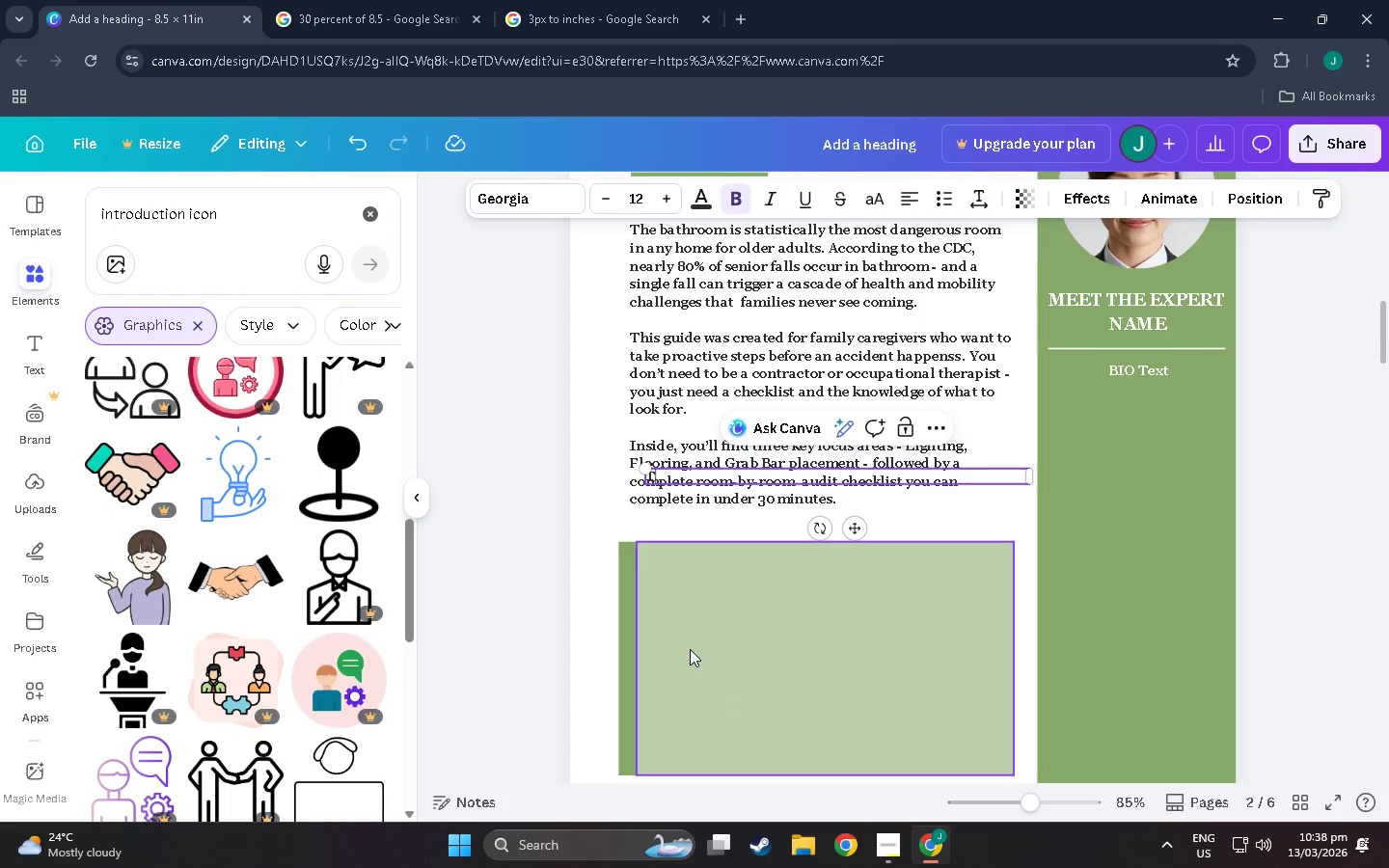 
scroll: coordinate [690, 648], scroll_direction: down, amount: 3.0
 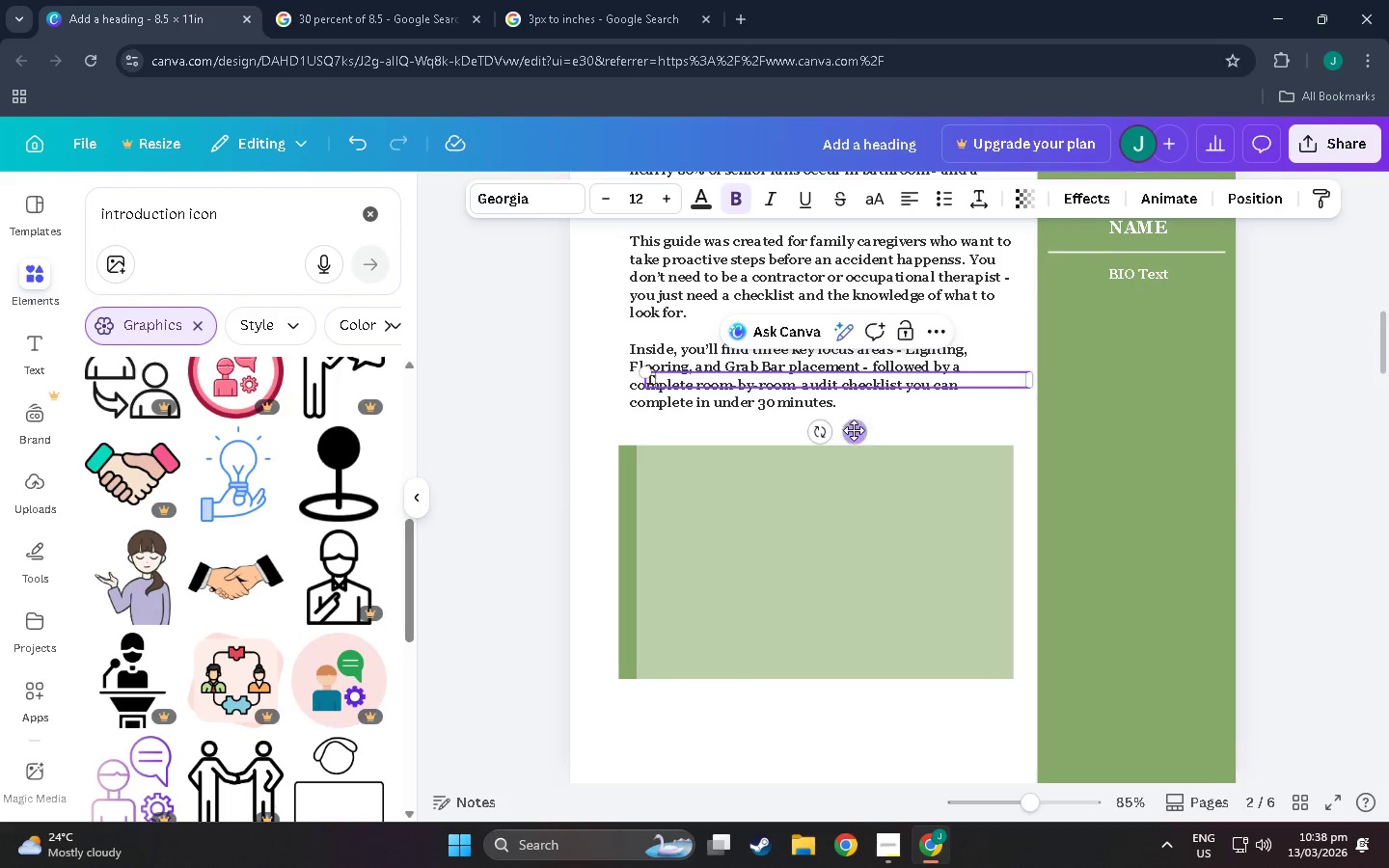 
left_click_drag(start_coordinate=[854, 430], to_coordinate=[837, 529])
 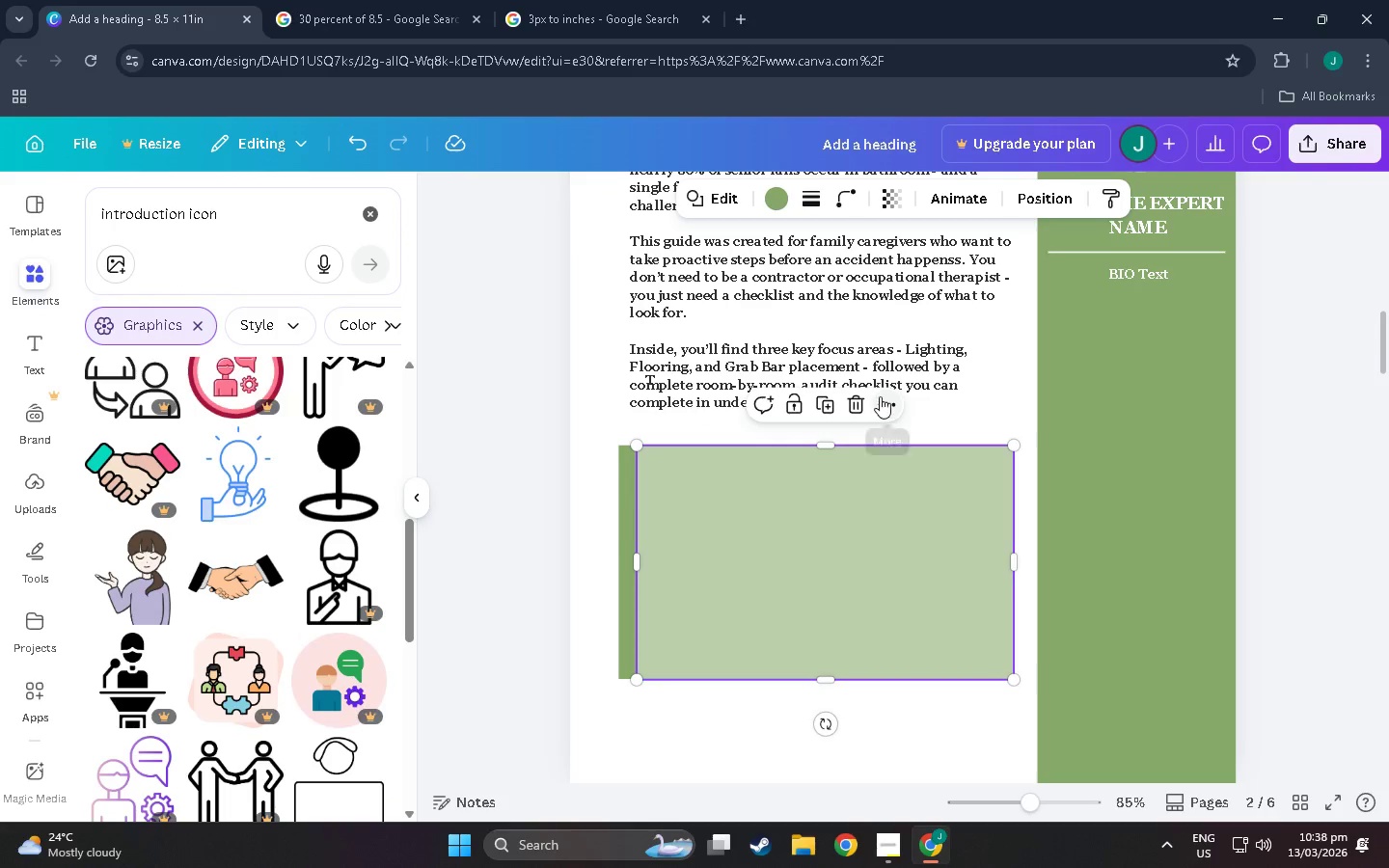 
left_click([918, 384])
 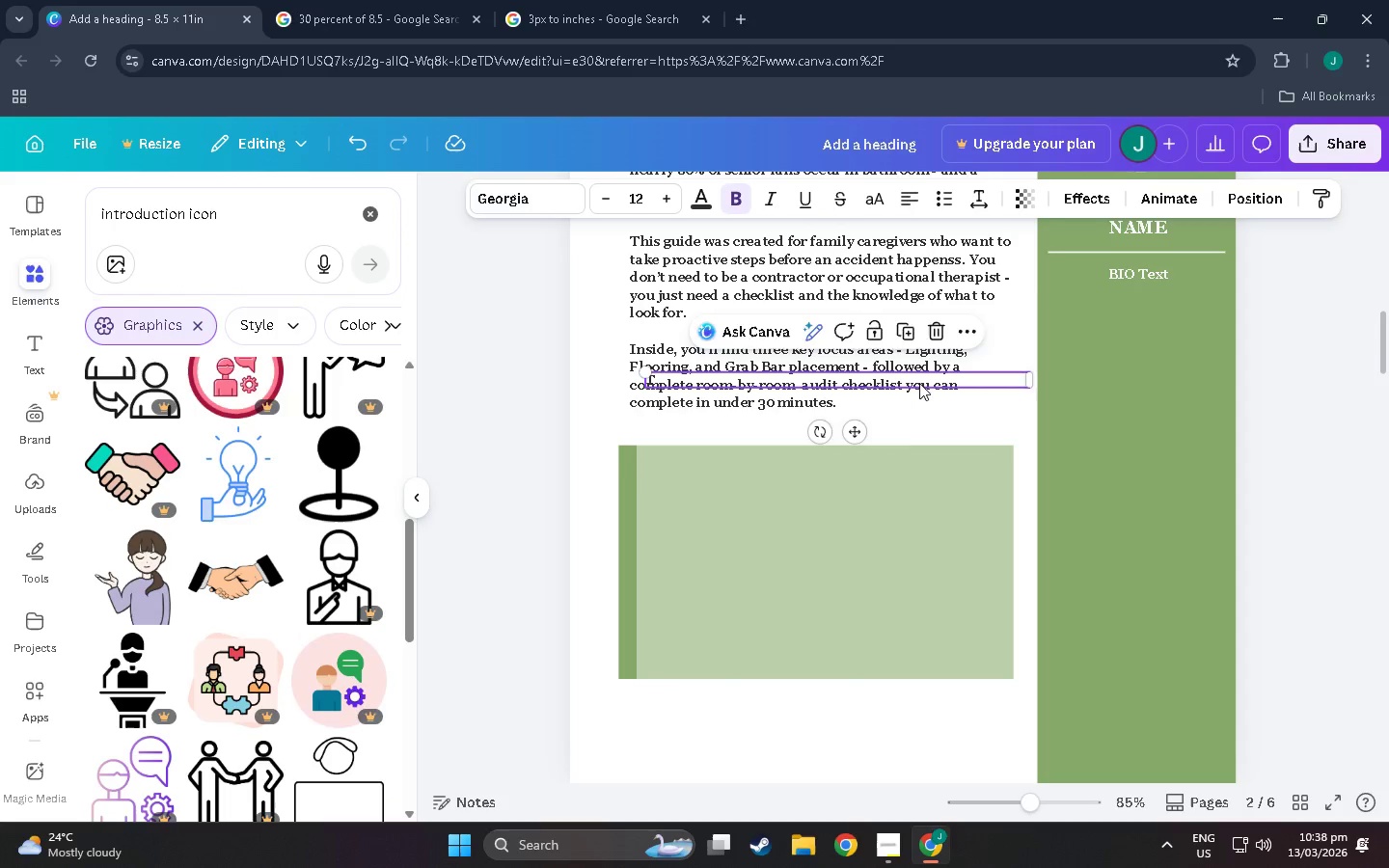 
left_click_drag(start_coordinate=[919, 383], to_coordinate=[922, 471])
 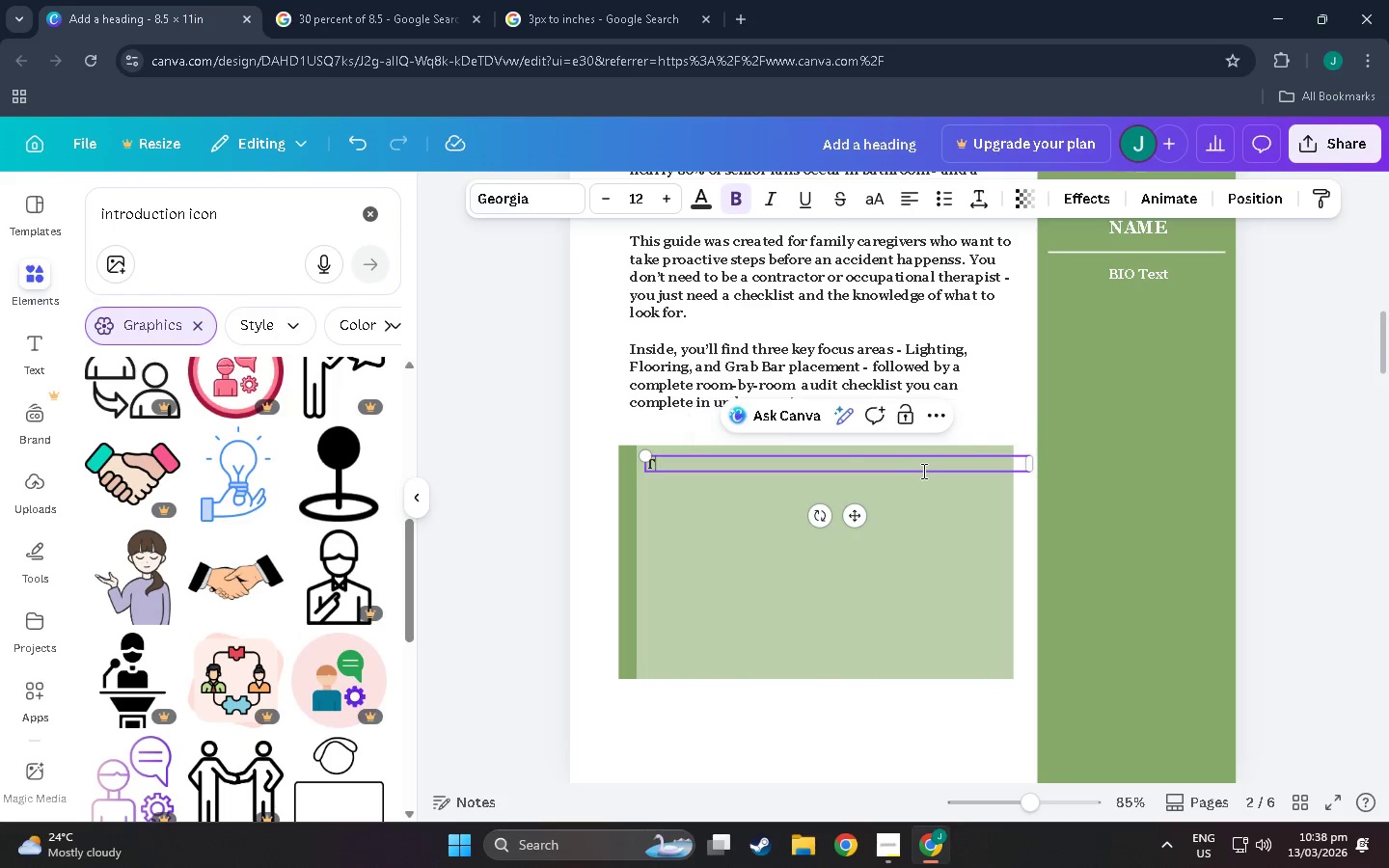 
double_click([922, 471])
 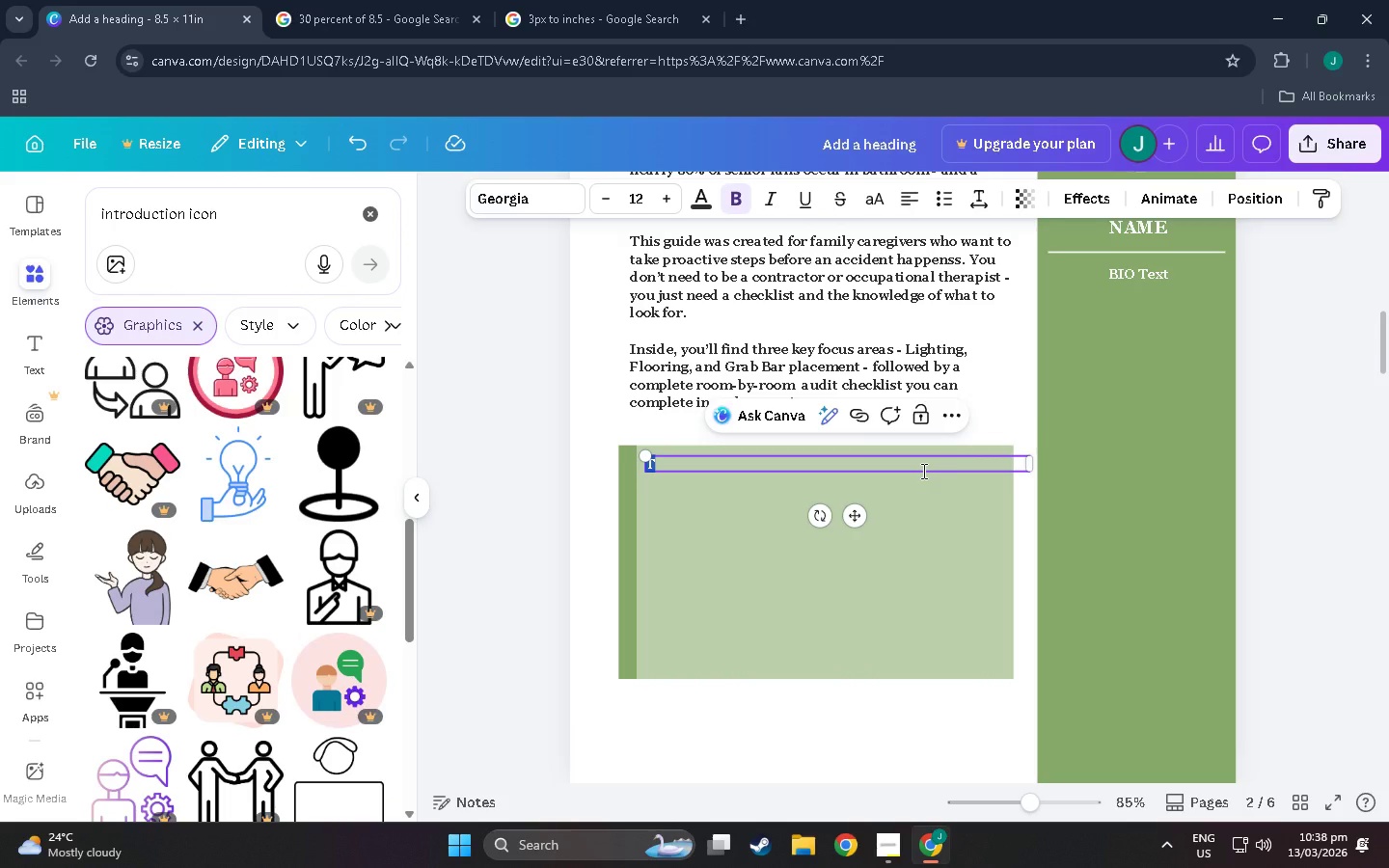 
type(HOw to use this guide)
 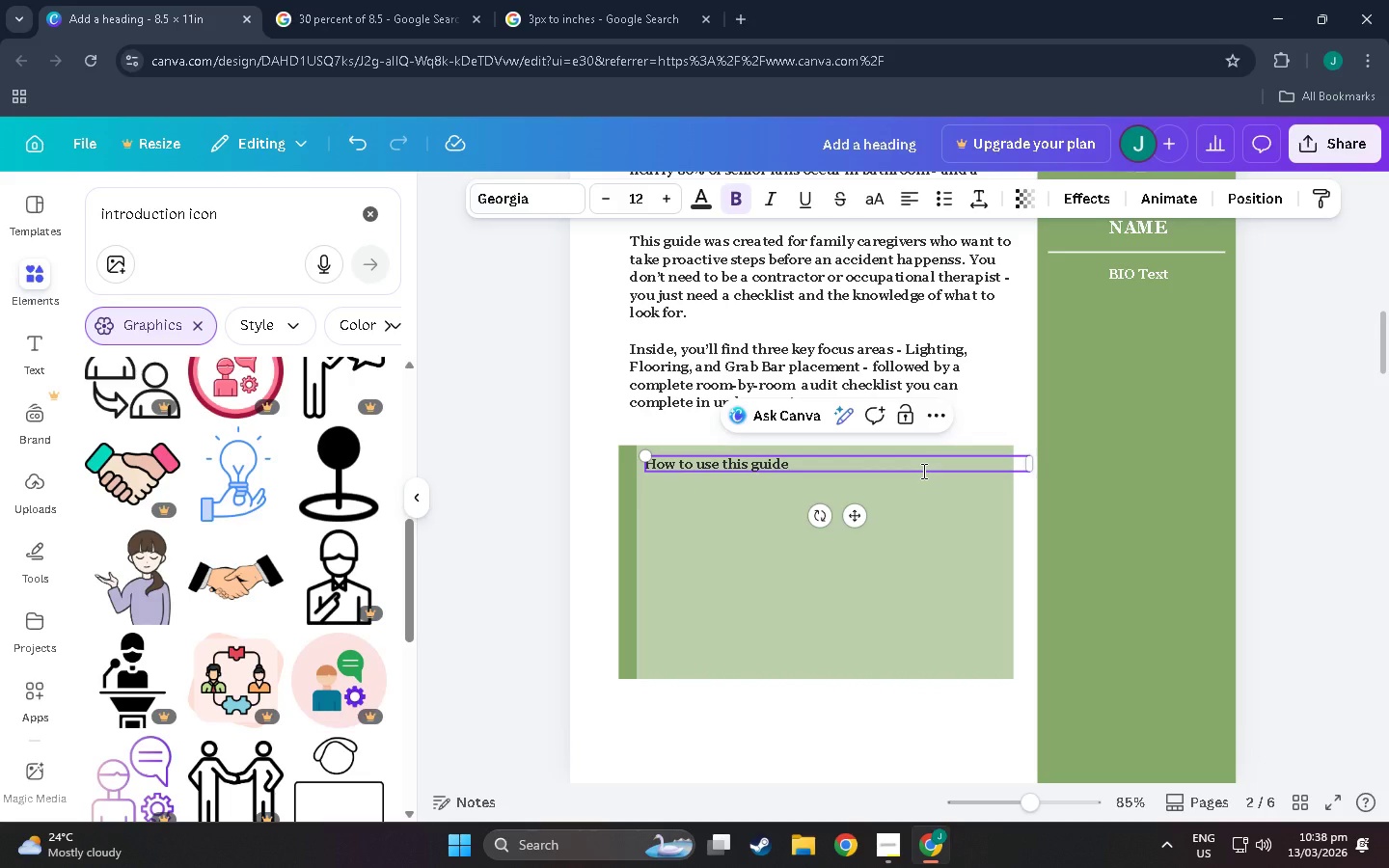 
key(Enter)
 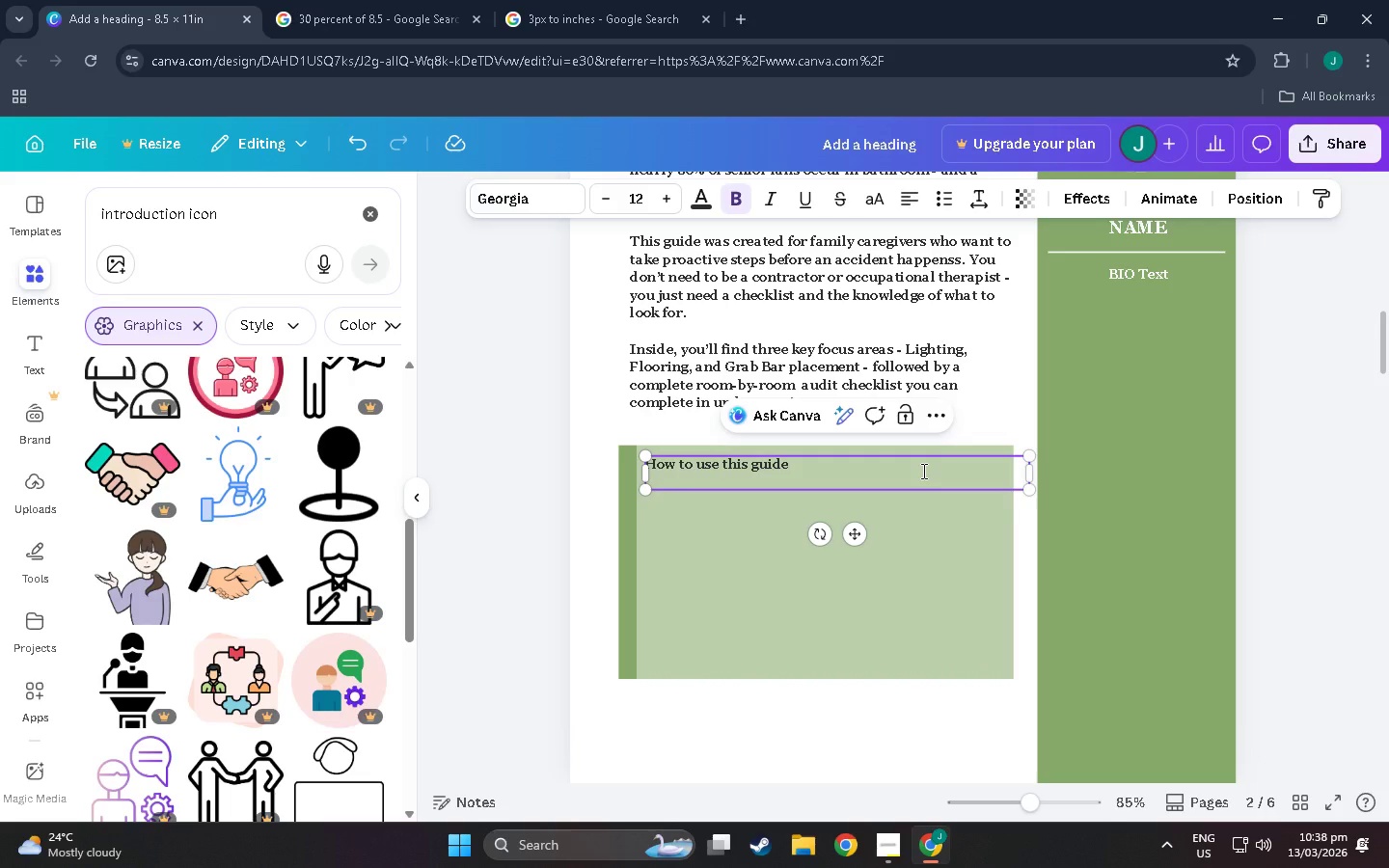 
key(Enter)
 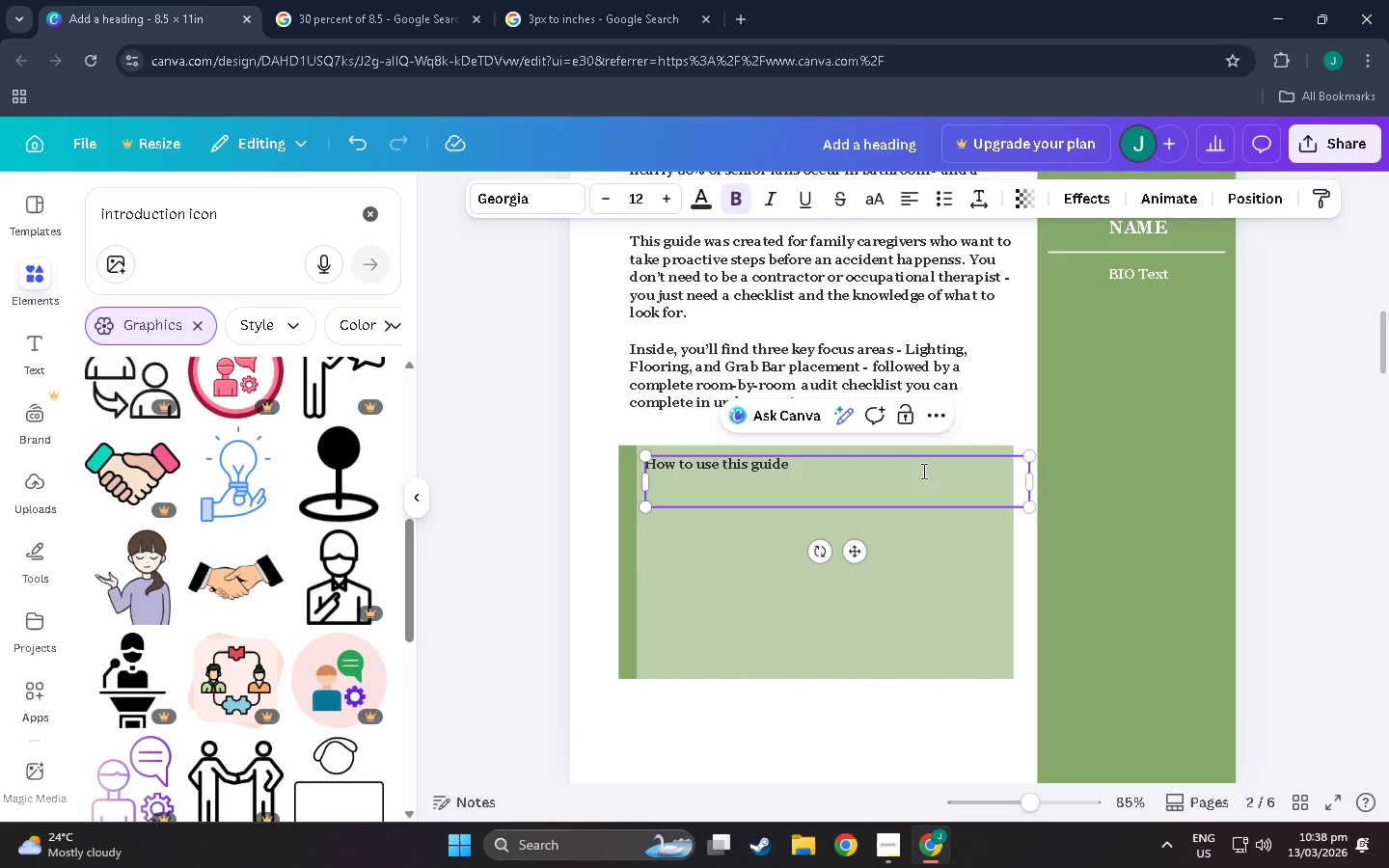 
type(Wa)
key(Backspace)
key(Backspace)
key(Backspace)
type(w)
key(Backspace)
type(Wal)
key(Backspace)
key(Backspace)
key(Backspace)
 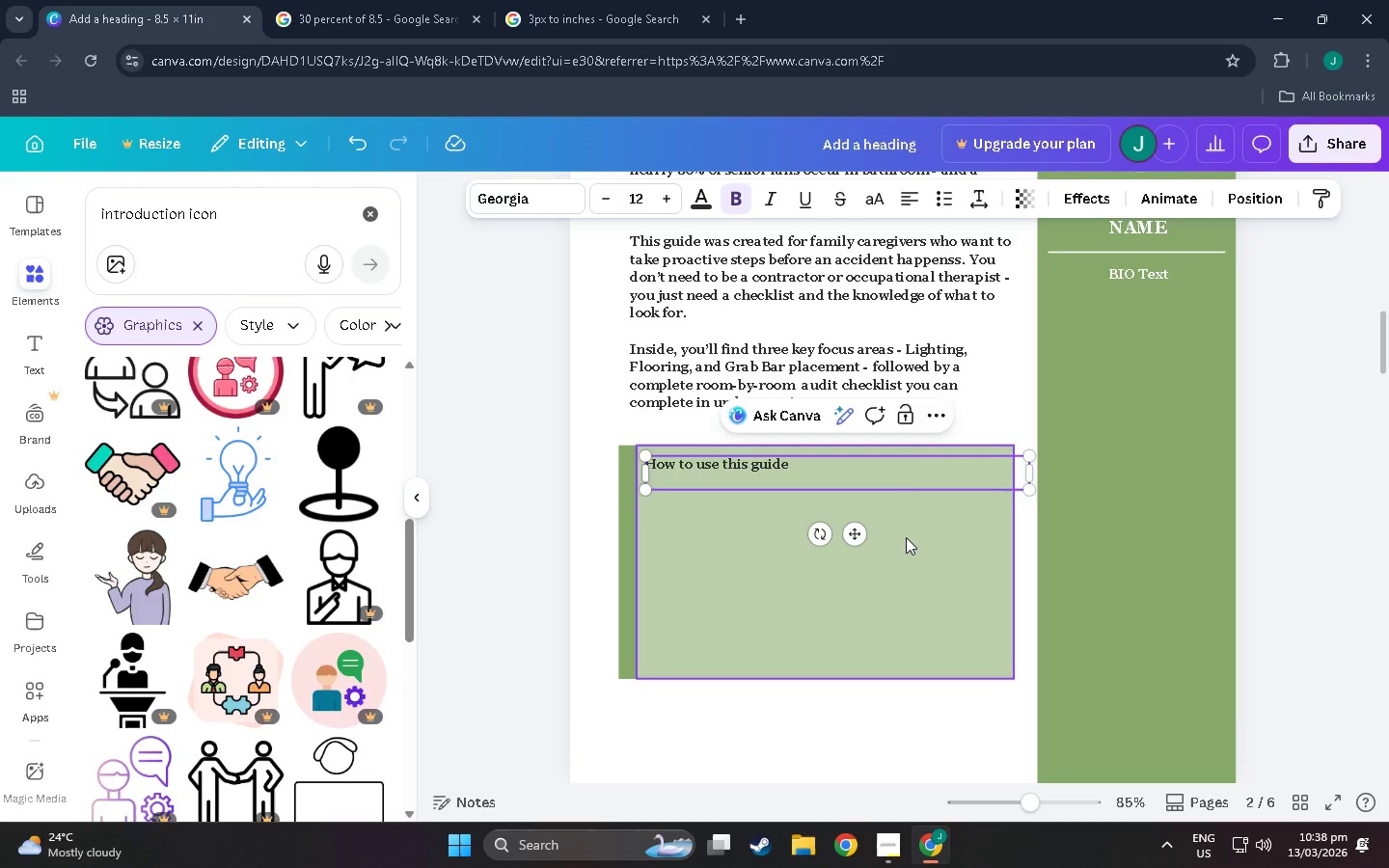 
key(Backspace)
 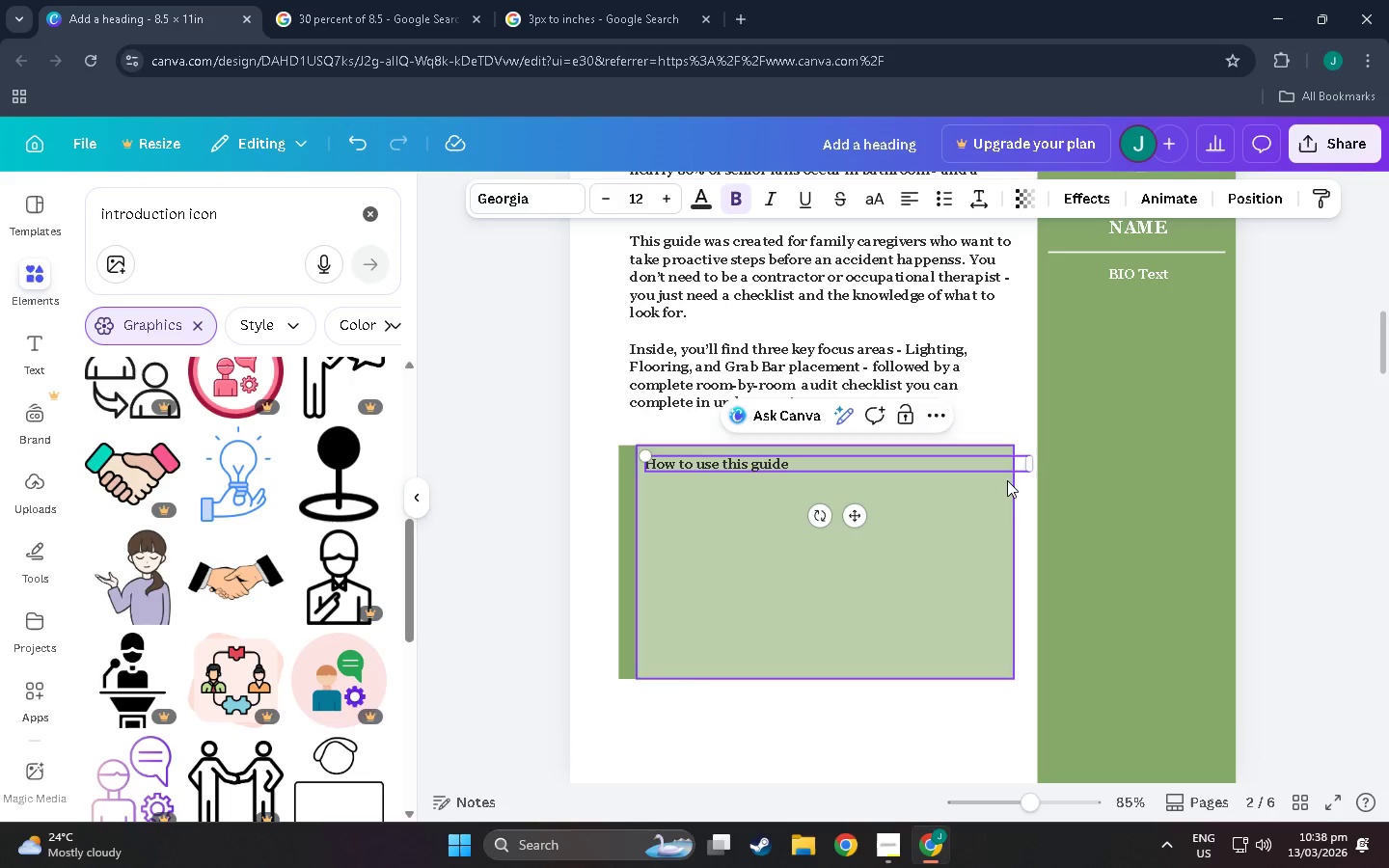 
left_click_drag(start_coordinate=[1033, 466], to_coordinate=[867, 468])
 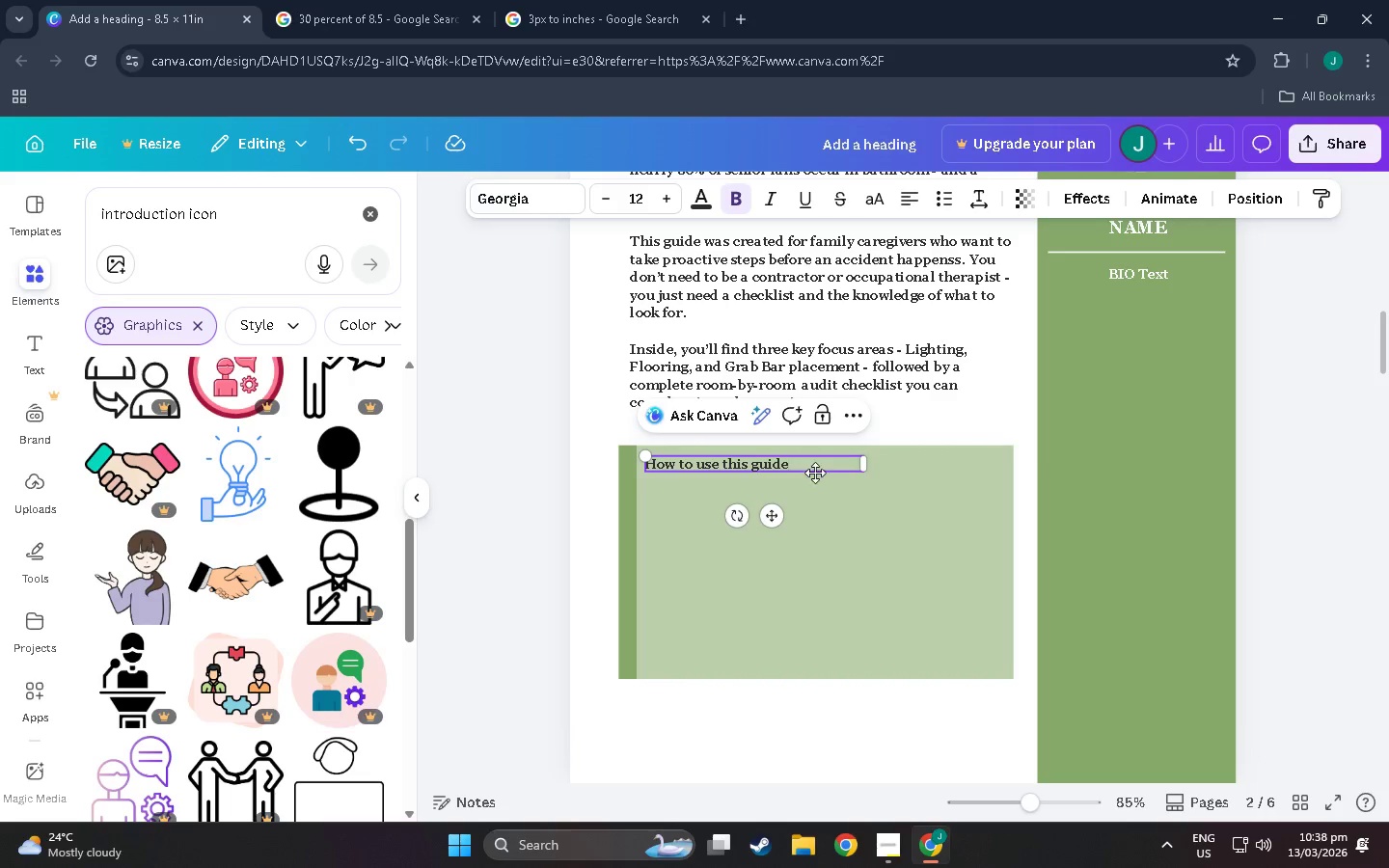 
key(Control+C)
 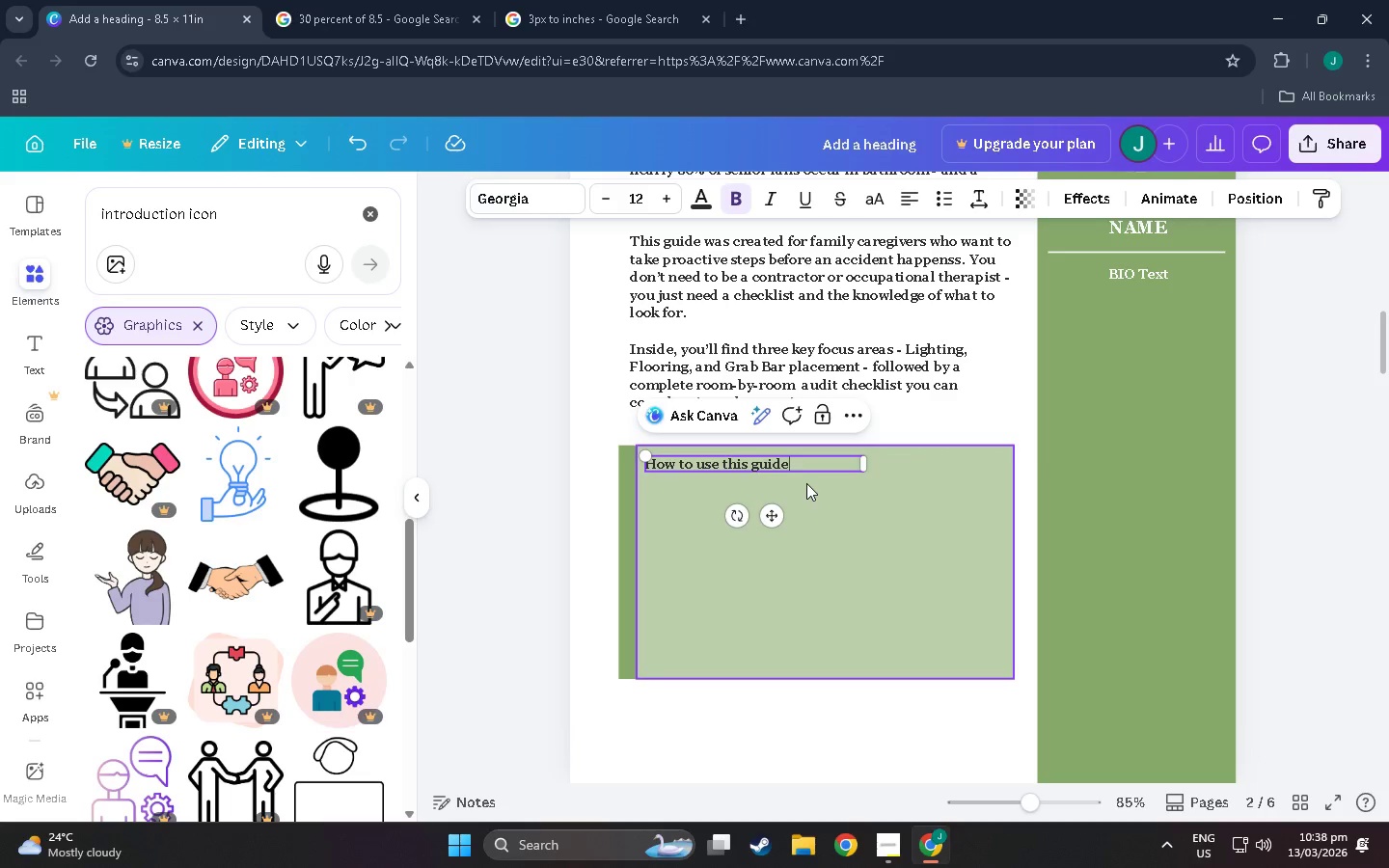 
key(Control+V)
 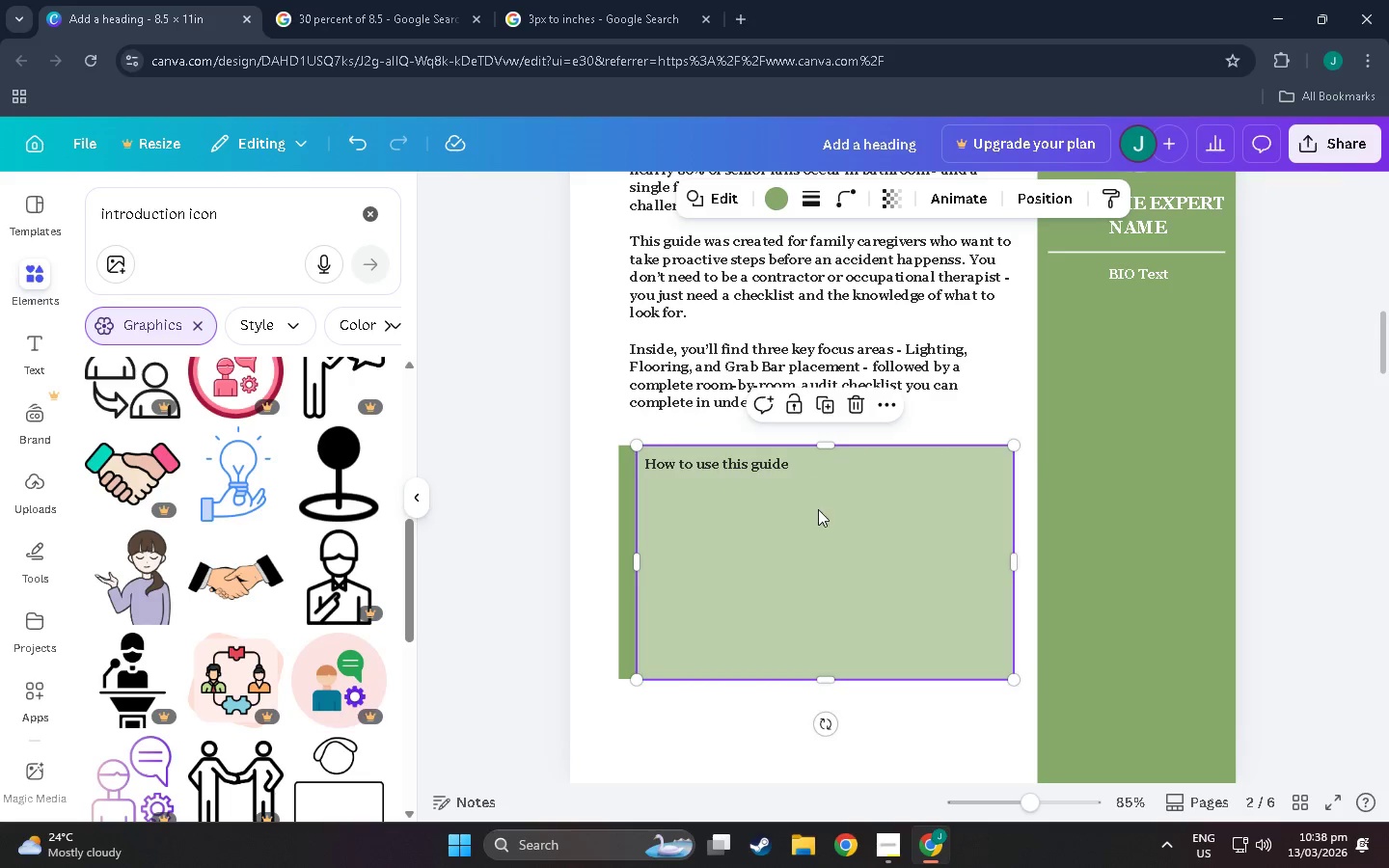 
double_click([804, 466])
 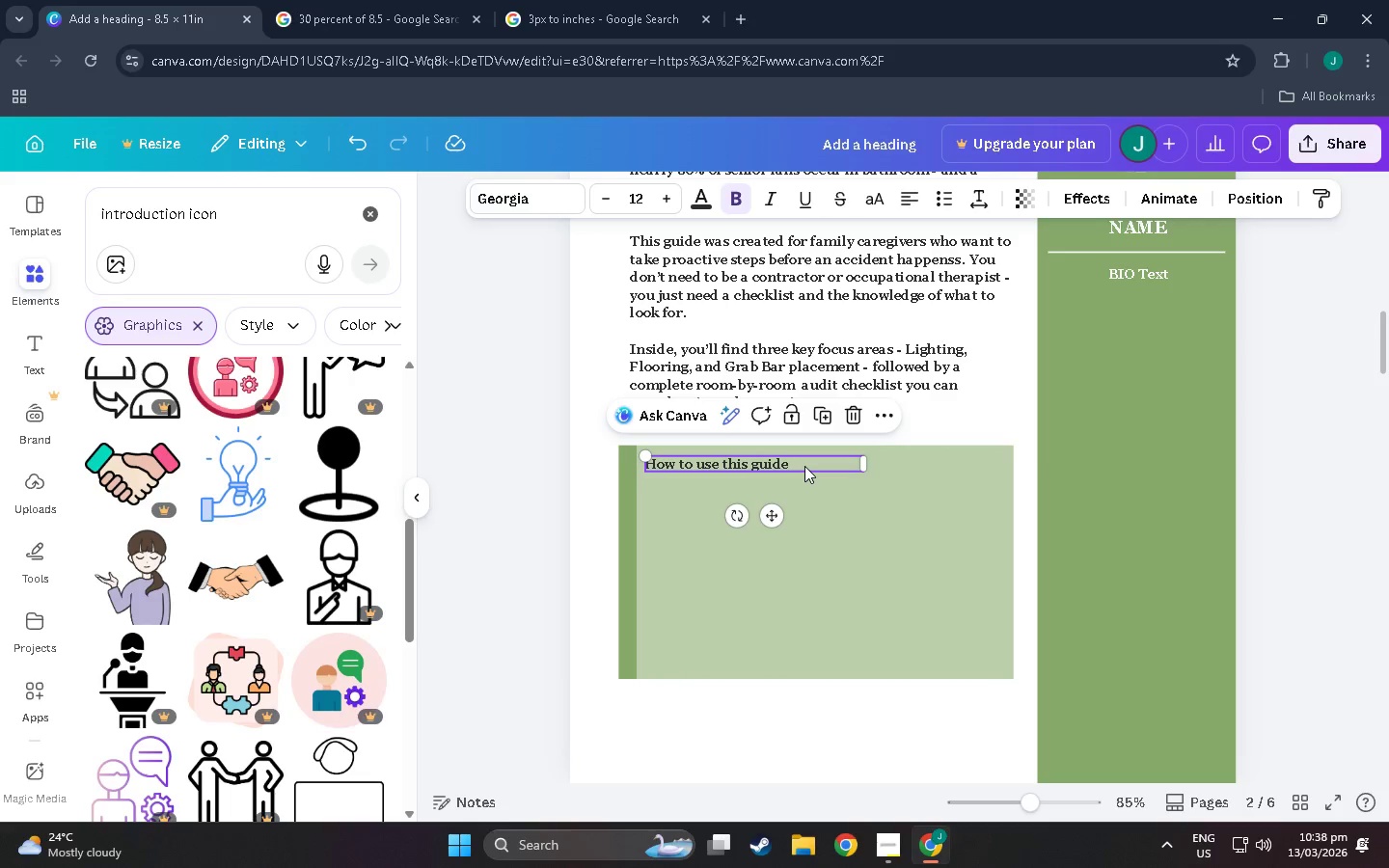 
key(Control+C)
 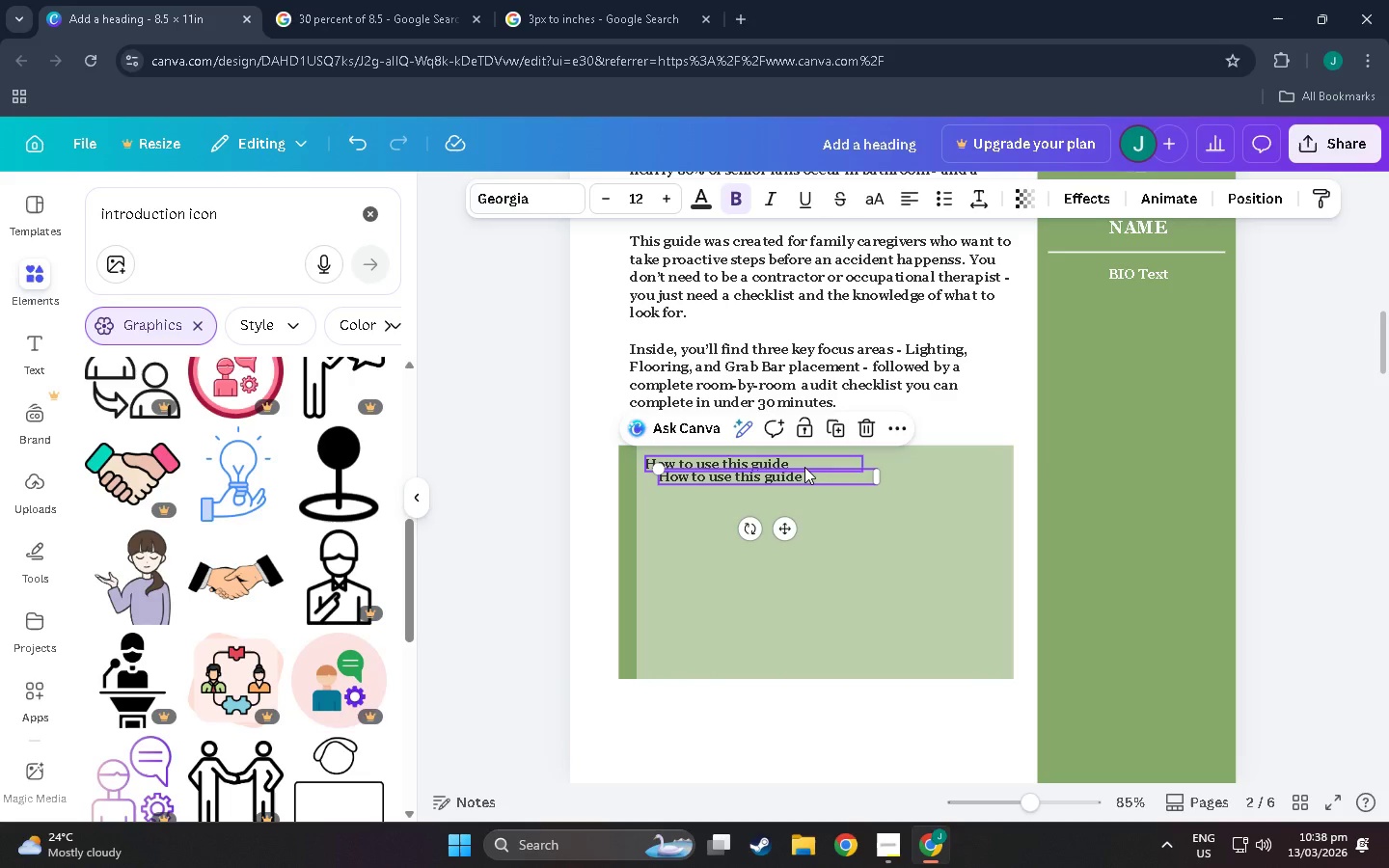 
key(Control+V)
 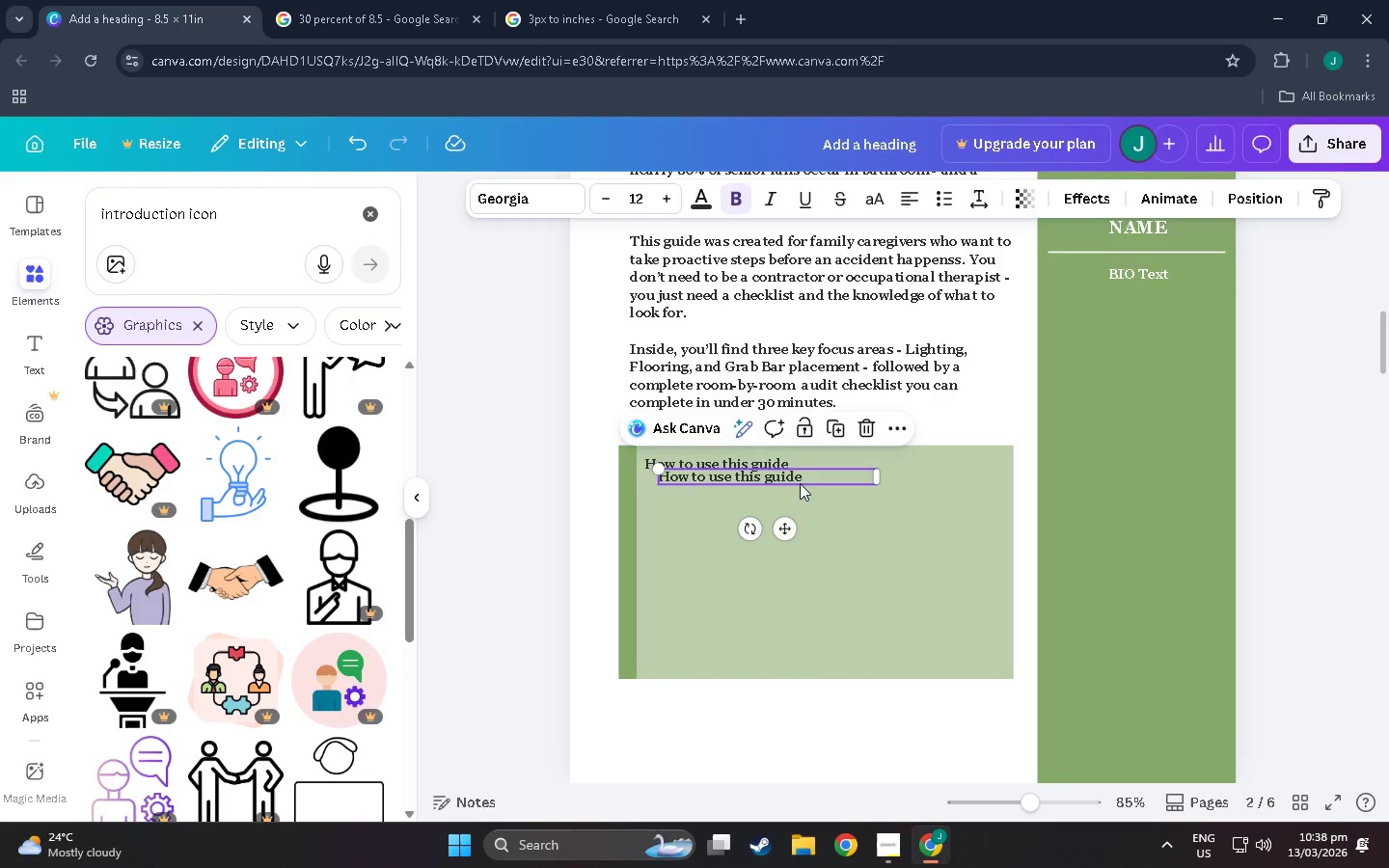 
left_click_drag(start_coordinate=[799, 486], to_coordinate=[781, 492])
 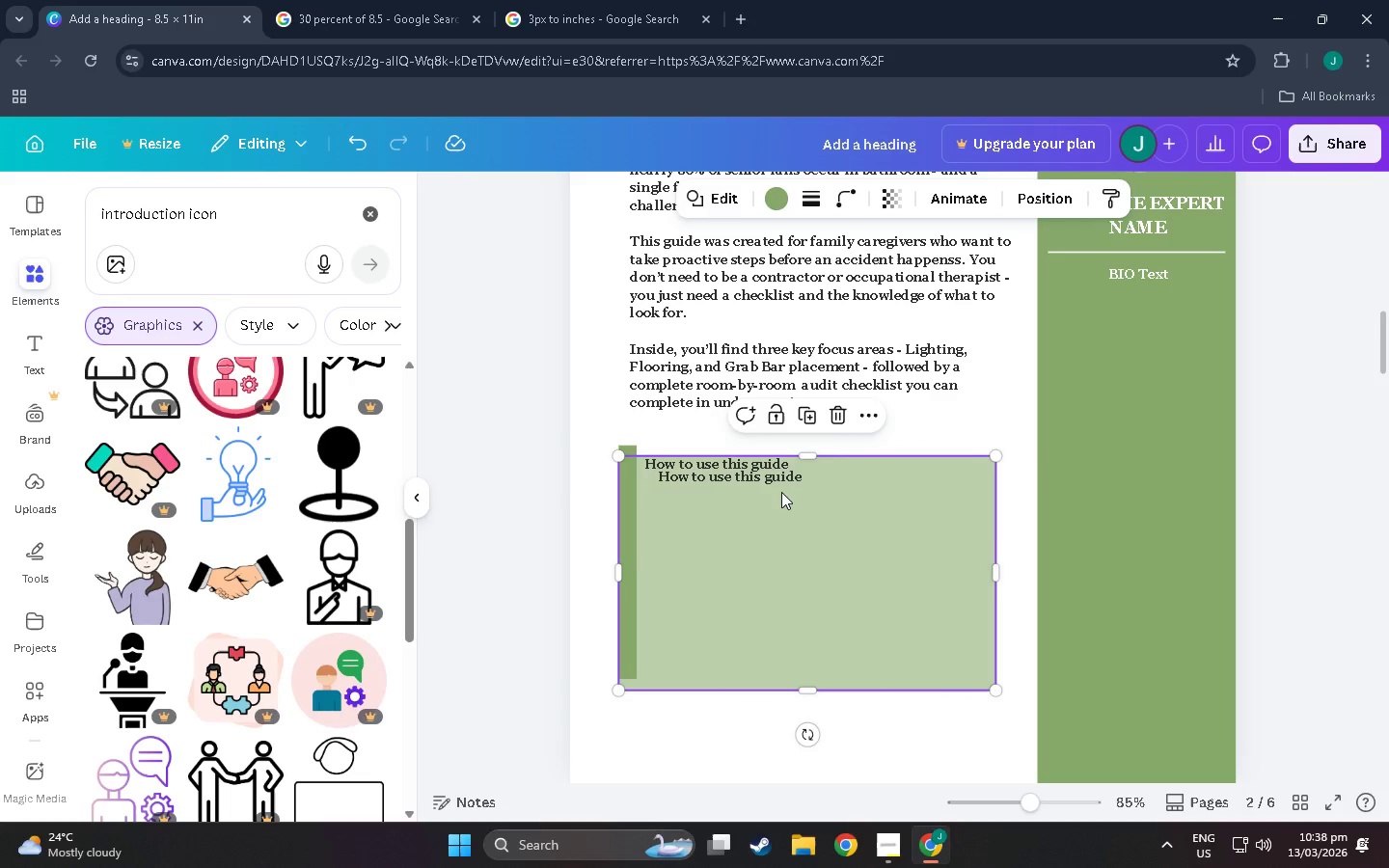 
key(Control+ControlLeft)
 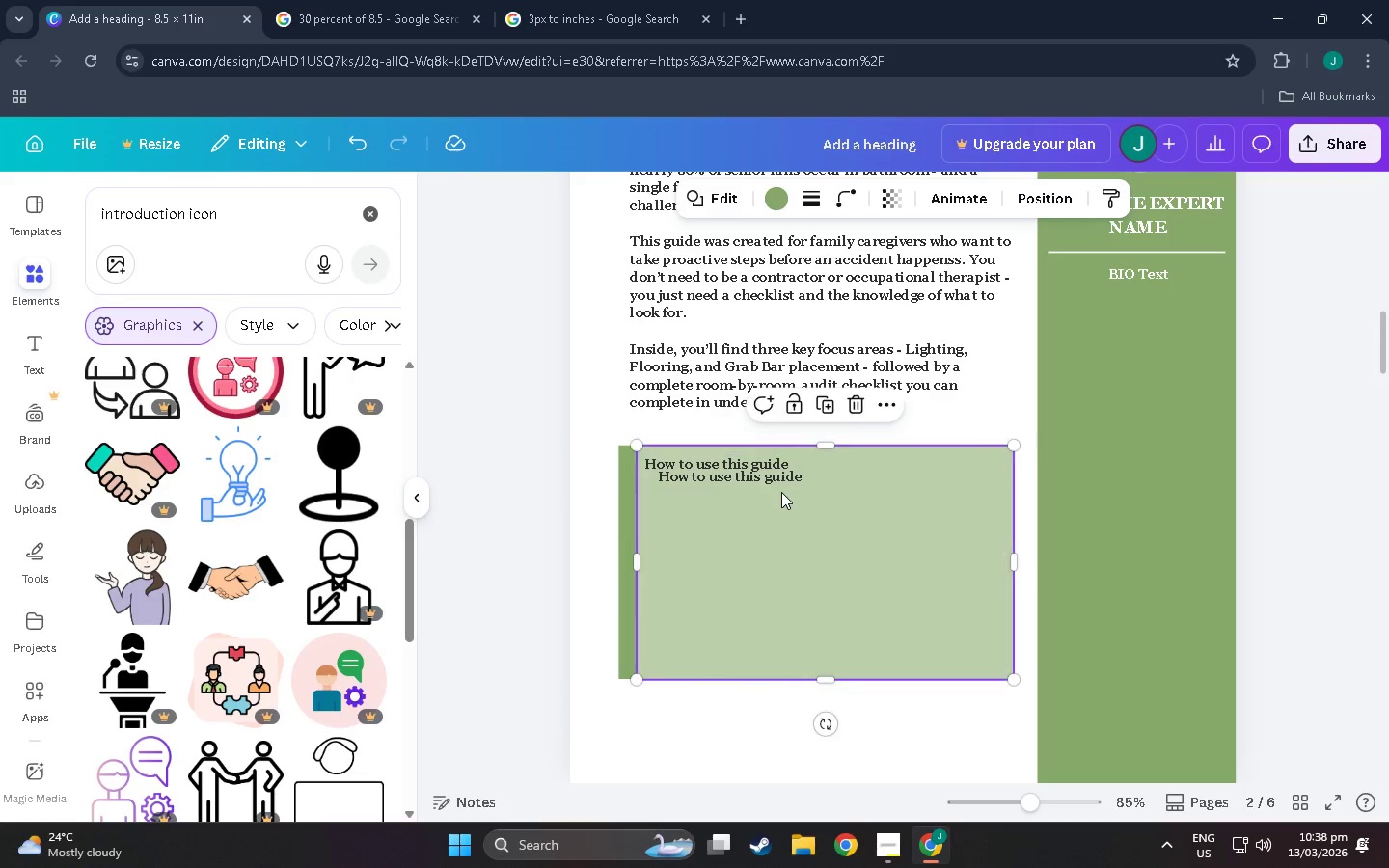 
key(Control+Z)
 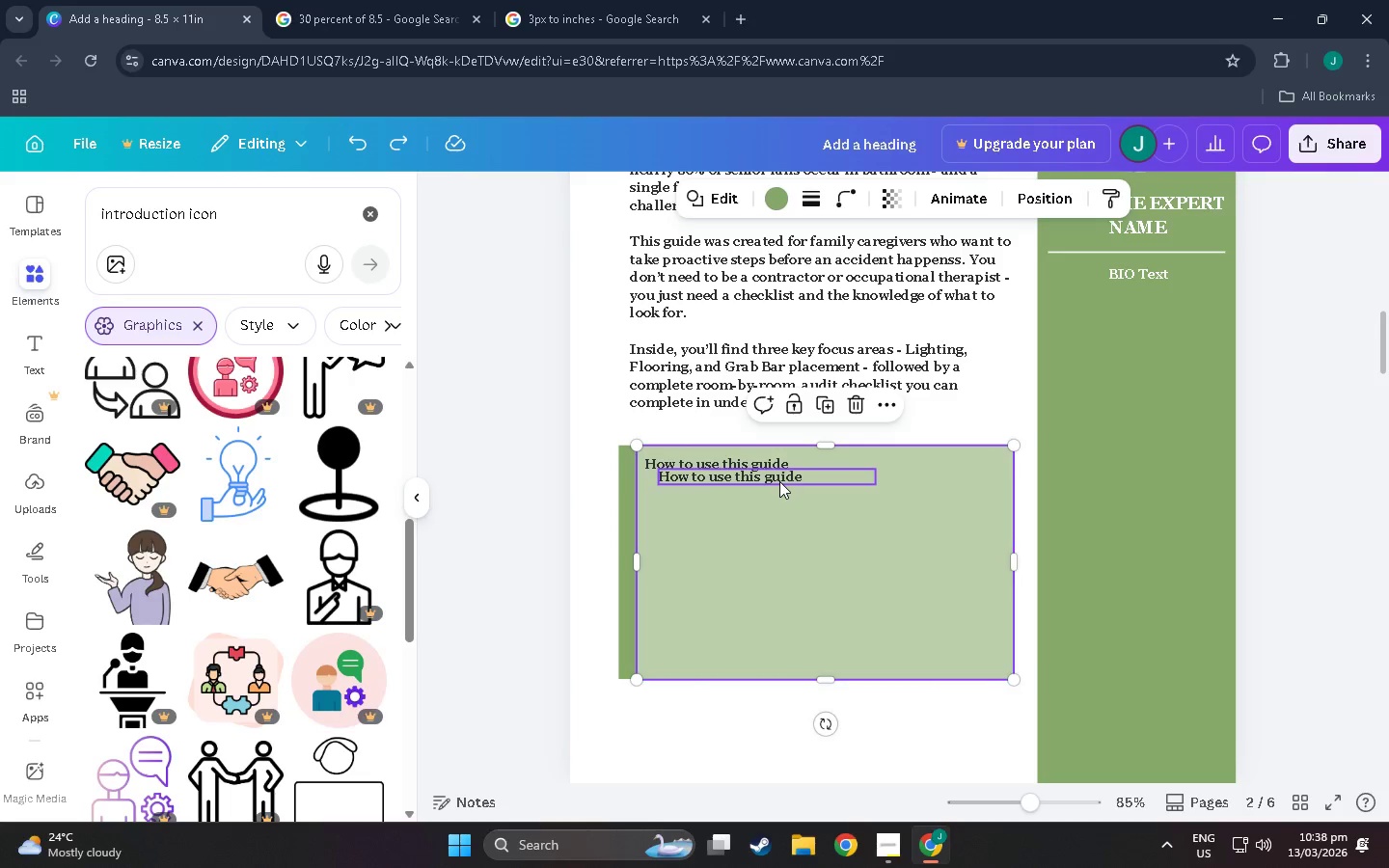 
left_click([779, 481])
 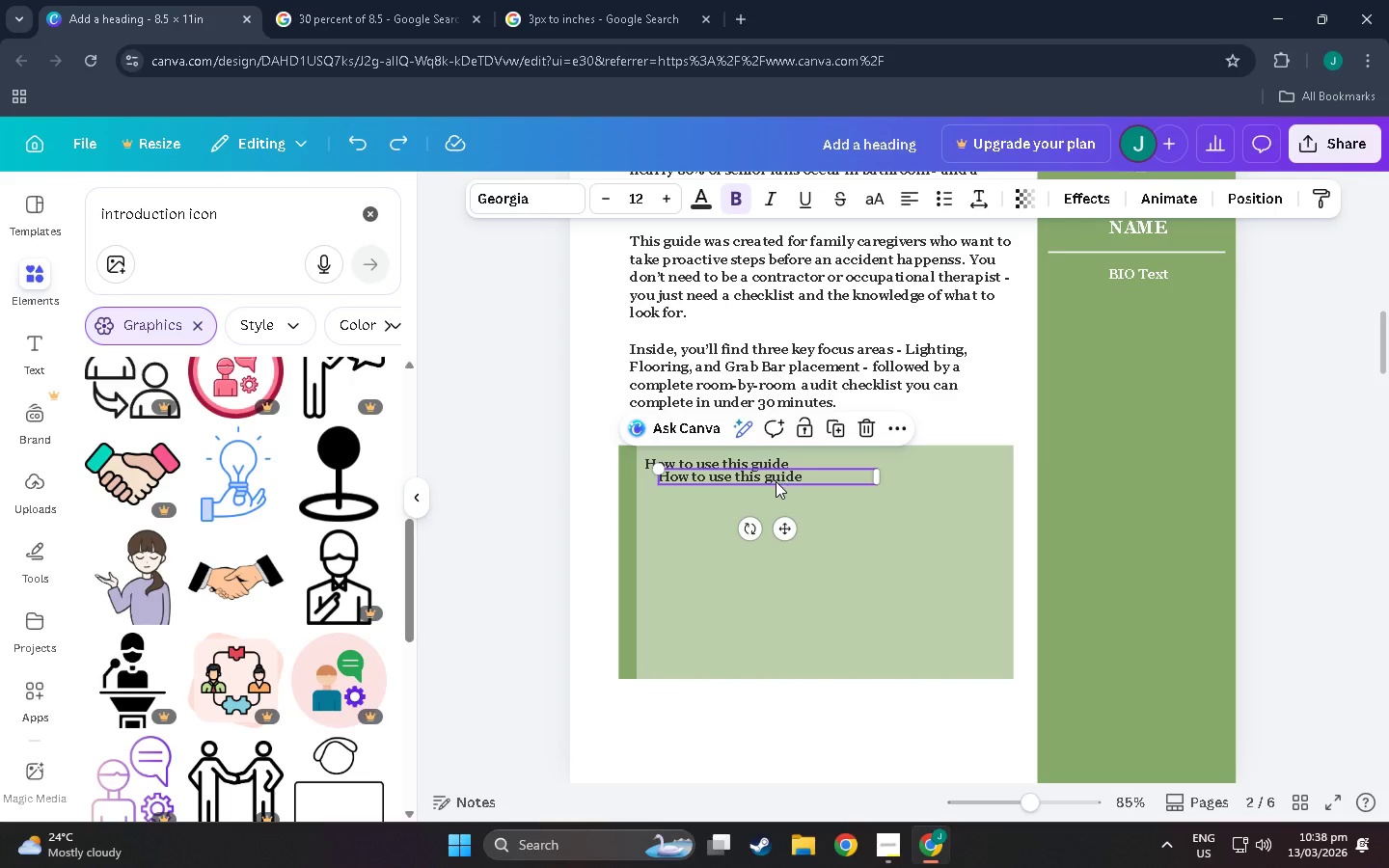 
left_click_drag(start_coordinate=[779, 478], to_coordinate=[765, 491])
 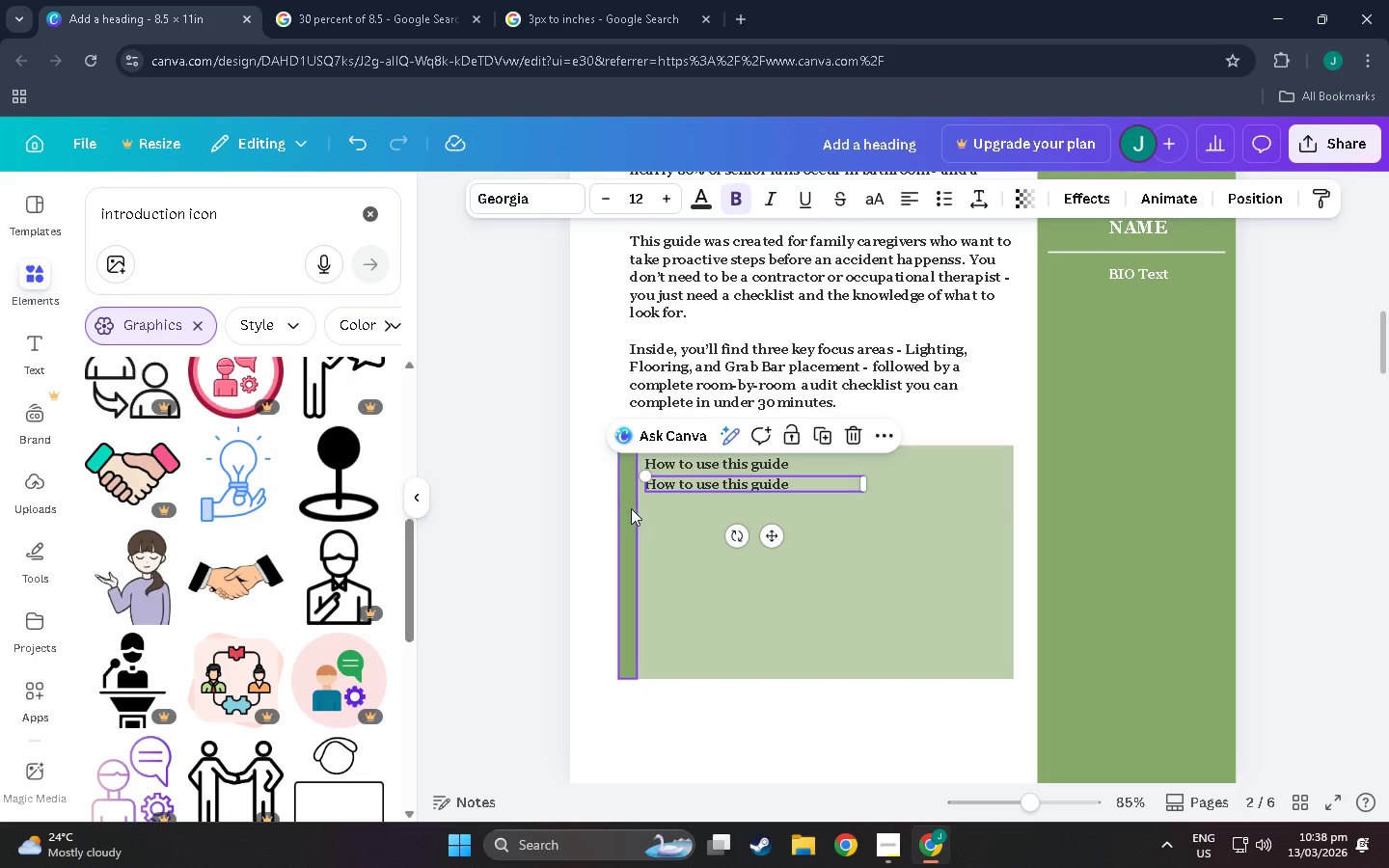 
left_click([631, 508])
 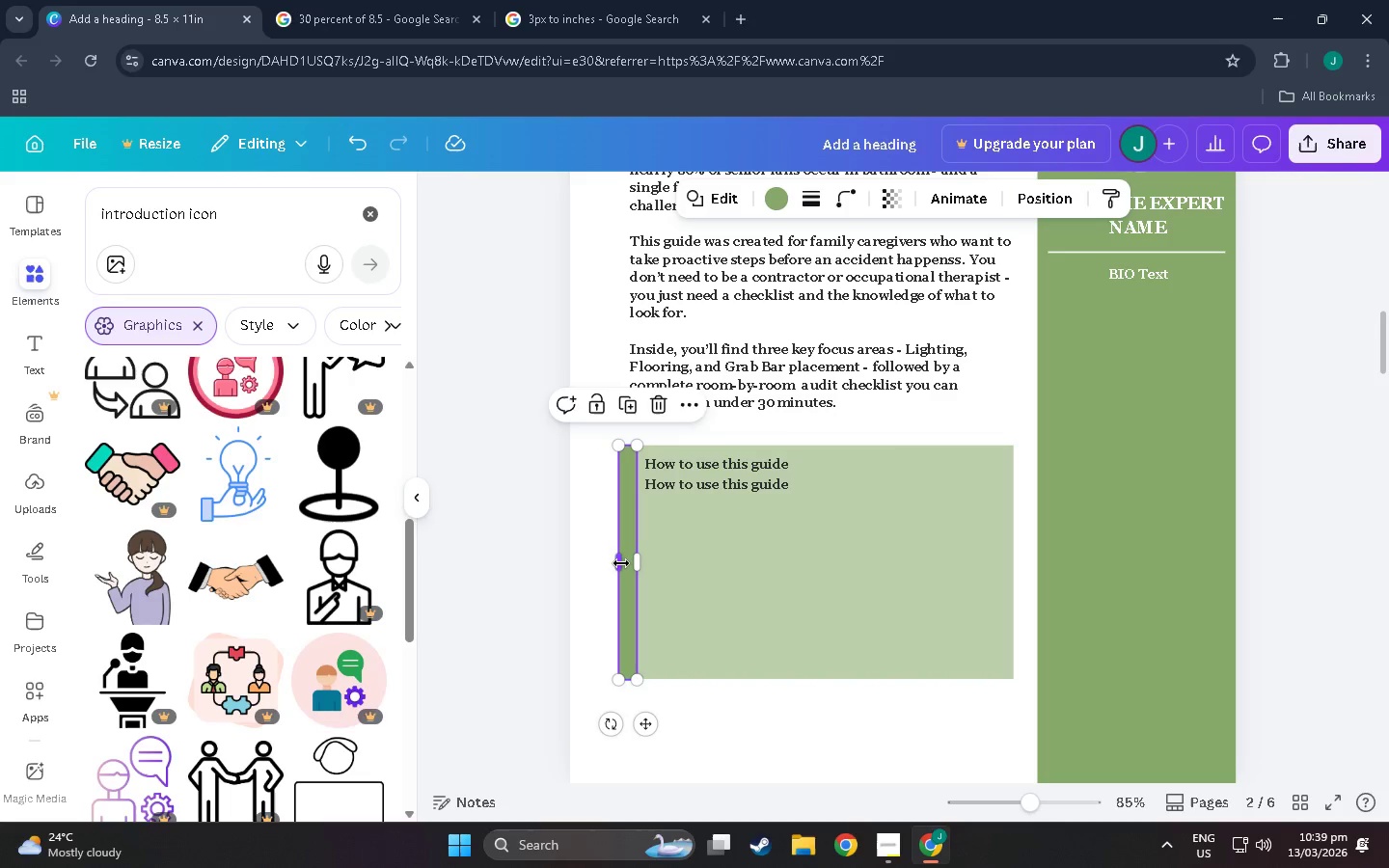 
left_click_drag(start_coordinate=[621, 563], to_coordinate=[627, 565])
 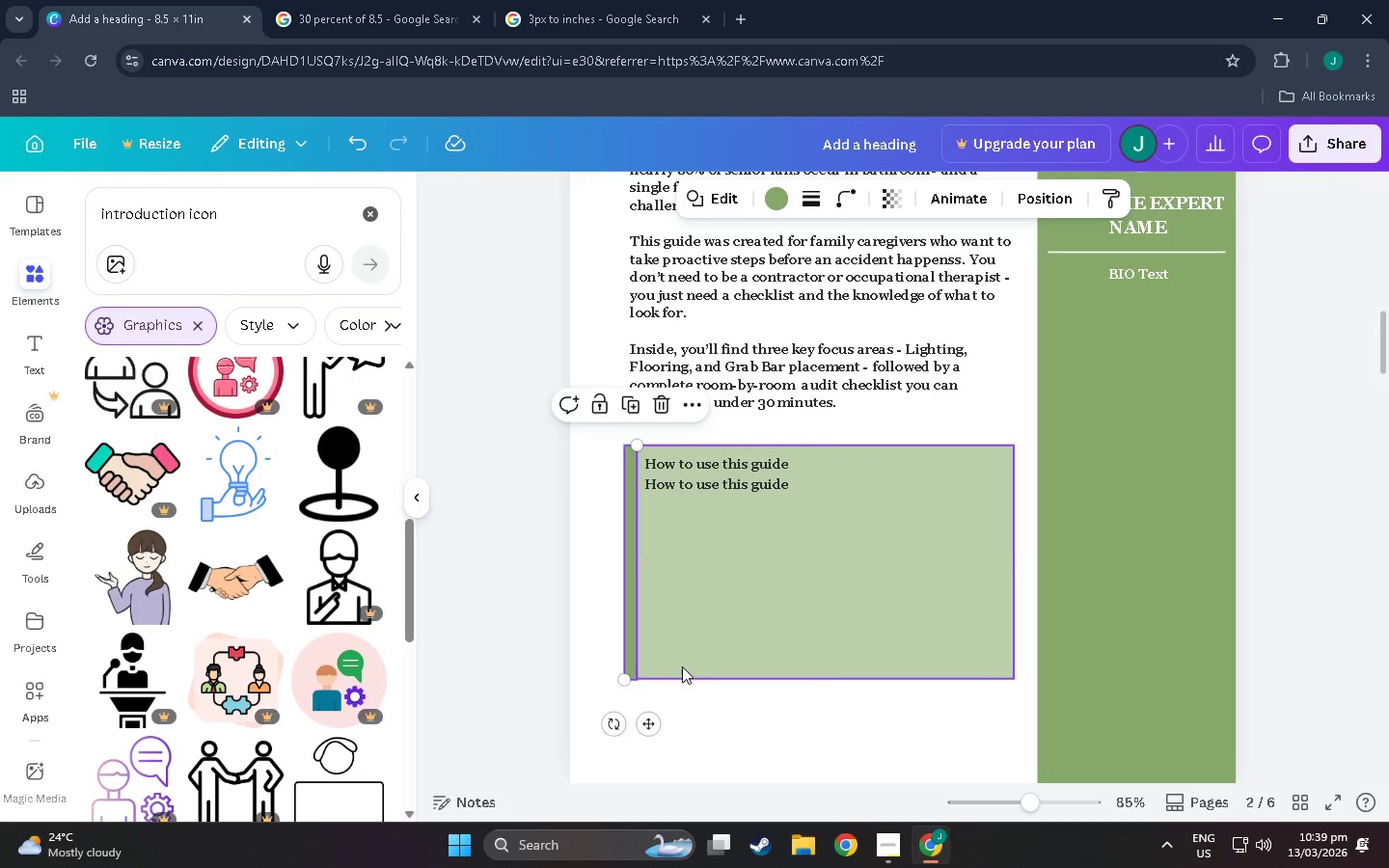 
left_click([682, 666])
 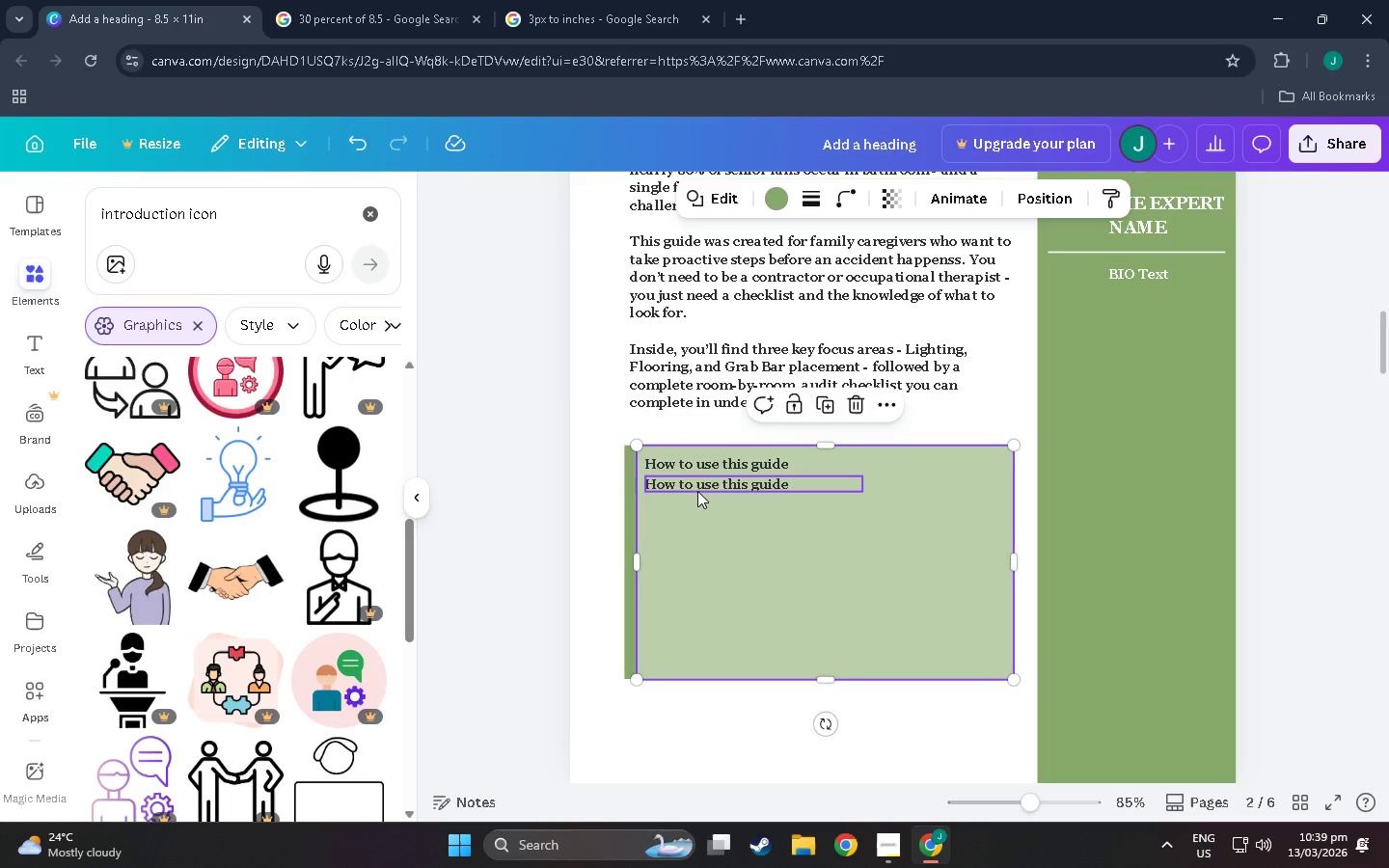 
left_click([699, 485])
 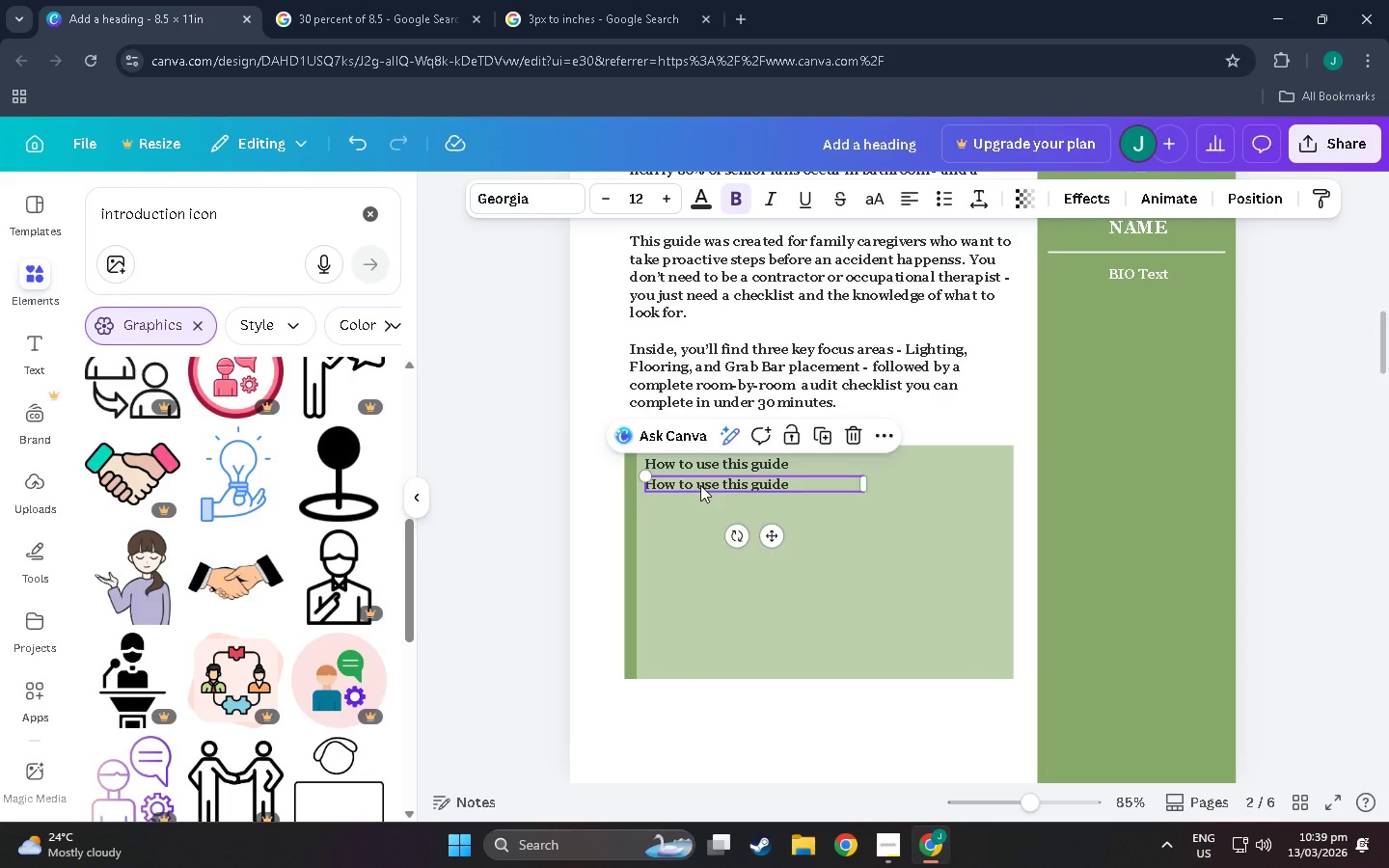 
left_click_drag(start_coordinate=[699, 485], to_coordinate=[698, 497])
 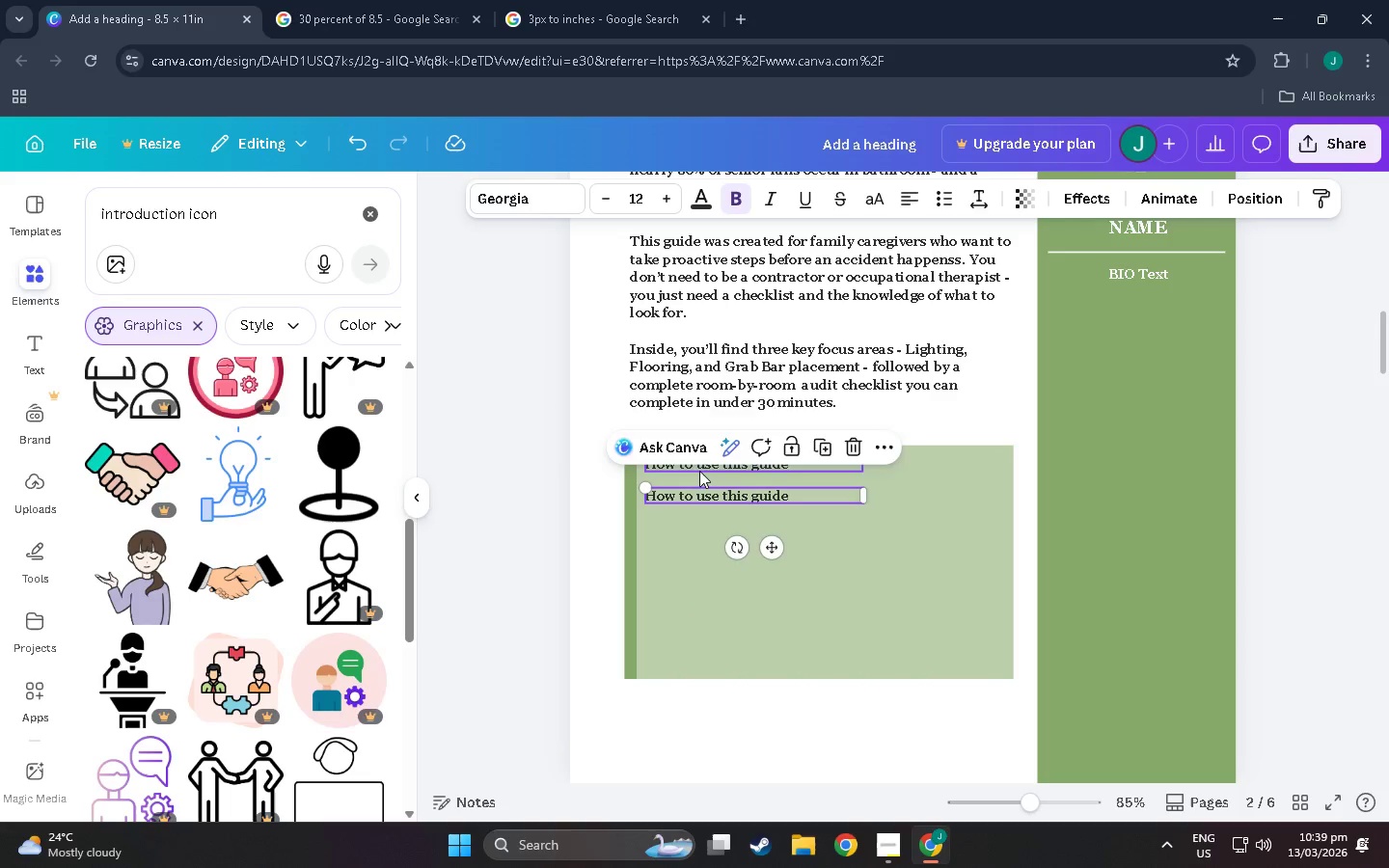 
left_click([699, 471])
 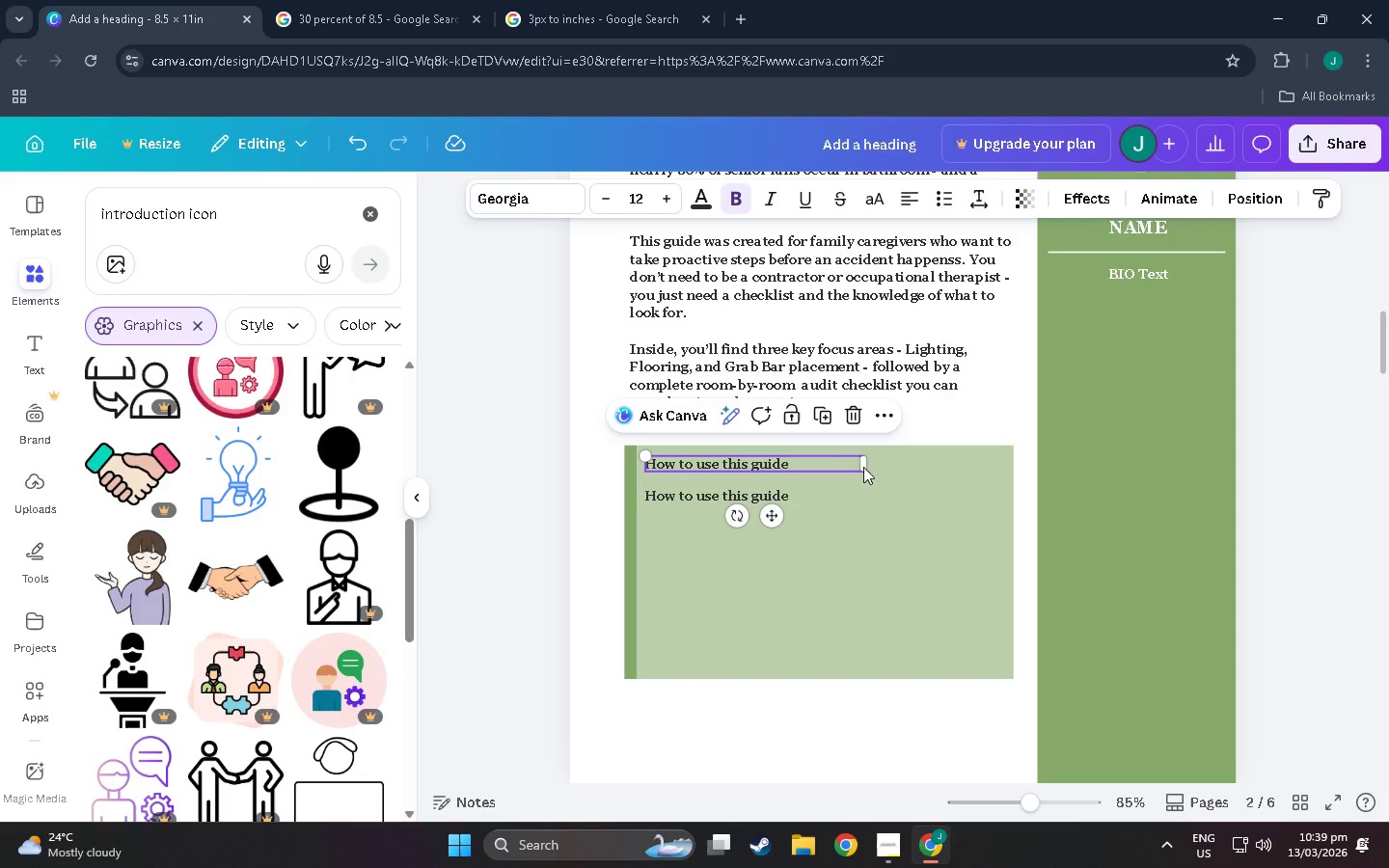 
left_click_drag(start_coordinate=[864, 465], to_coordinate=[790, 464])
 